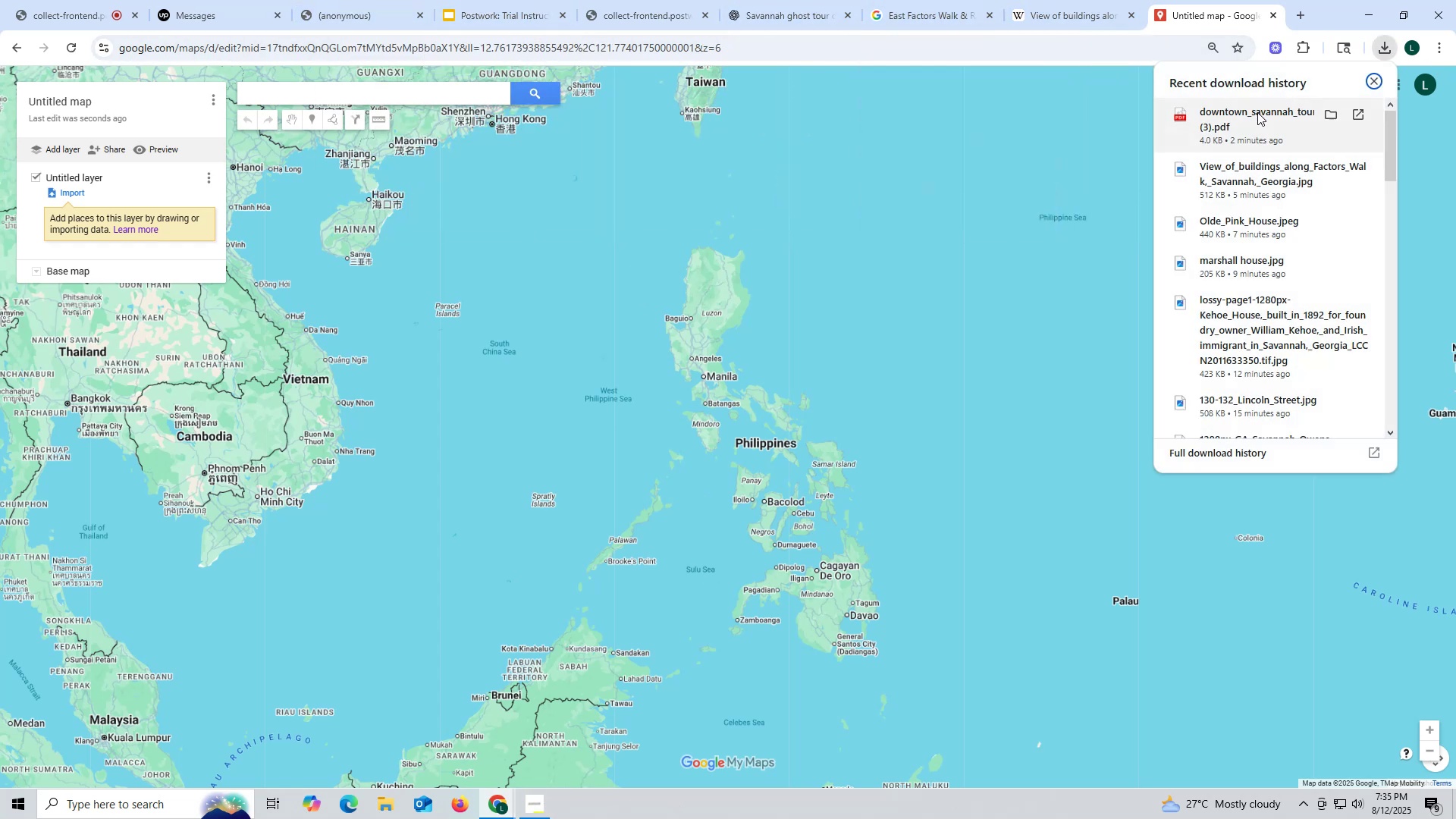 
left_click([1257, 112])
 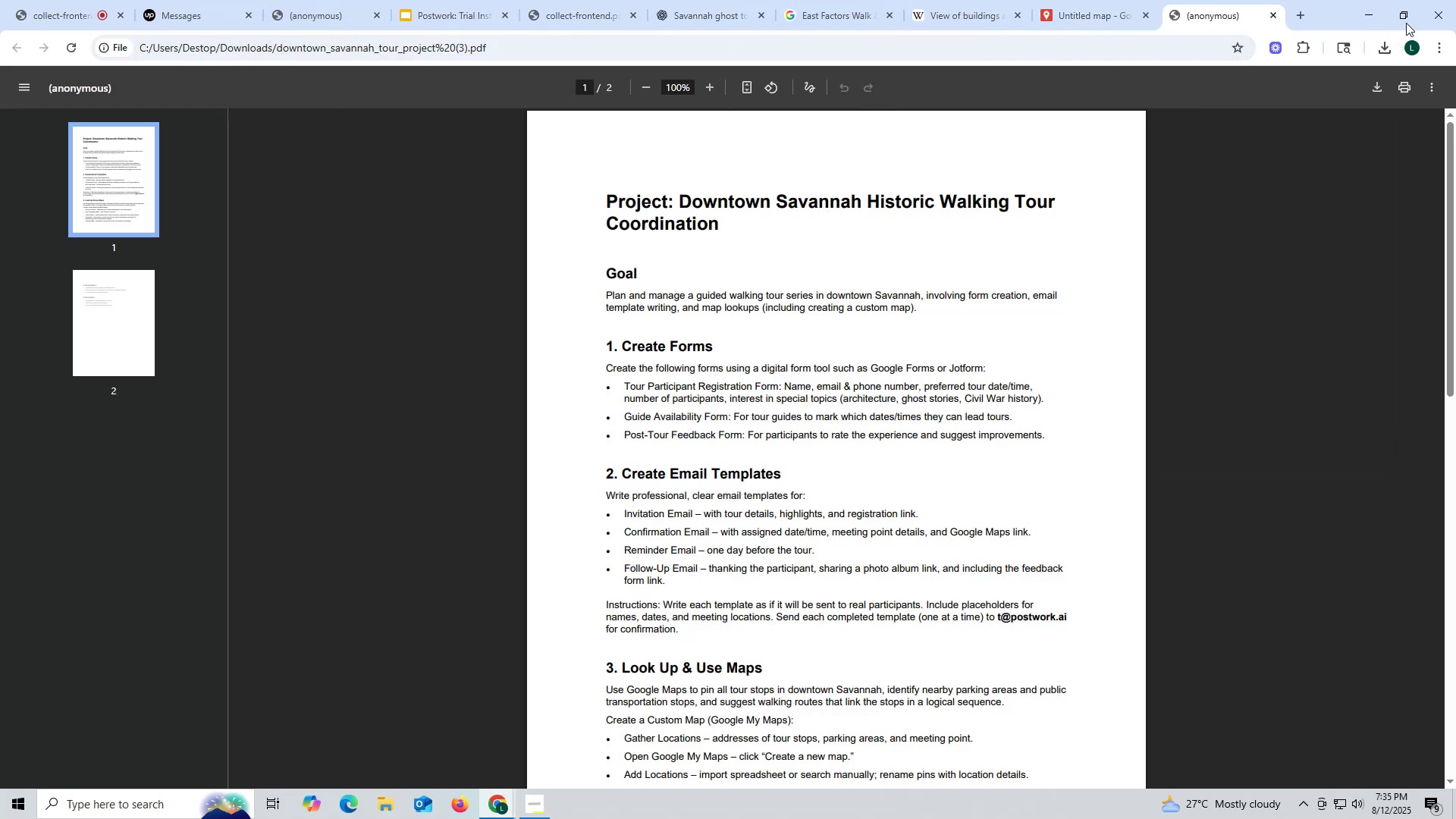 
left_click_drag(start_coordinate=[1273, 17], to_coordinate=[1269, 16])
 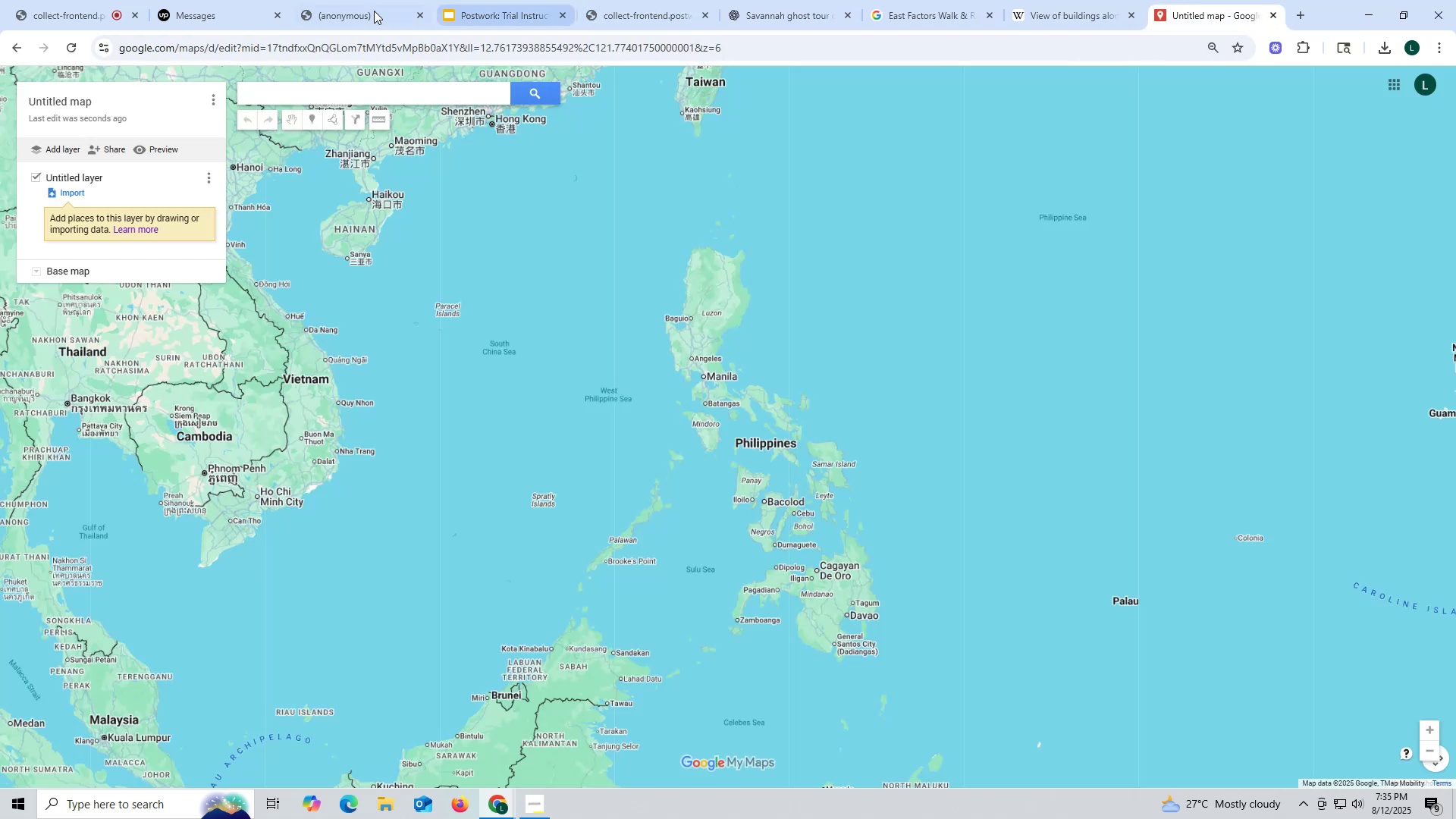 
left_click_drag(start_coordinate=[334, 11], to_coordinate=[345, 13])
 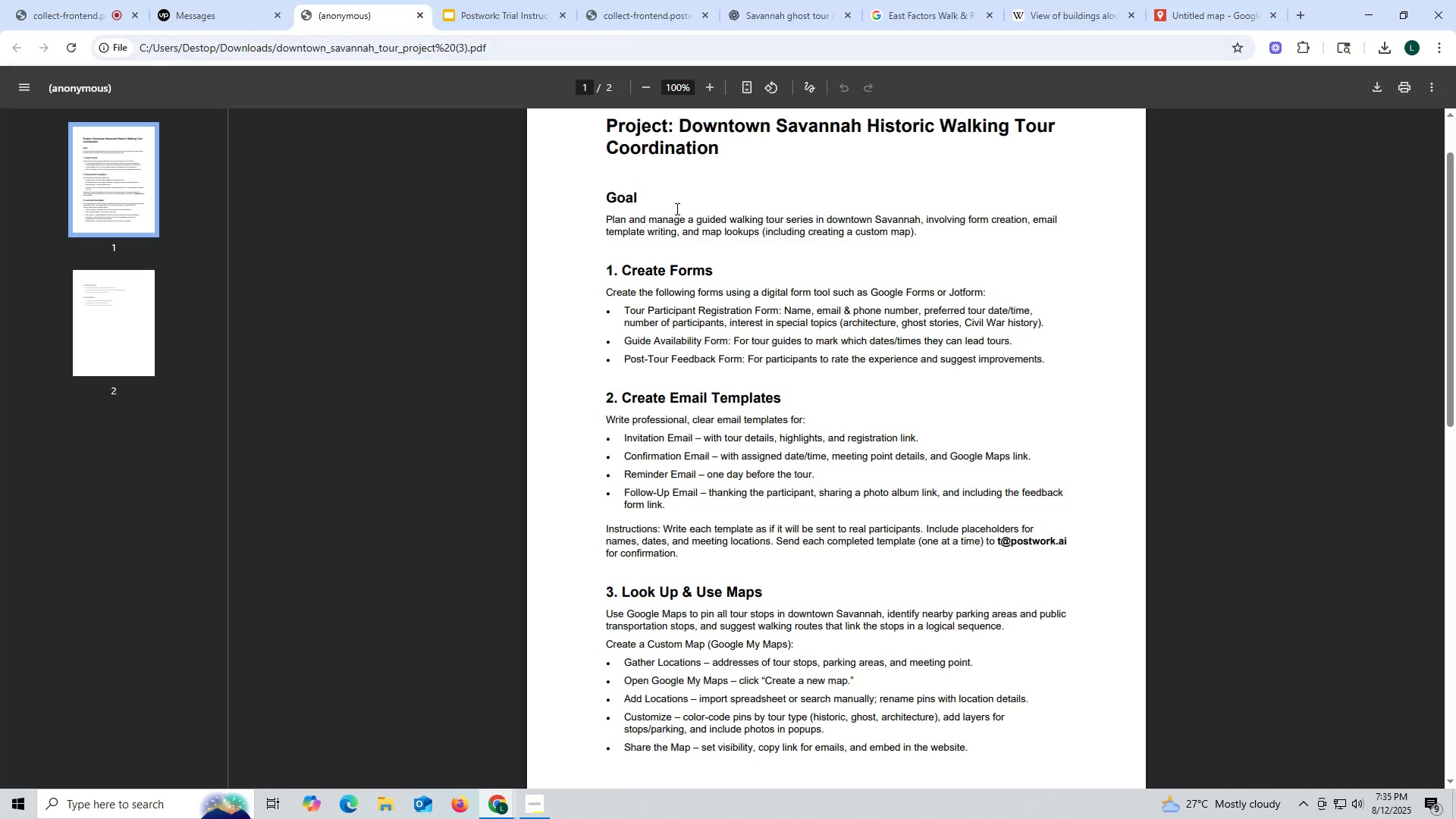 
scroll: coordinate [723, 203], scroll_direction: up, amount: 3.0
 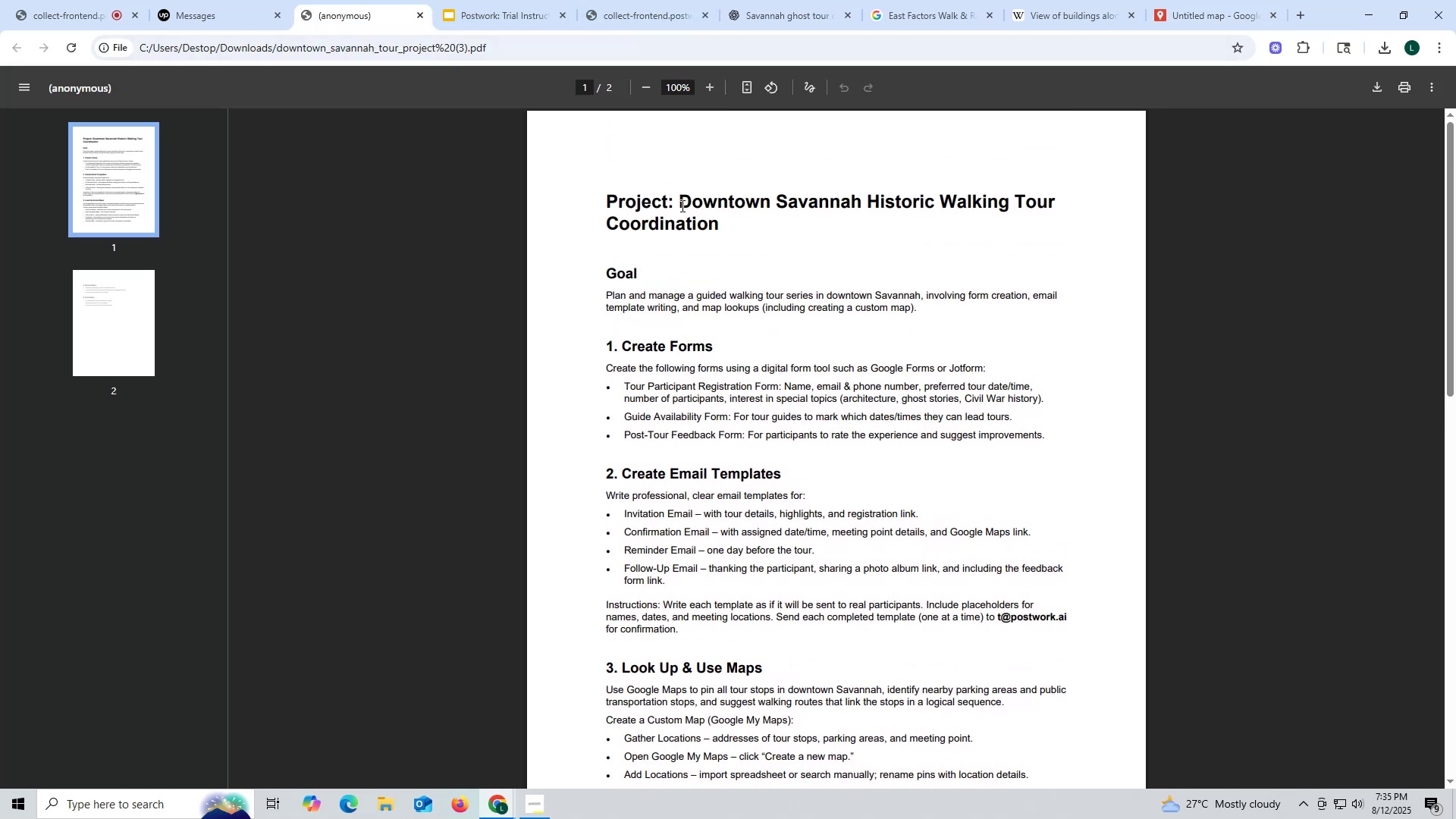 
left_click_drag(start_coordinate=[673, 202], to_coordinate=[1063, 234])
 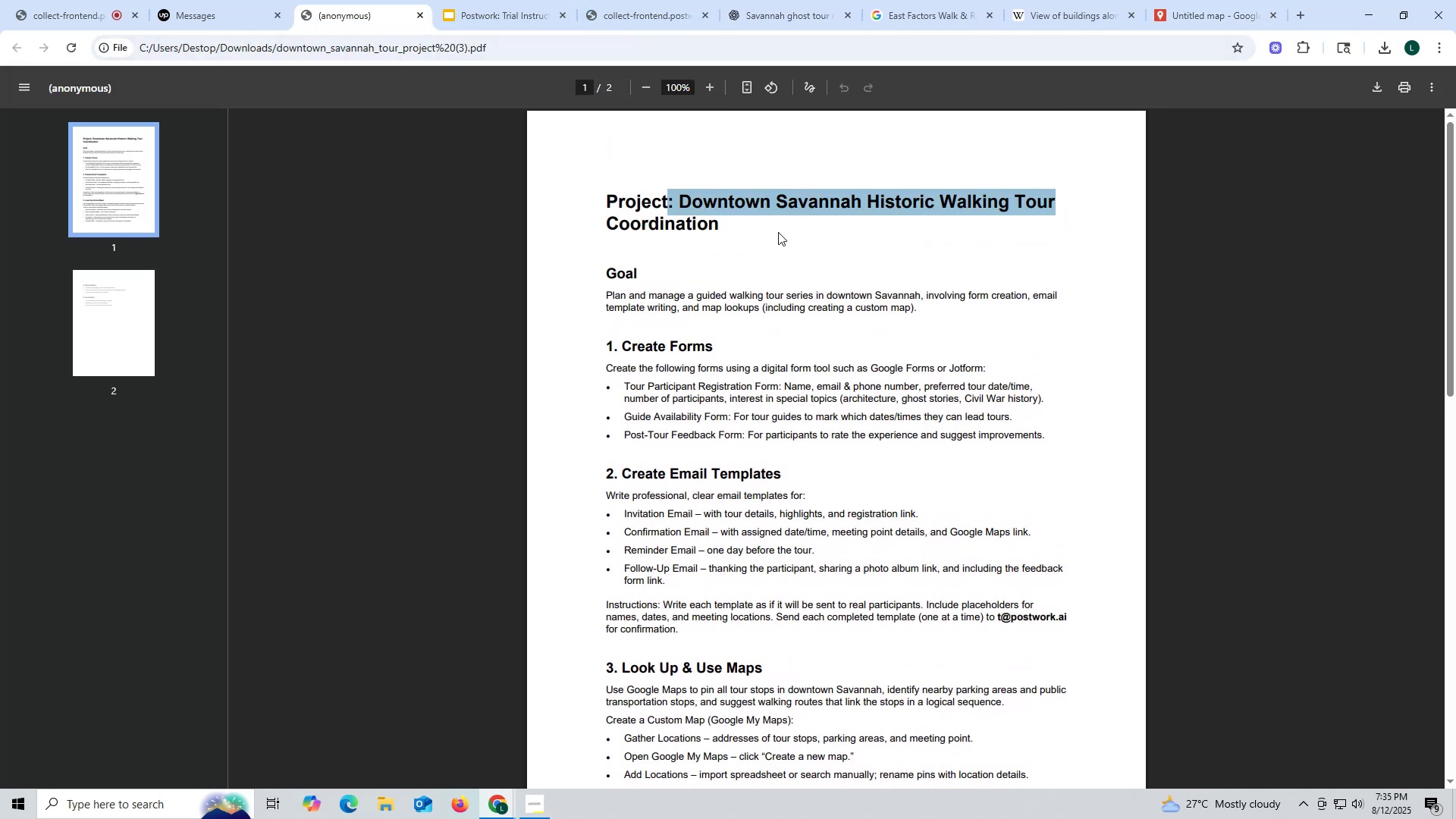 
left_click([778, 232])
 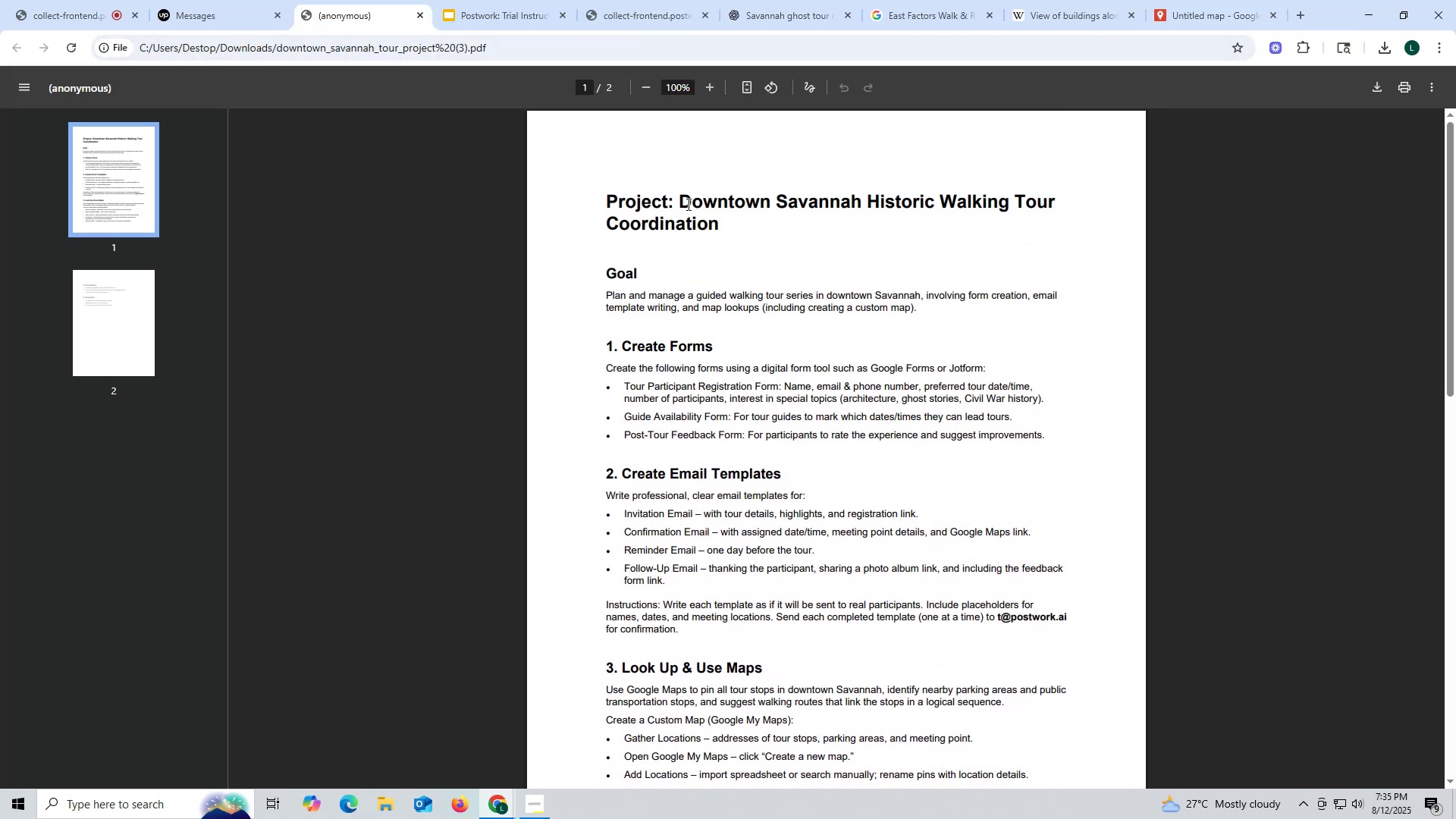 
left_click_drag(start_coordinate=[678, 201], to_coordinate=[1078, 200])
 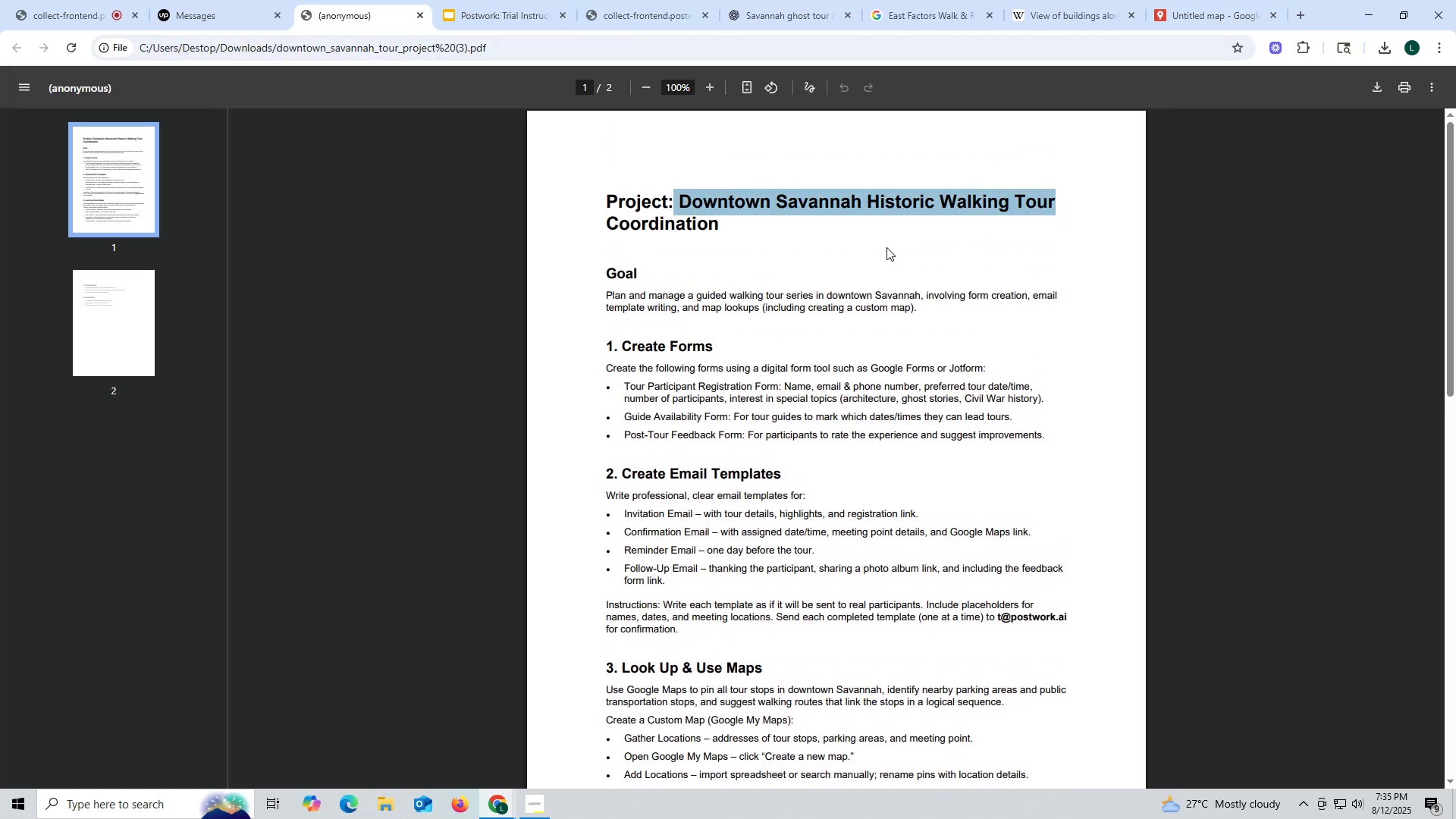 
left_click([886, 247])
 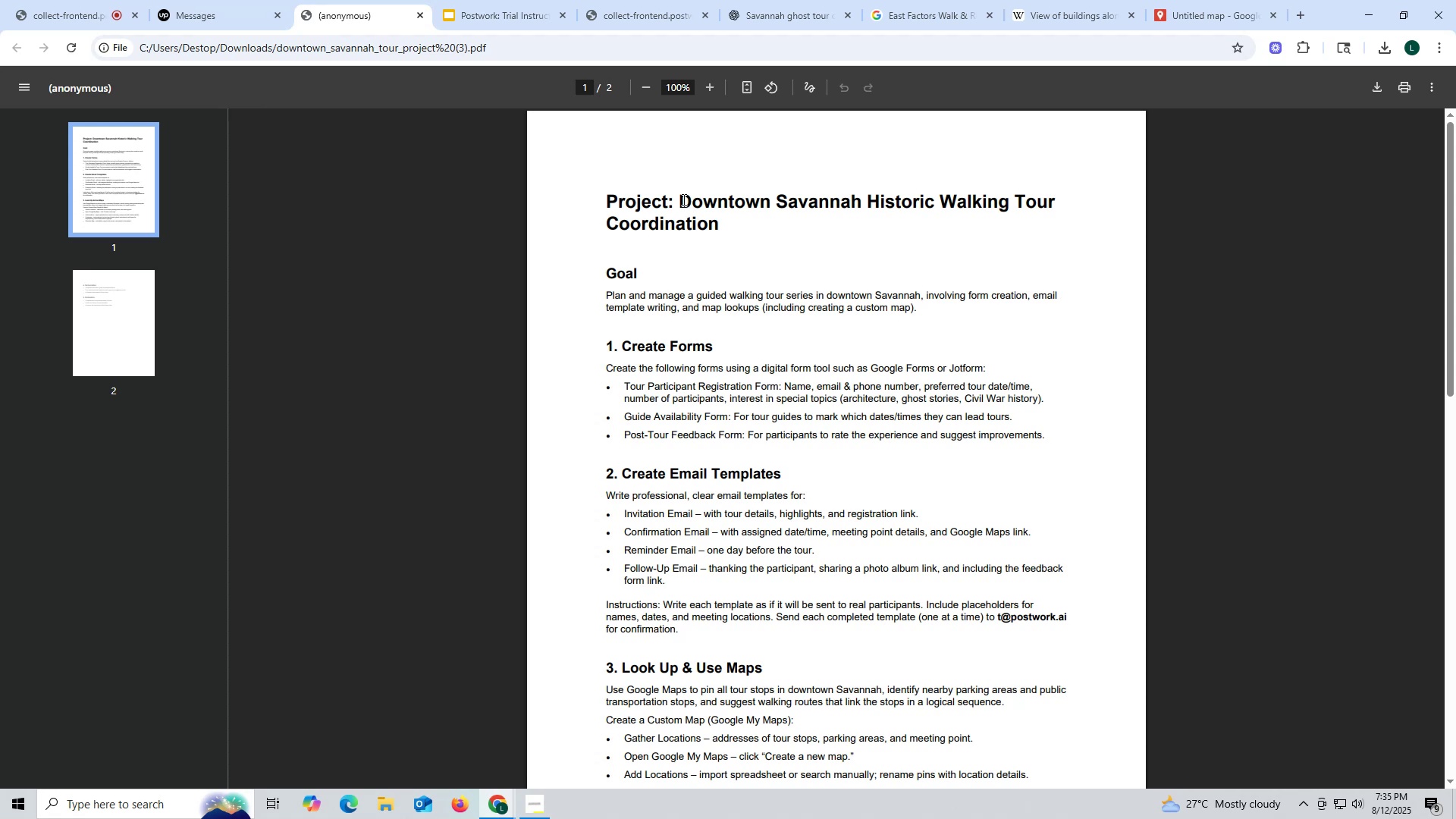 
left_click_drag(start_coordinate=[679, 198], to_coordinate=[1055, 197])
 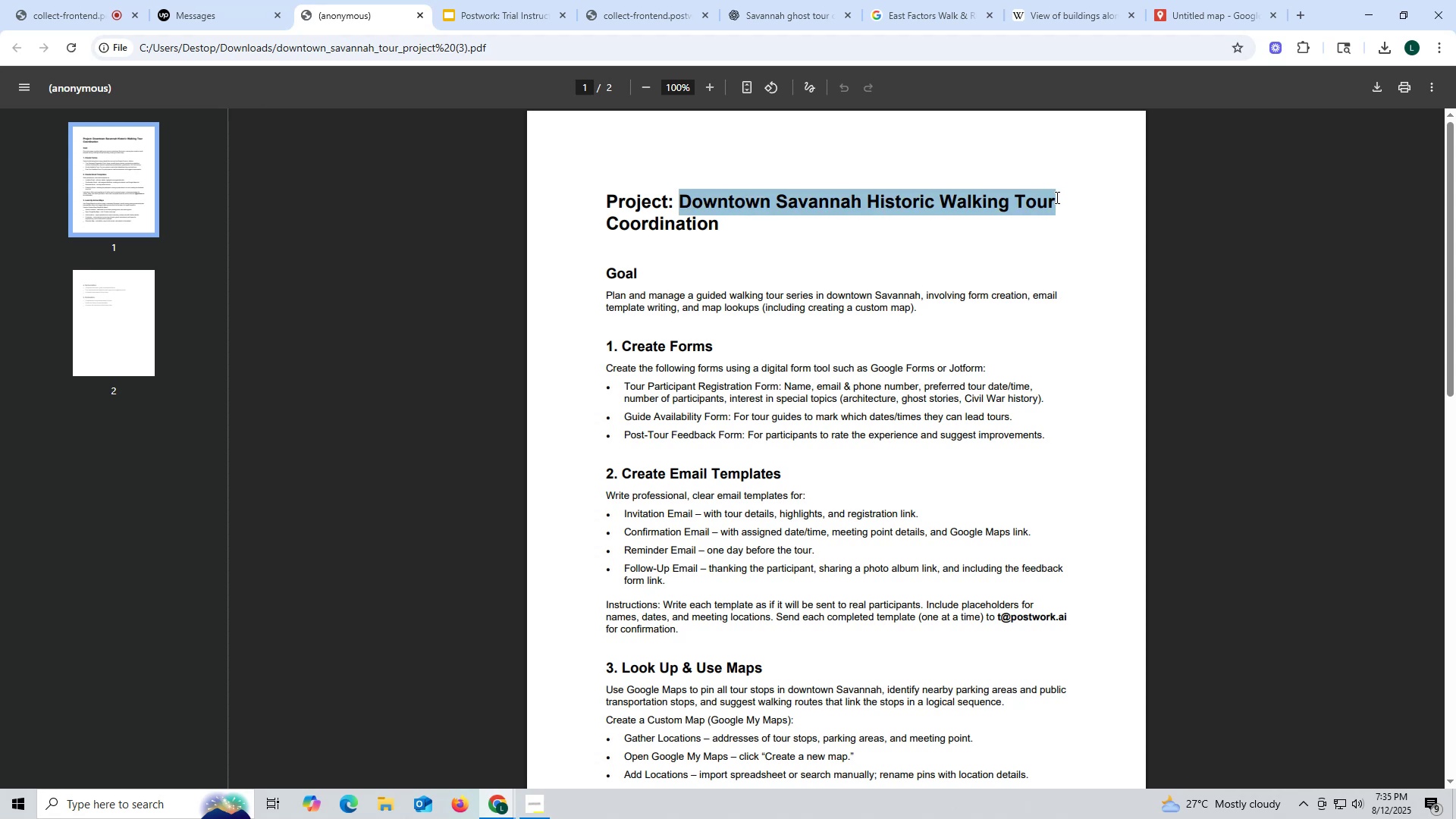 
key(Control+ControlLeft)
 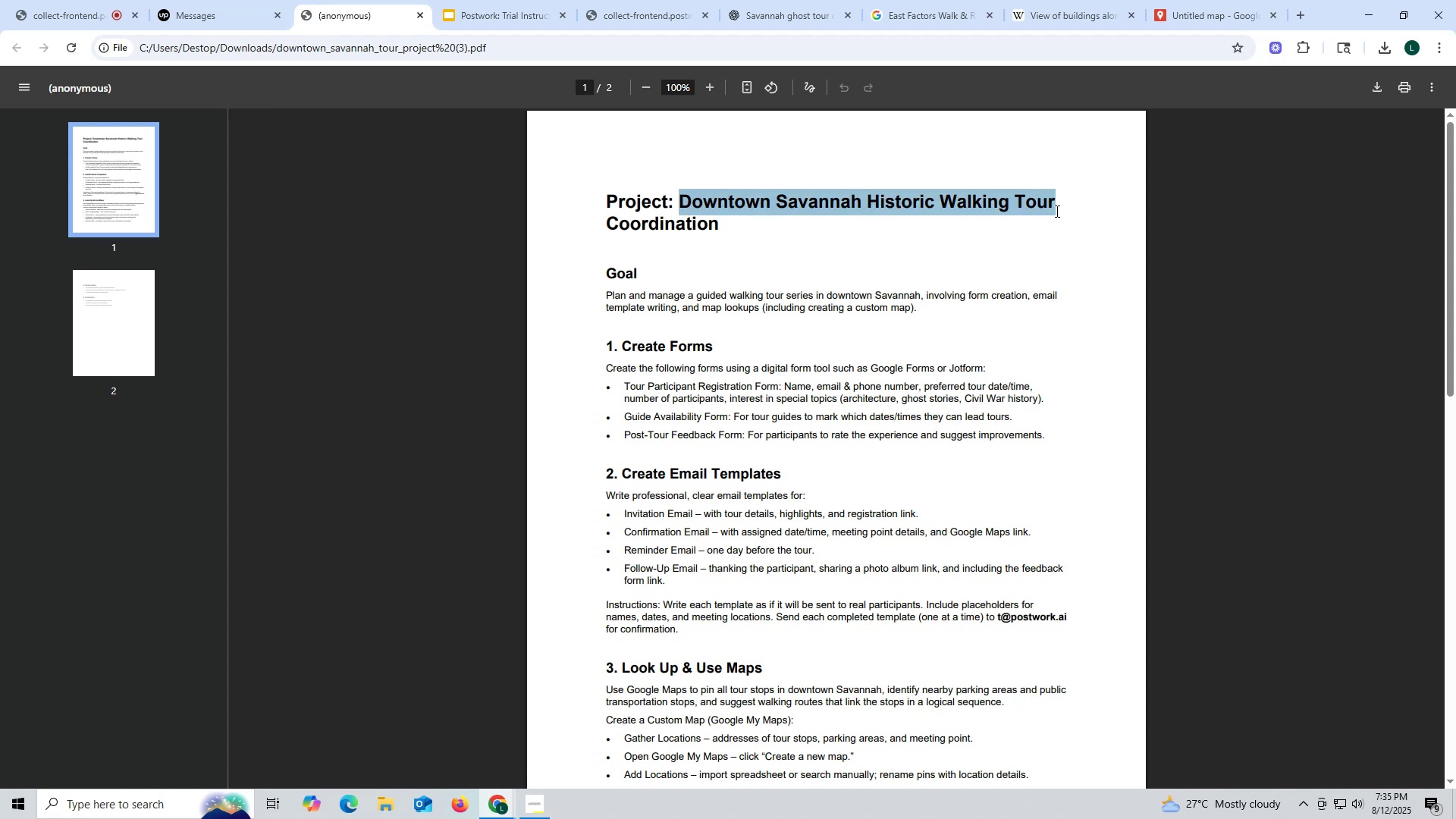 
key(Control+C)
 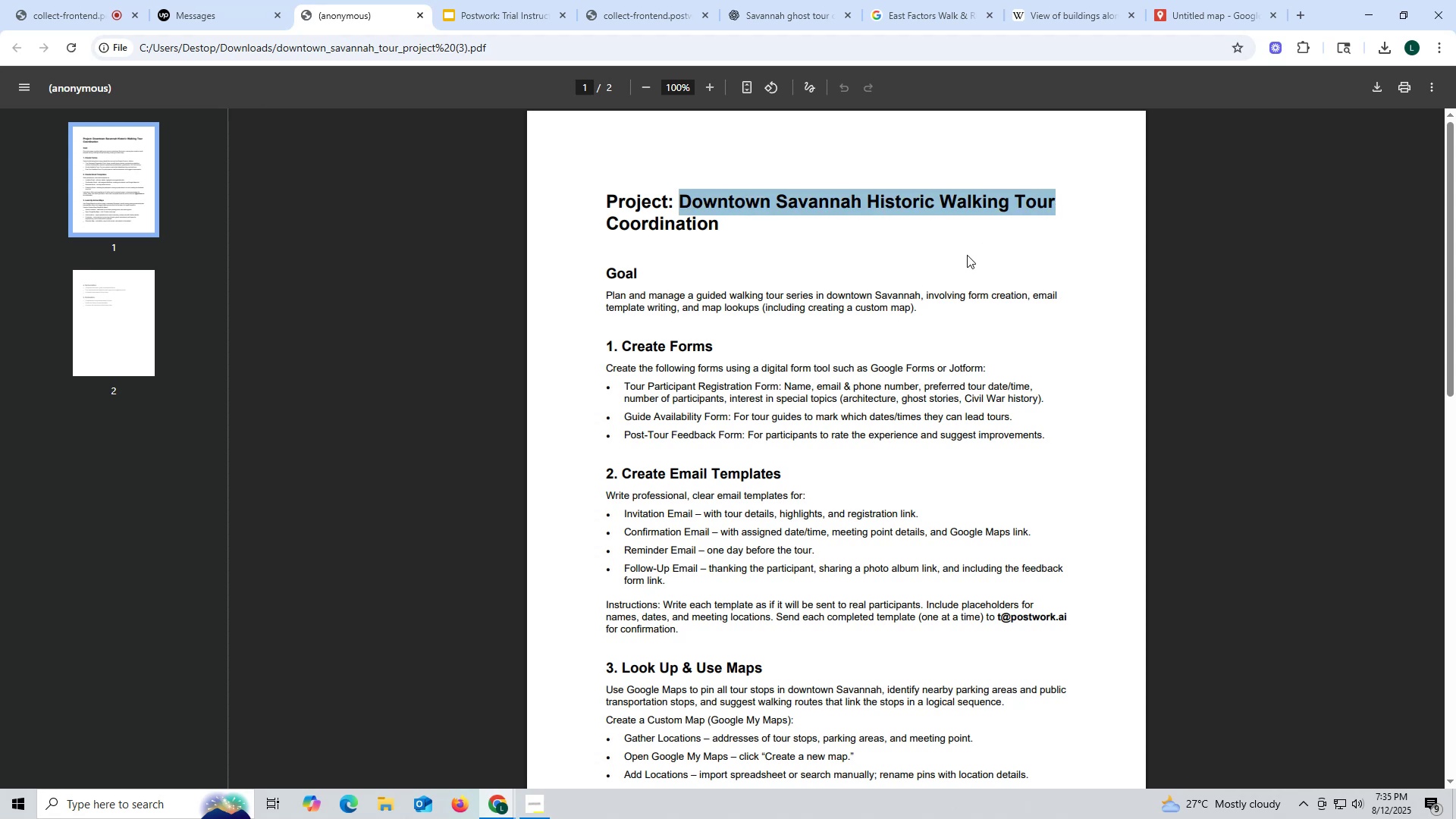 
wait(6.62)
 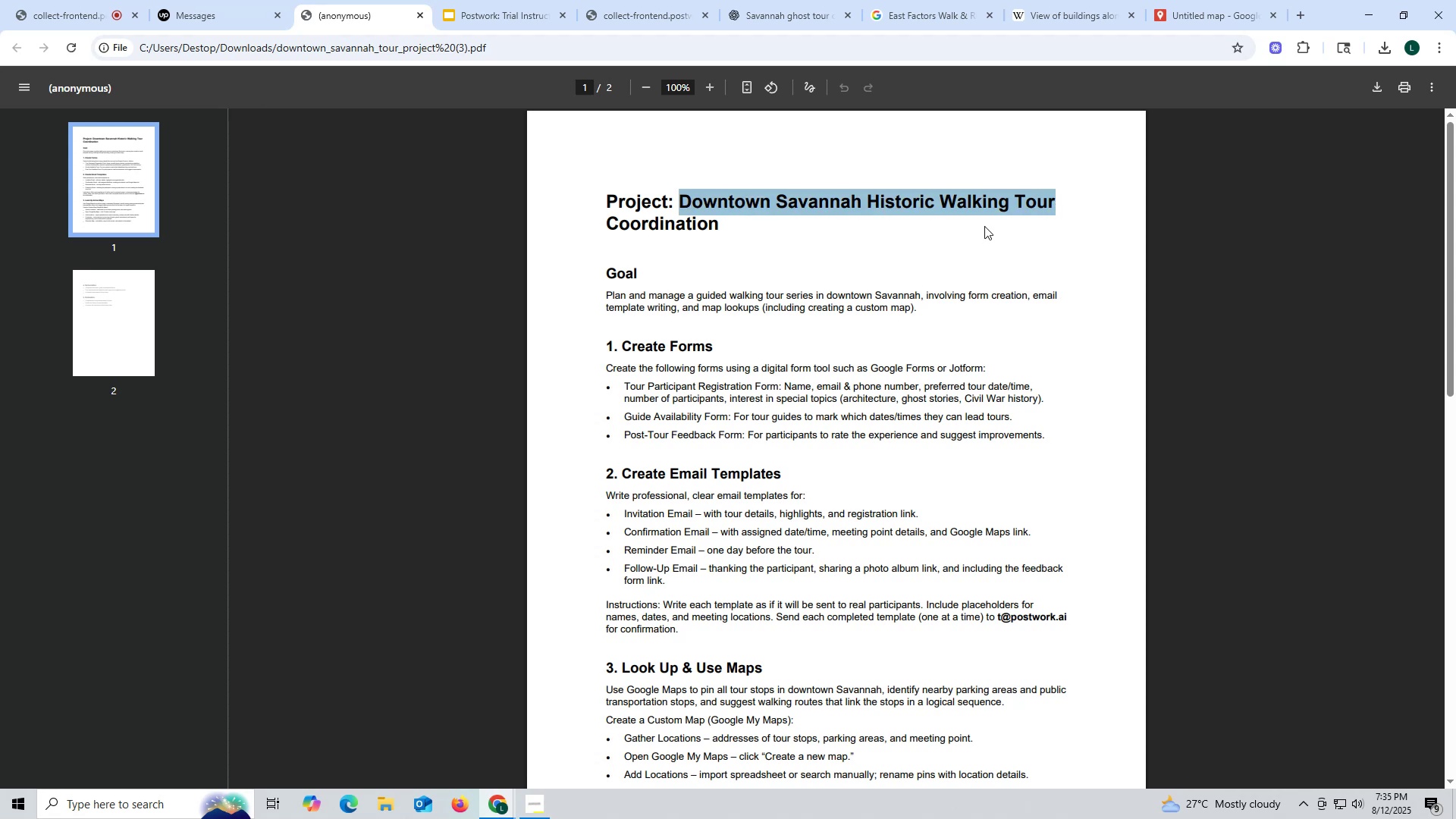 
left_click([1212, 16])
 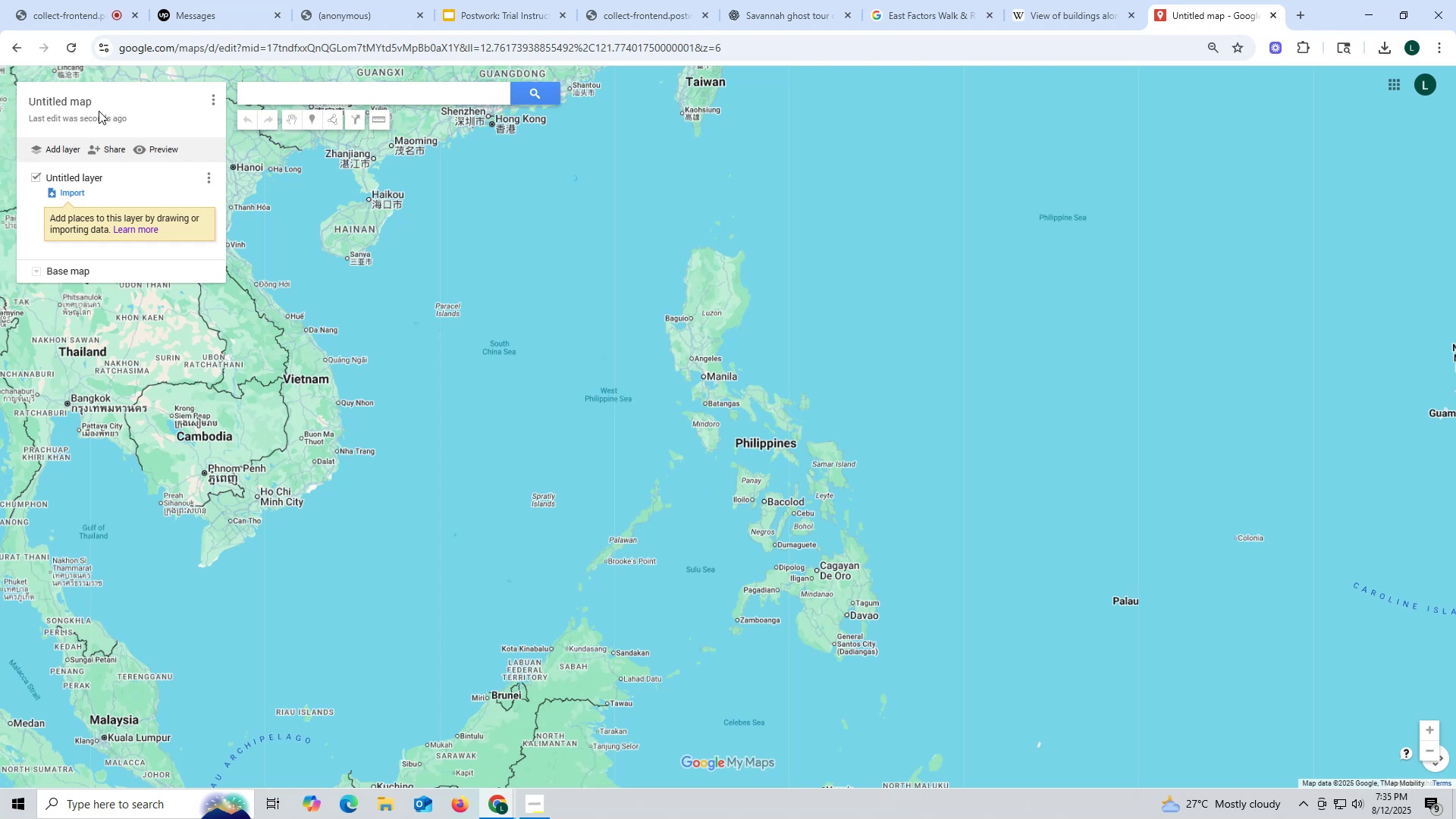 
left_click([100, 104])
 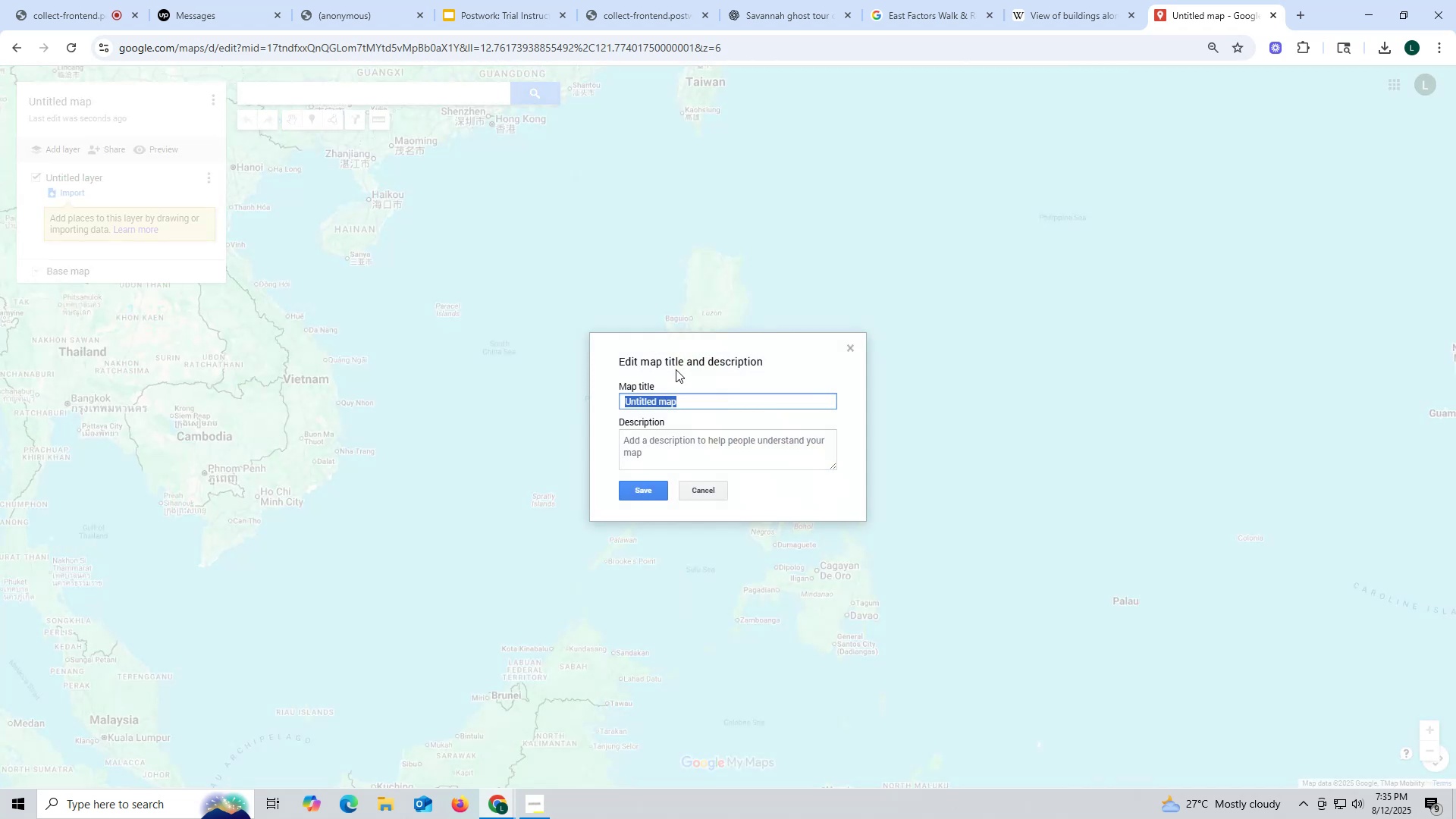 
key(Control+ControlLeft)
 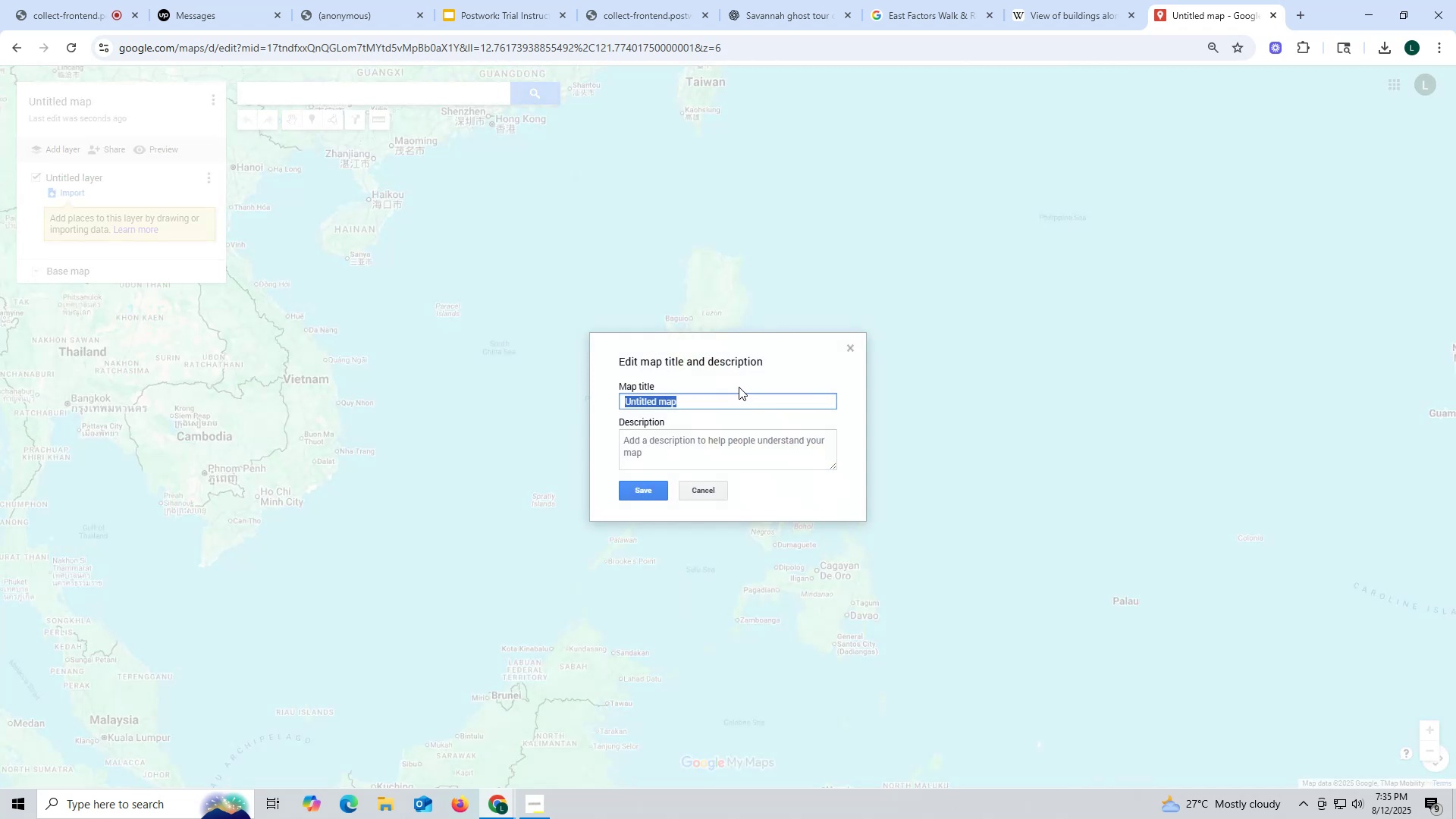 
key(Control+V)
 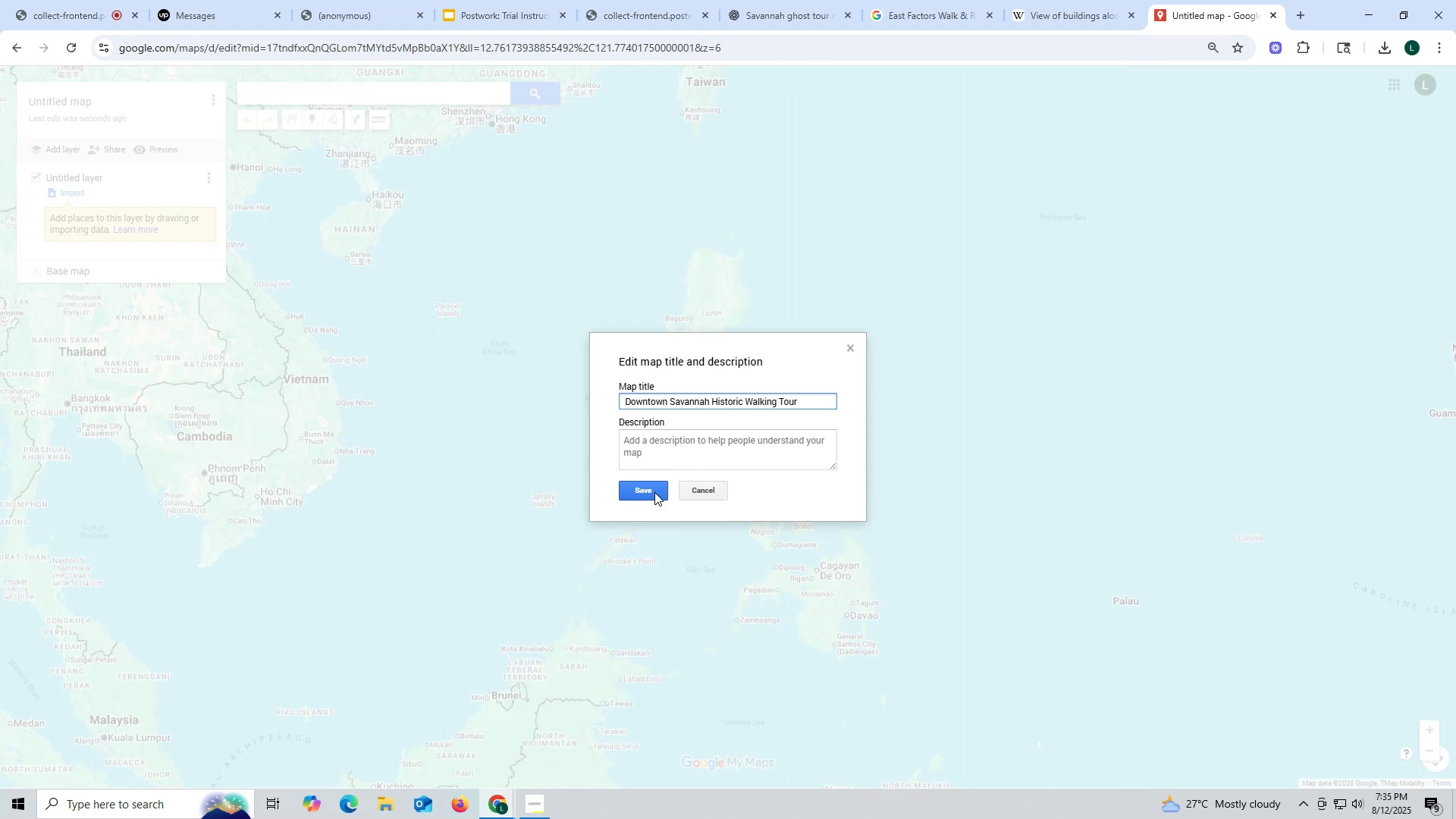 
wait(13.38)
 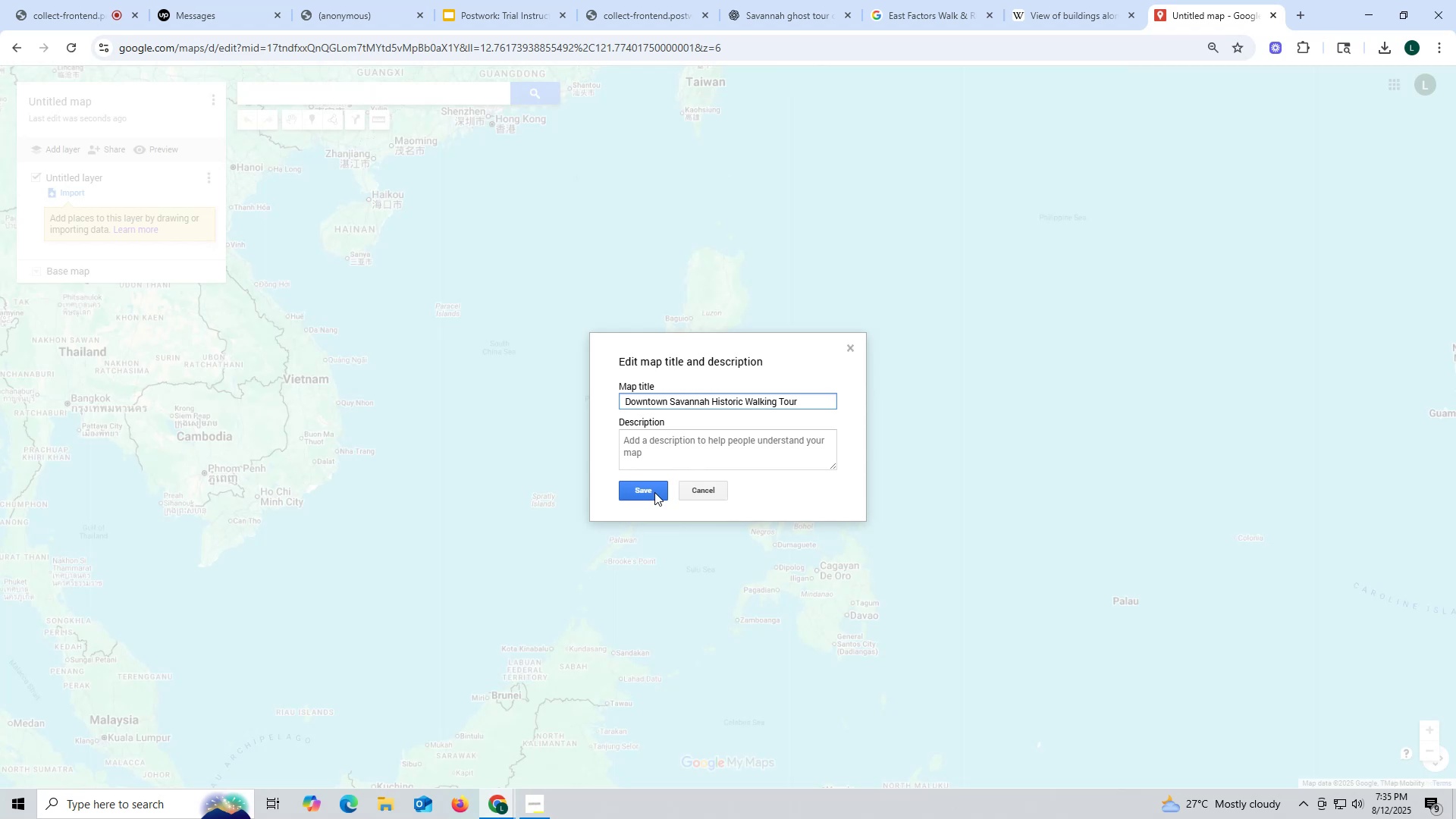 
left_click([654, 492])
 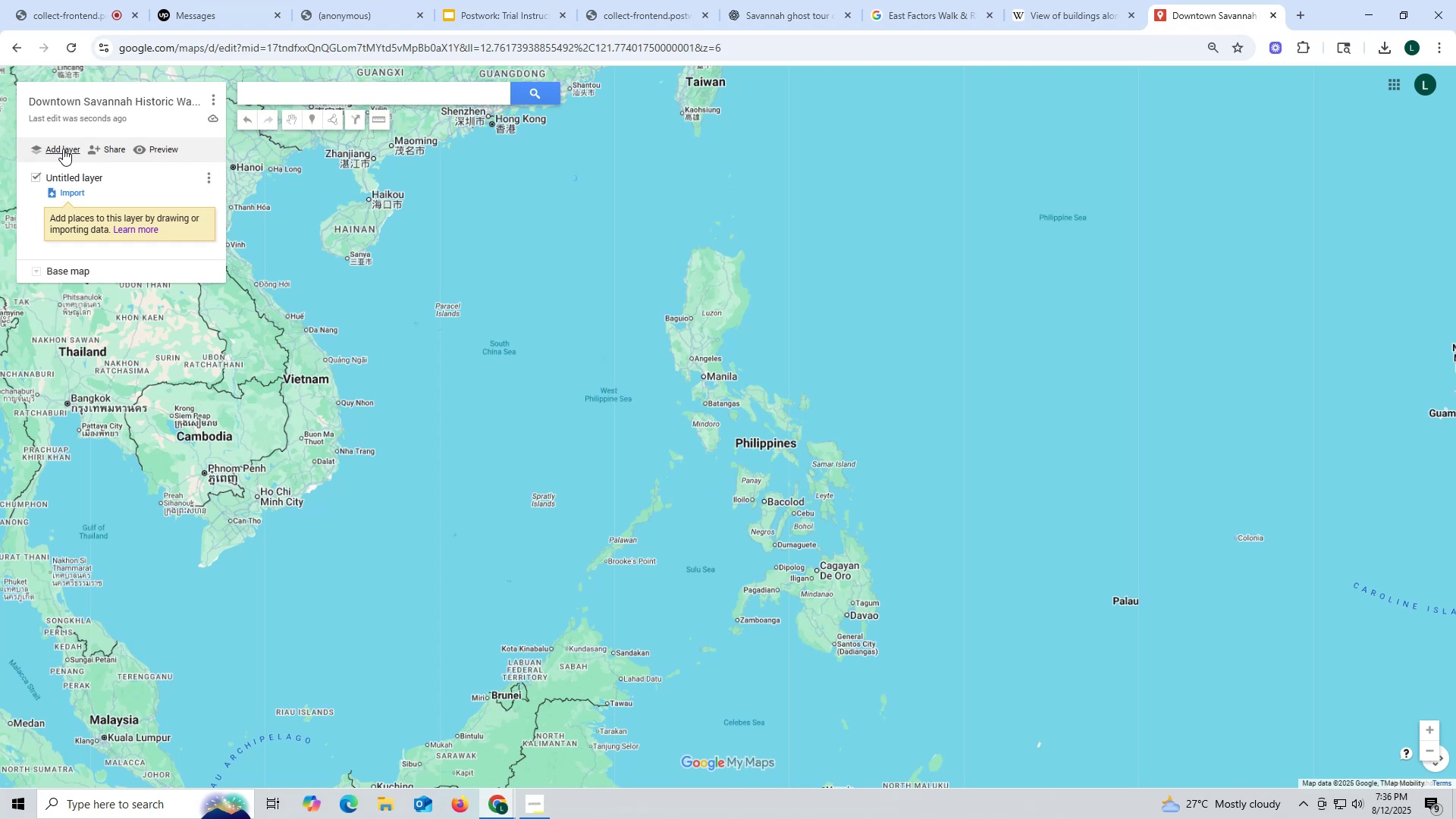 
wait(20.19)
 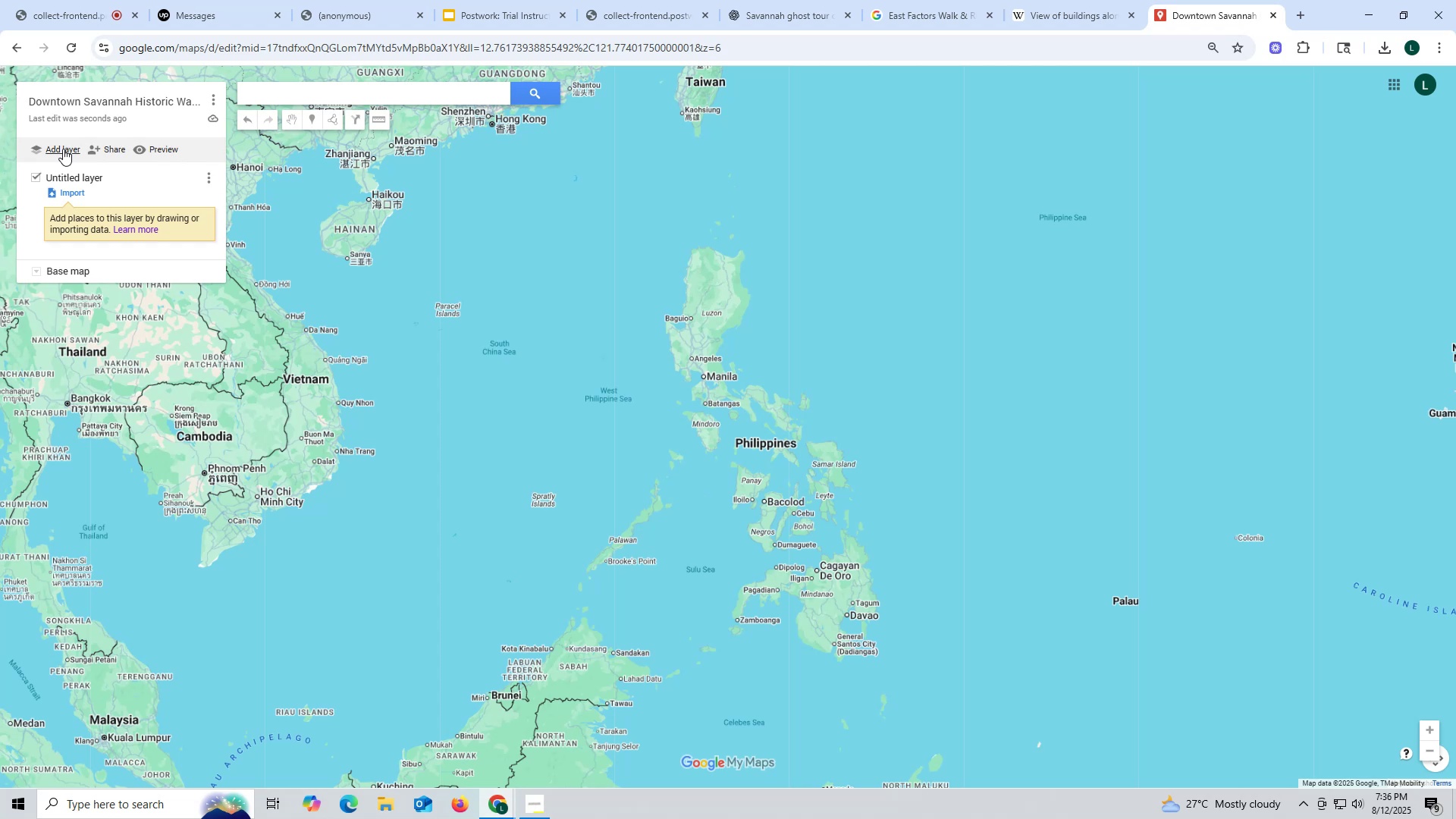 
left_click([63, 146])
 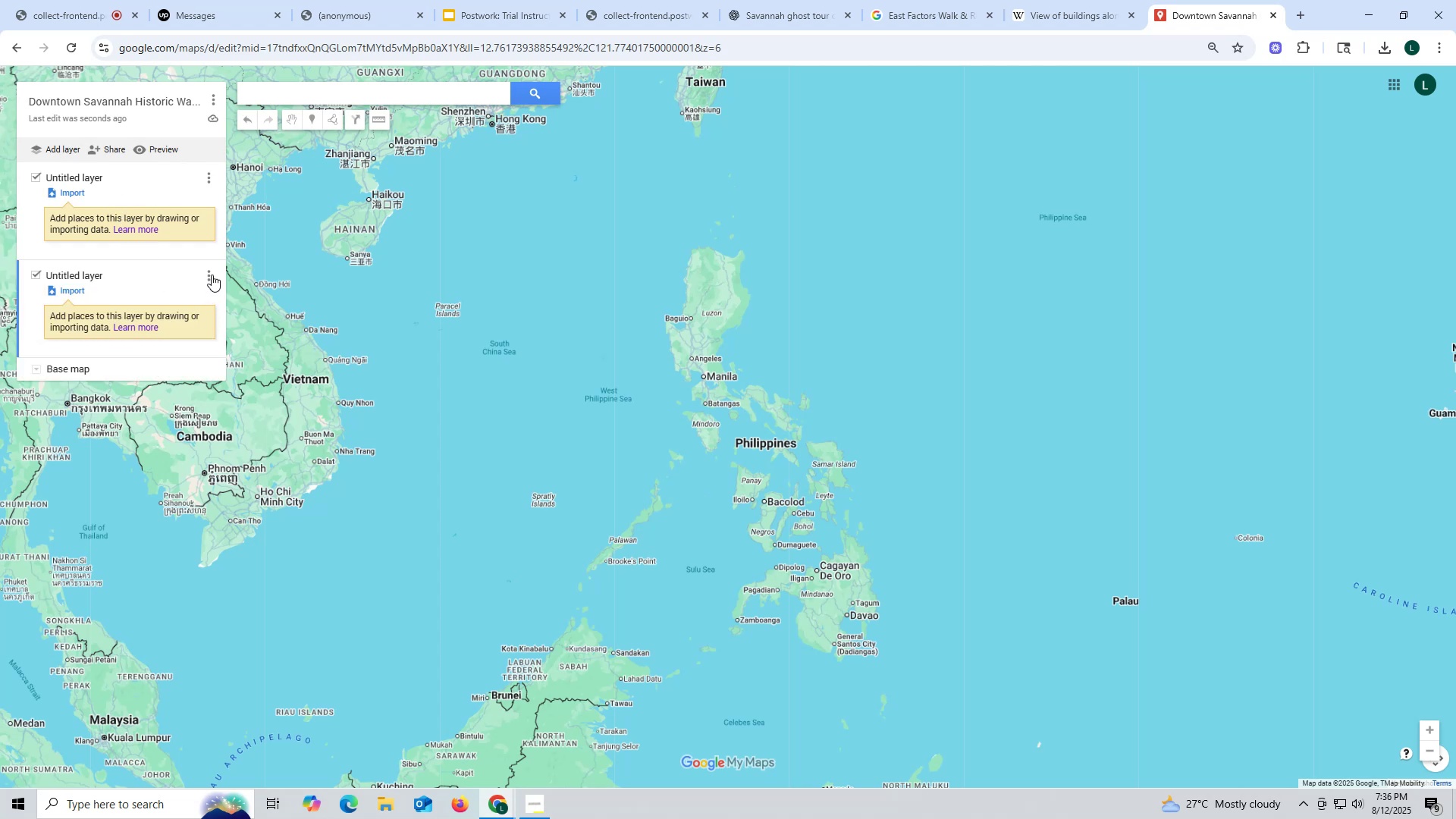 
wait(5.32)
 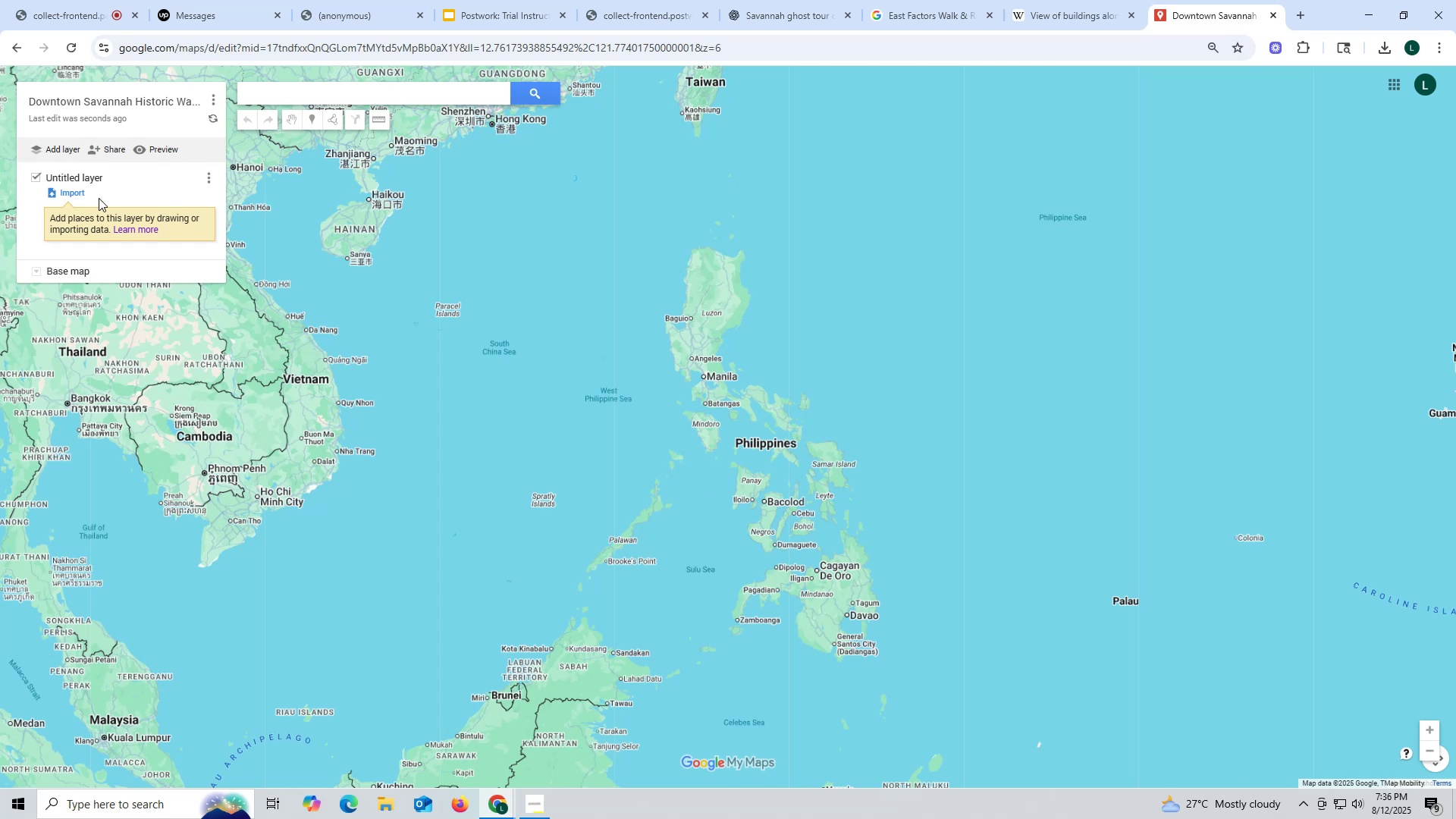 
left_click([127, 177])
 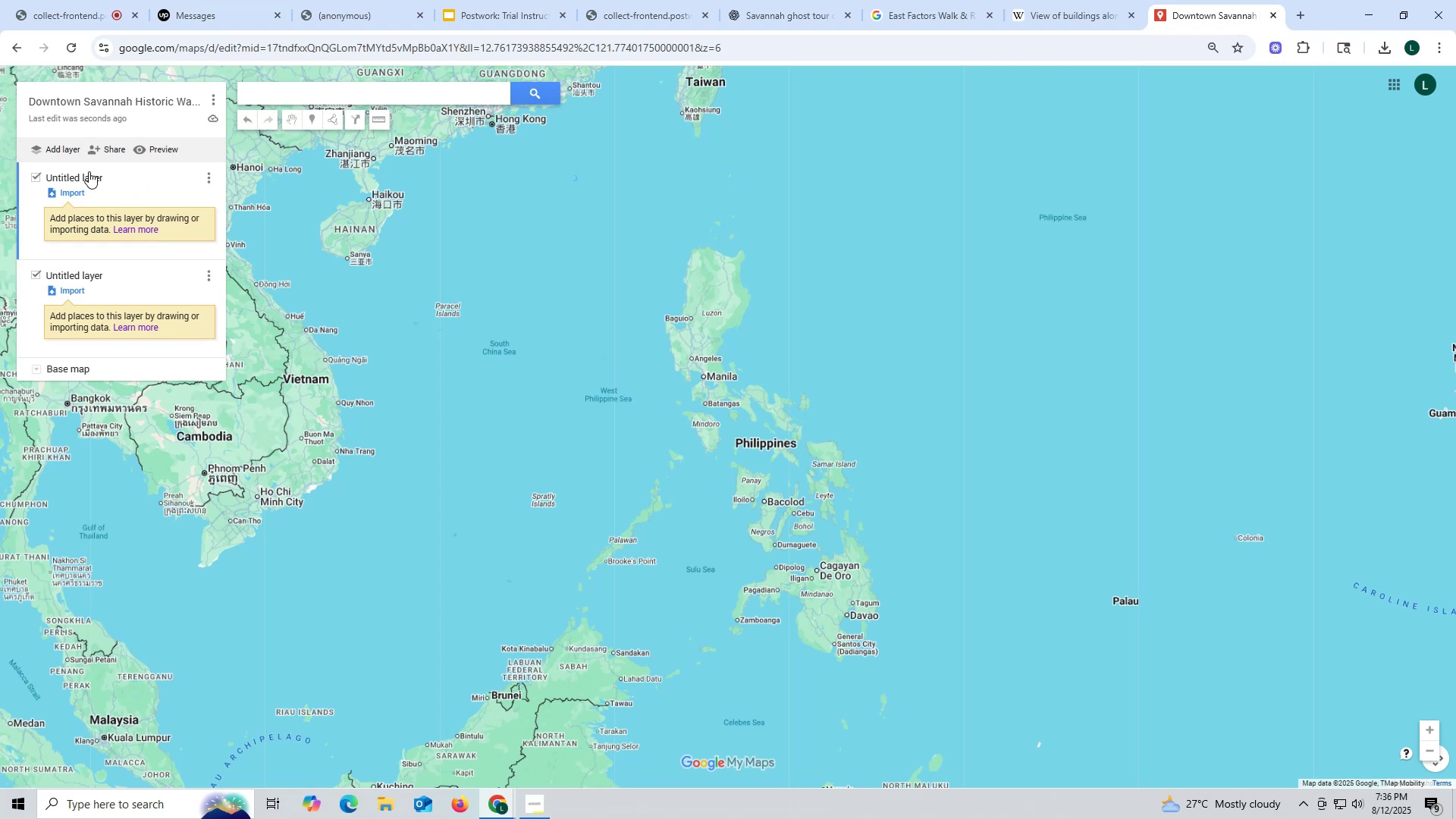 
left_click([210, 177])
 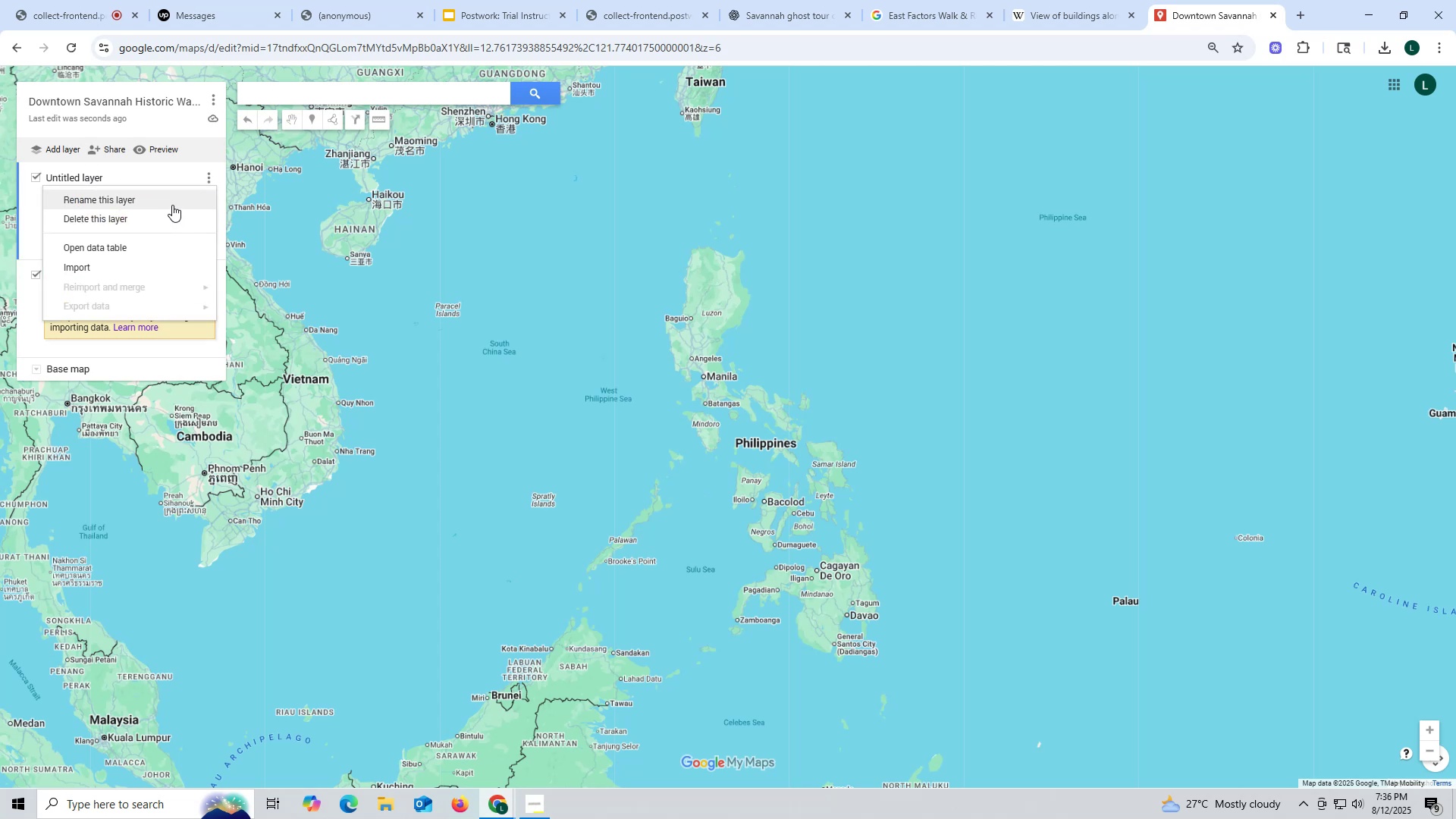 
left_click([171, 201])
 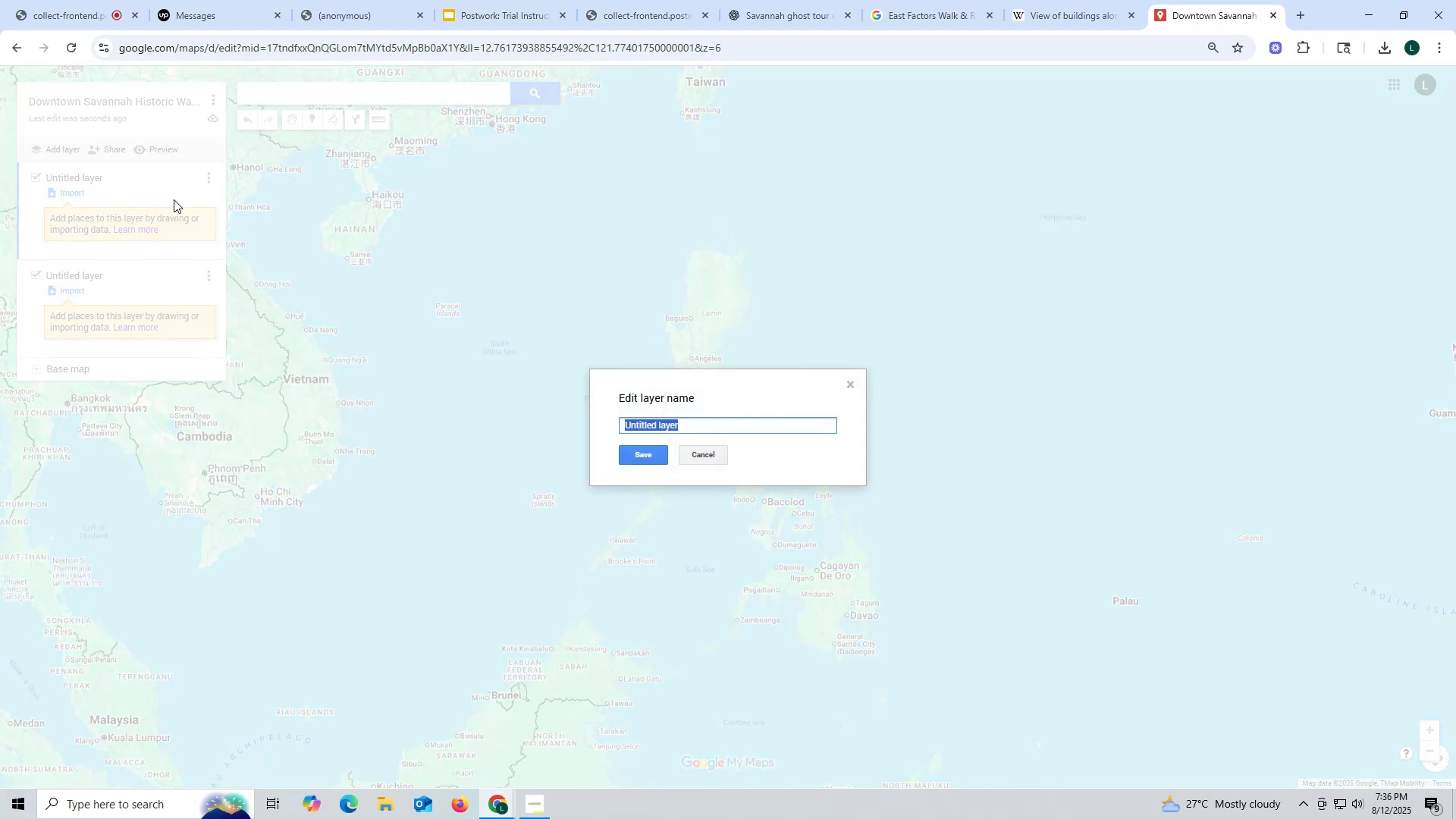 
type(Architectture)
key(Backspace)
key(Backspace)
key(Backspace)
key(Backspace)
type(ure Walking Tour)
 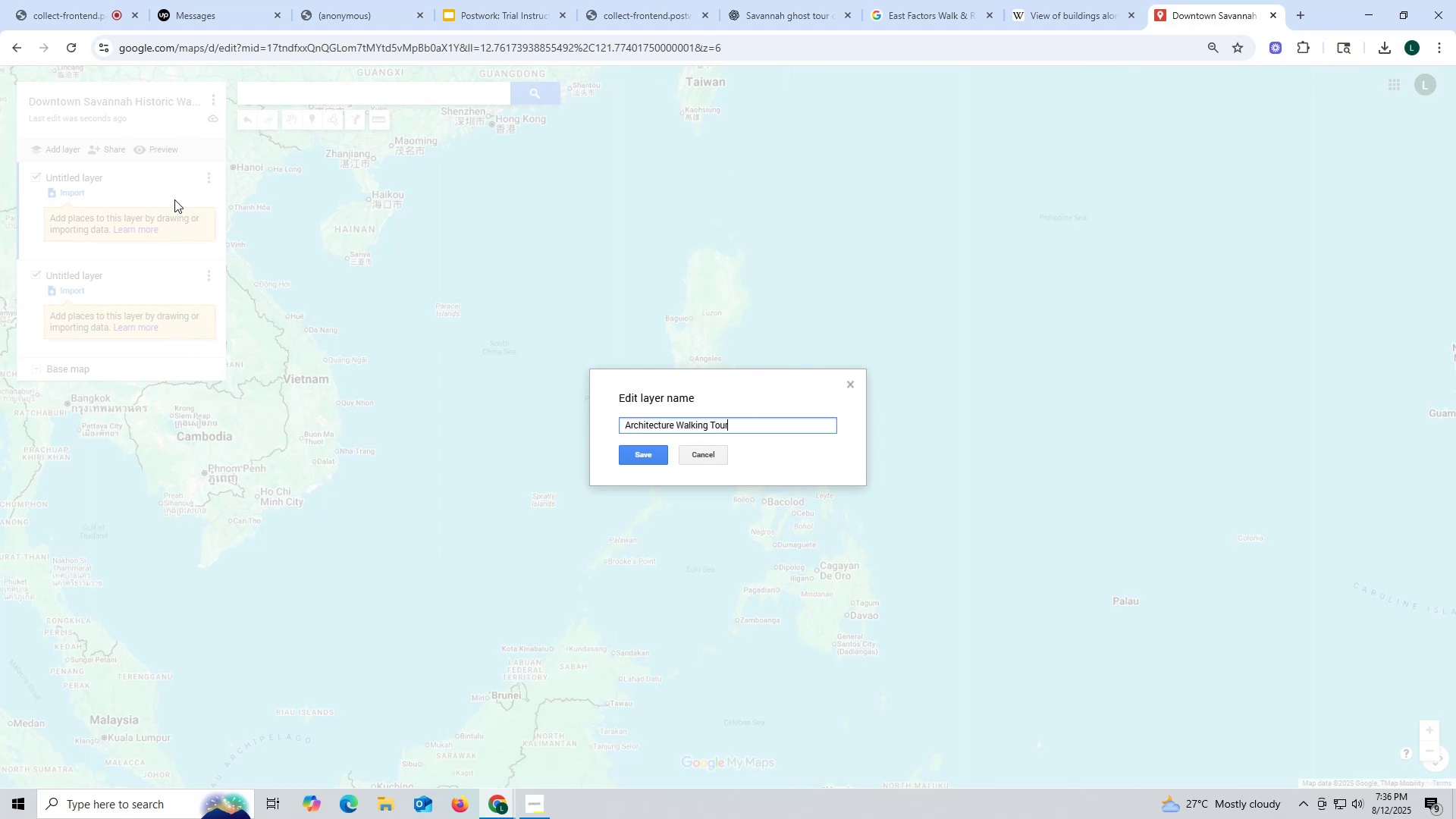 
left_click([654, 457])
 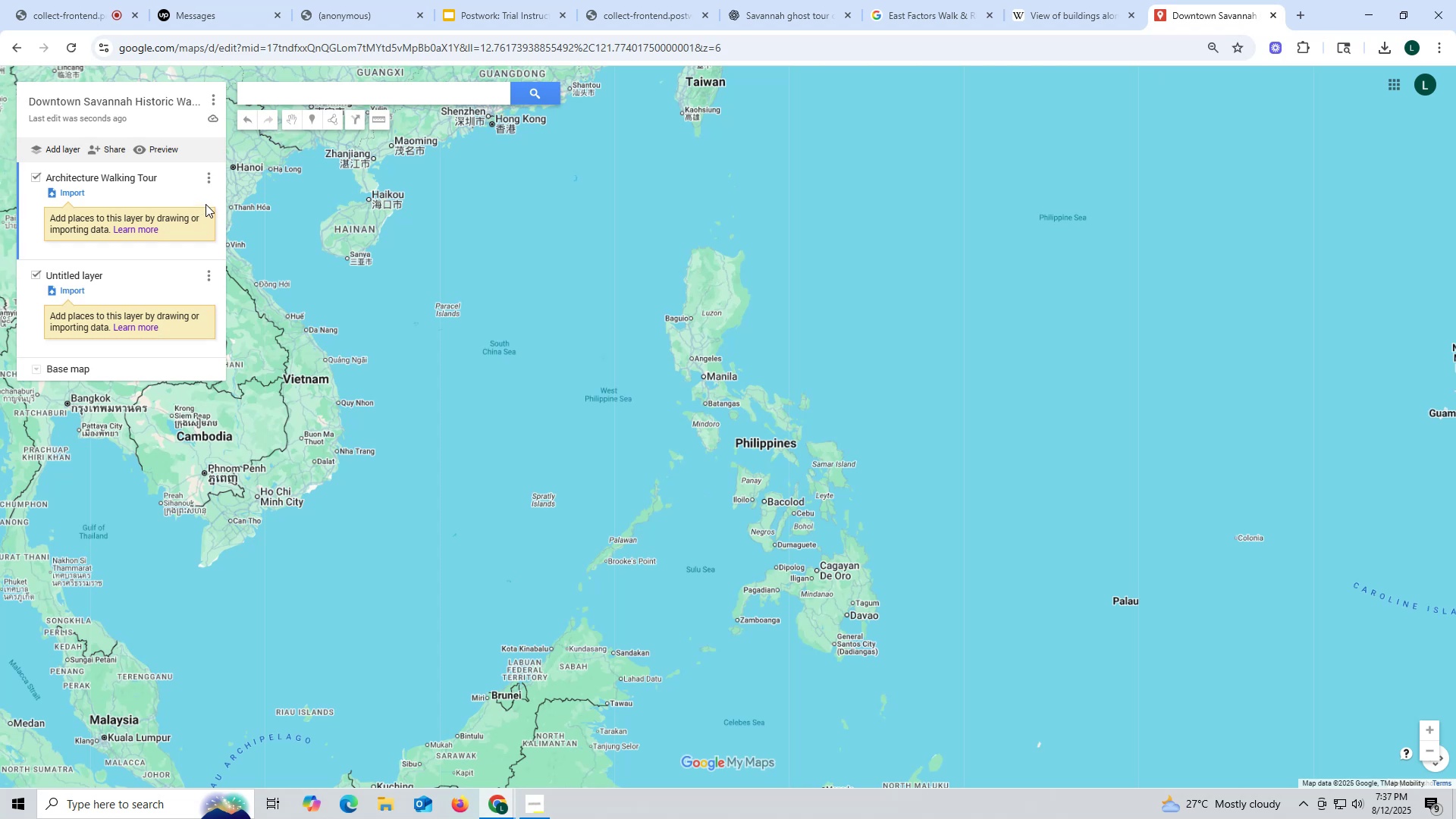 
wait(14.13)
 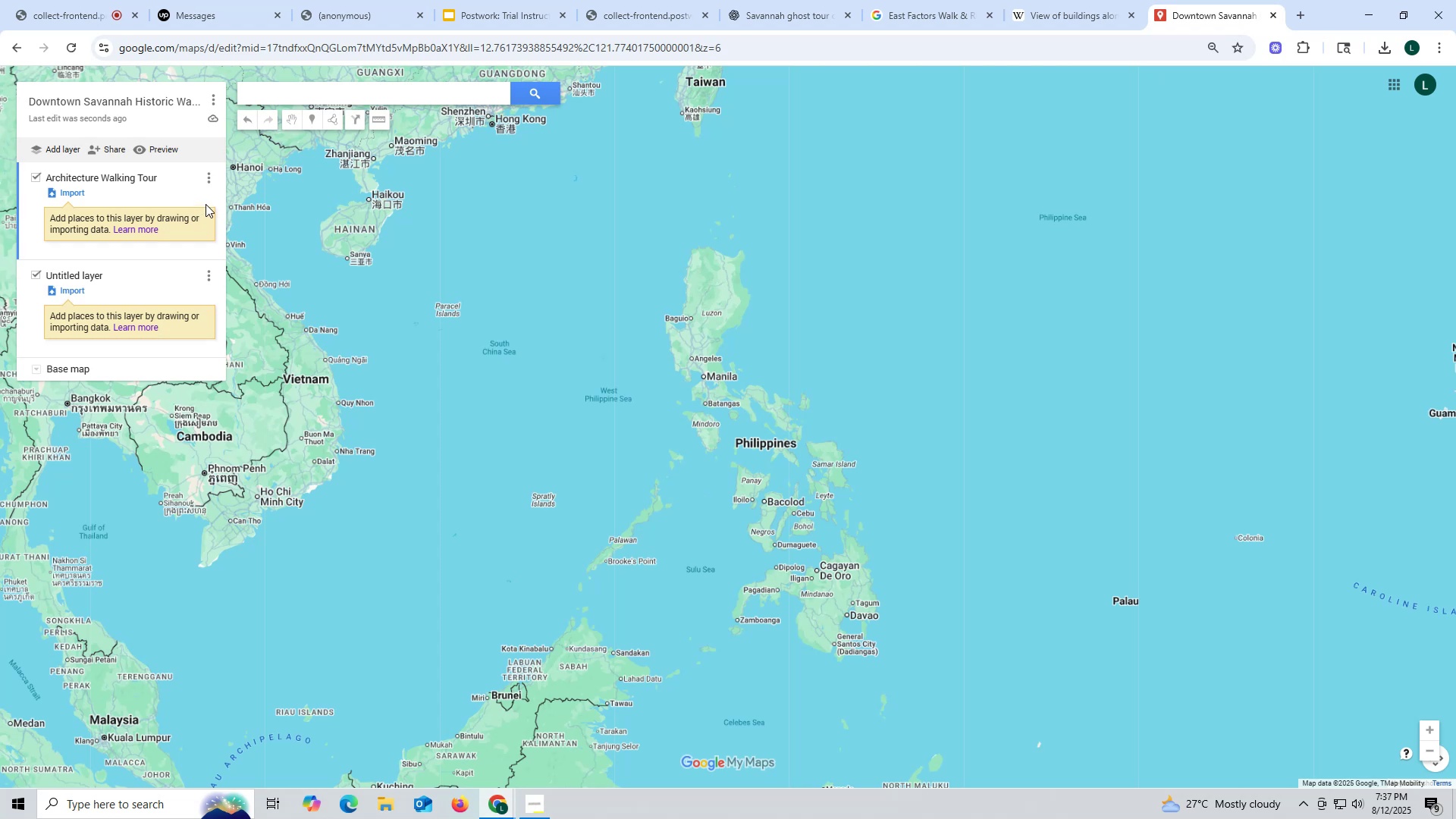 
left_click([1296, 16])
 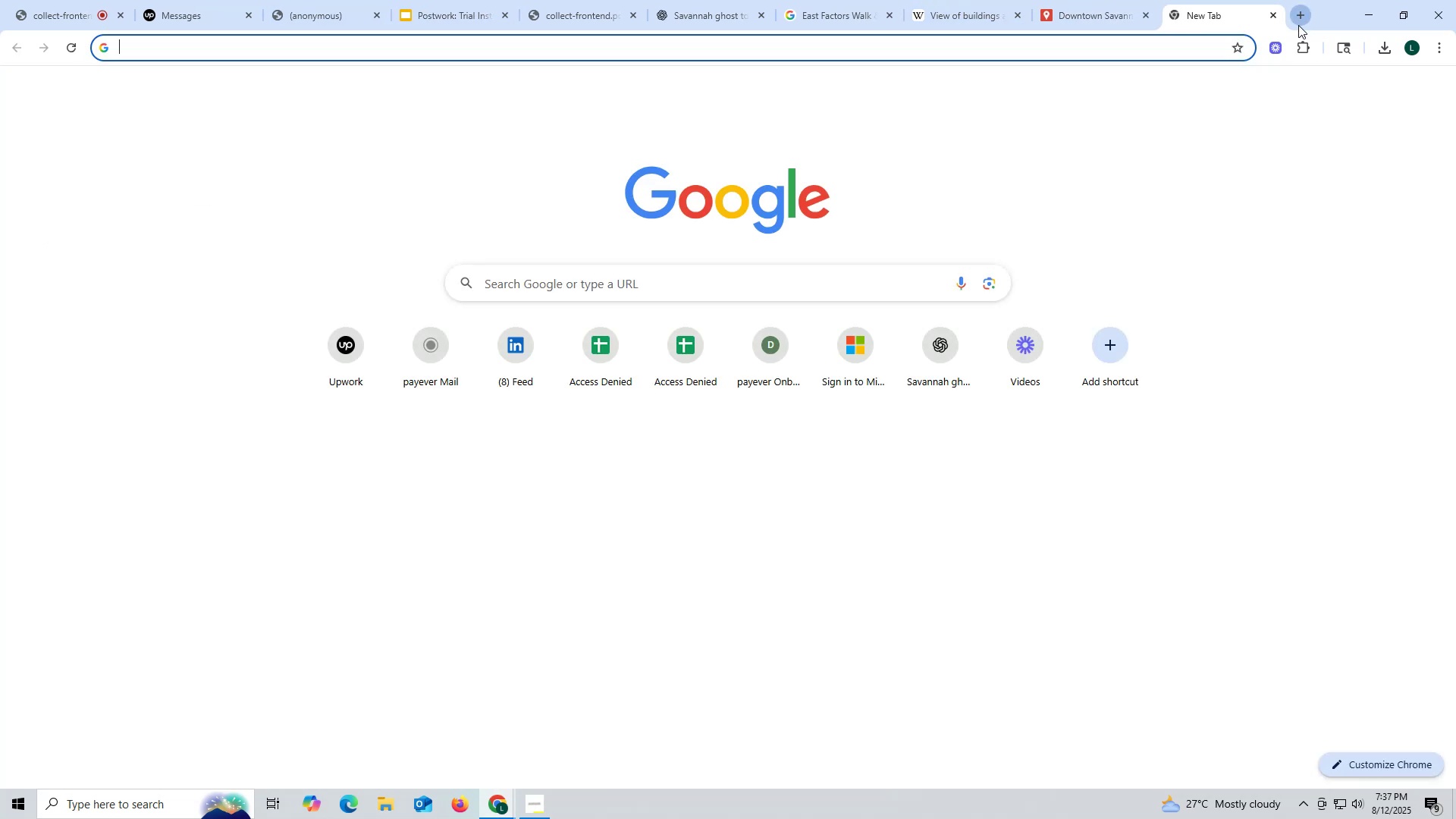 
type(goog)
 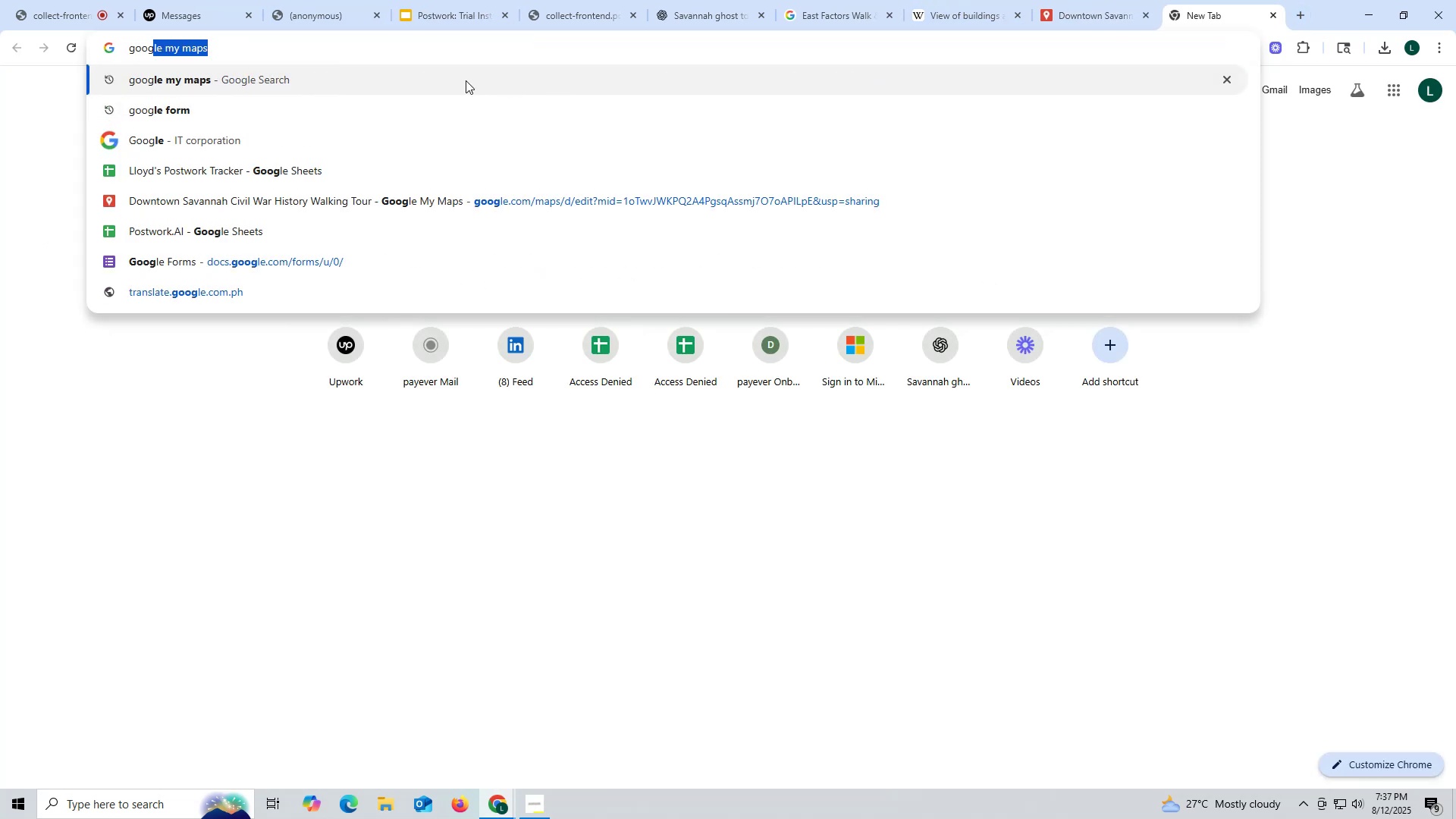 
left_click([412, 80])
 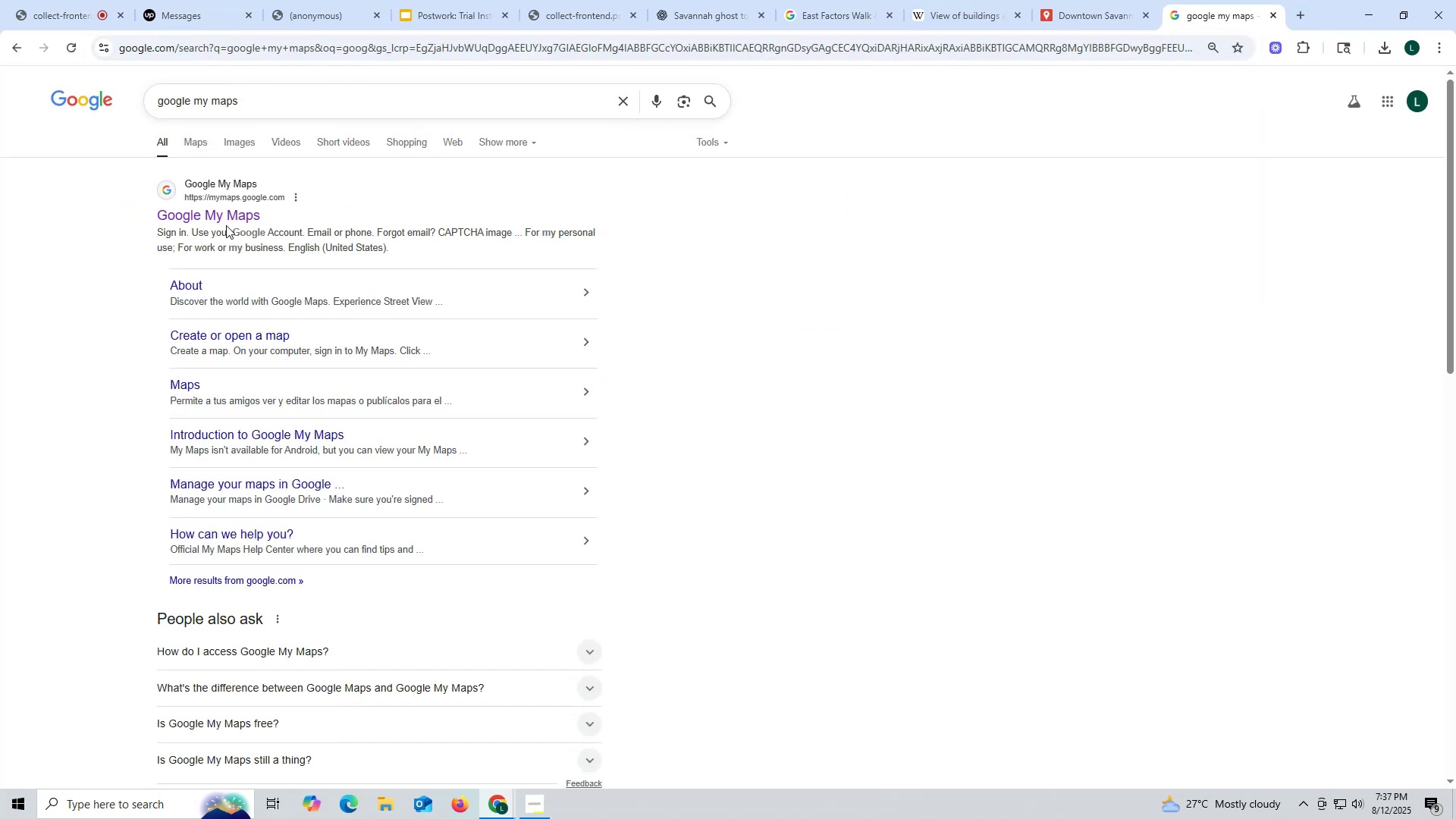 
left_click([225, 214])
 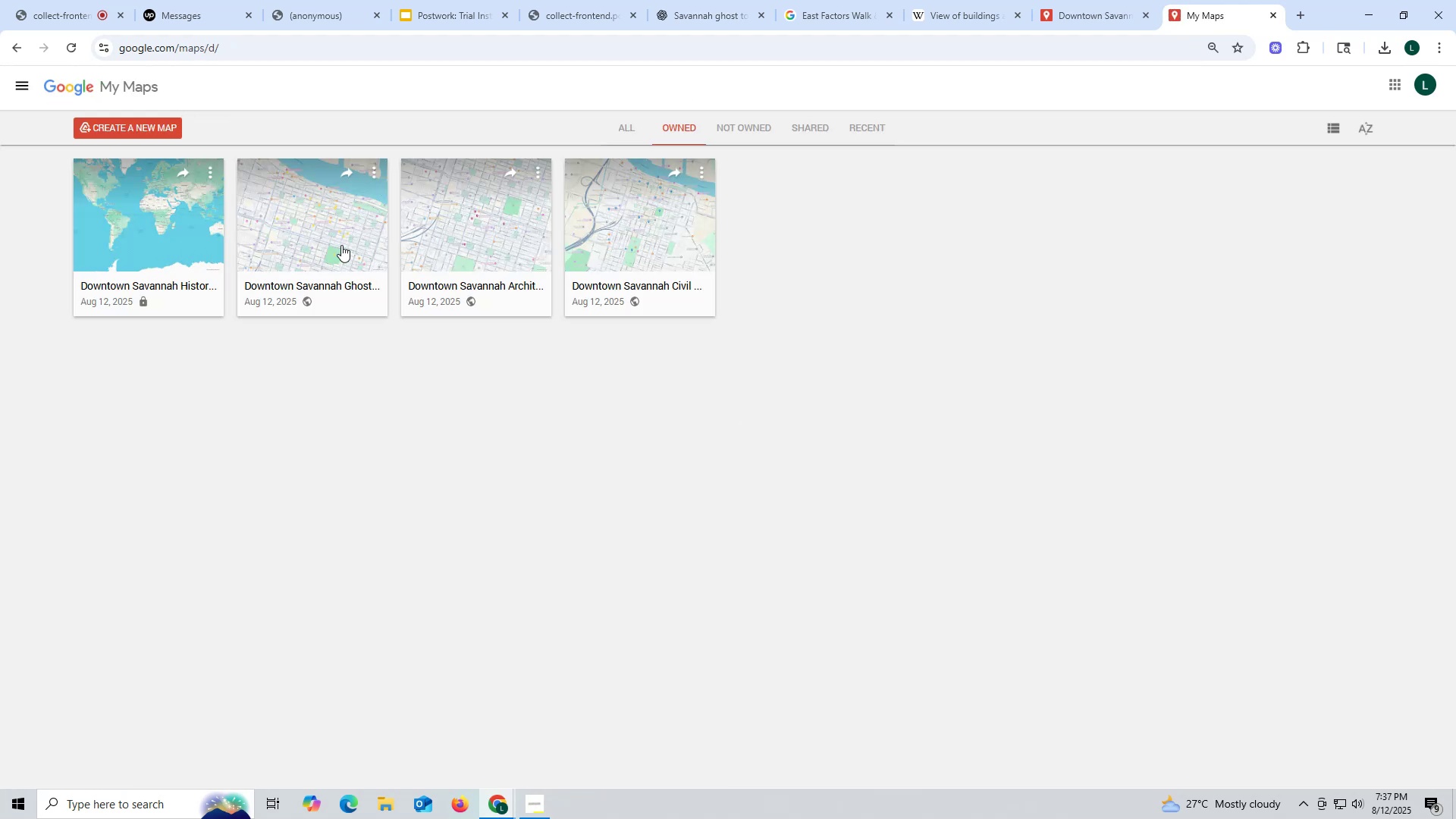 
left_click([507, 245])
 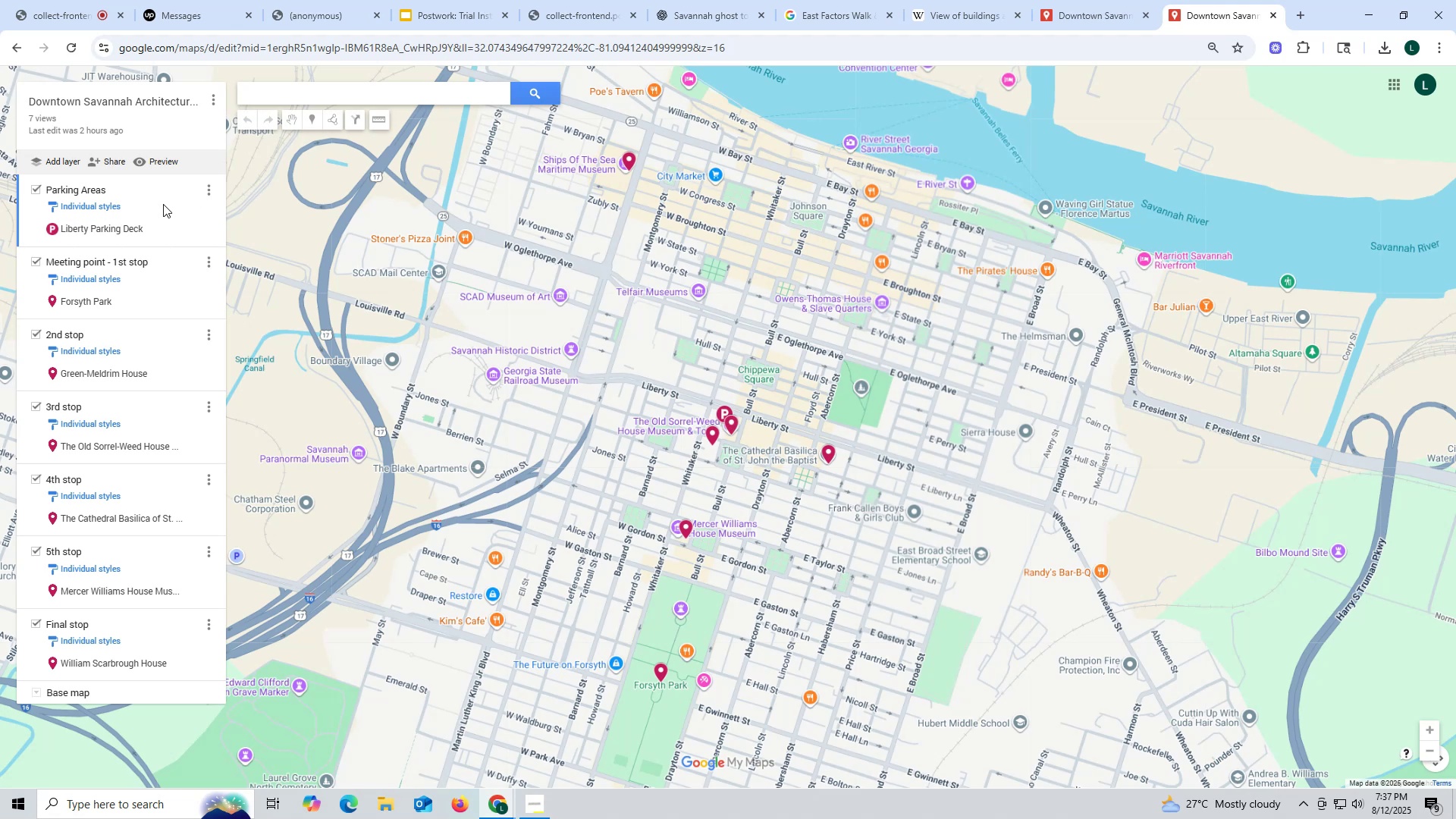 
wait(15.66)
 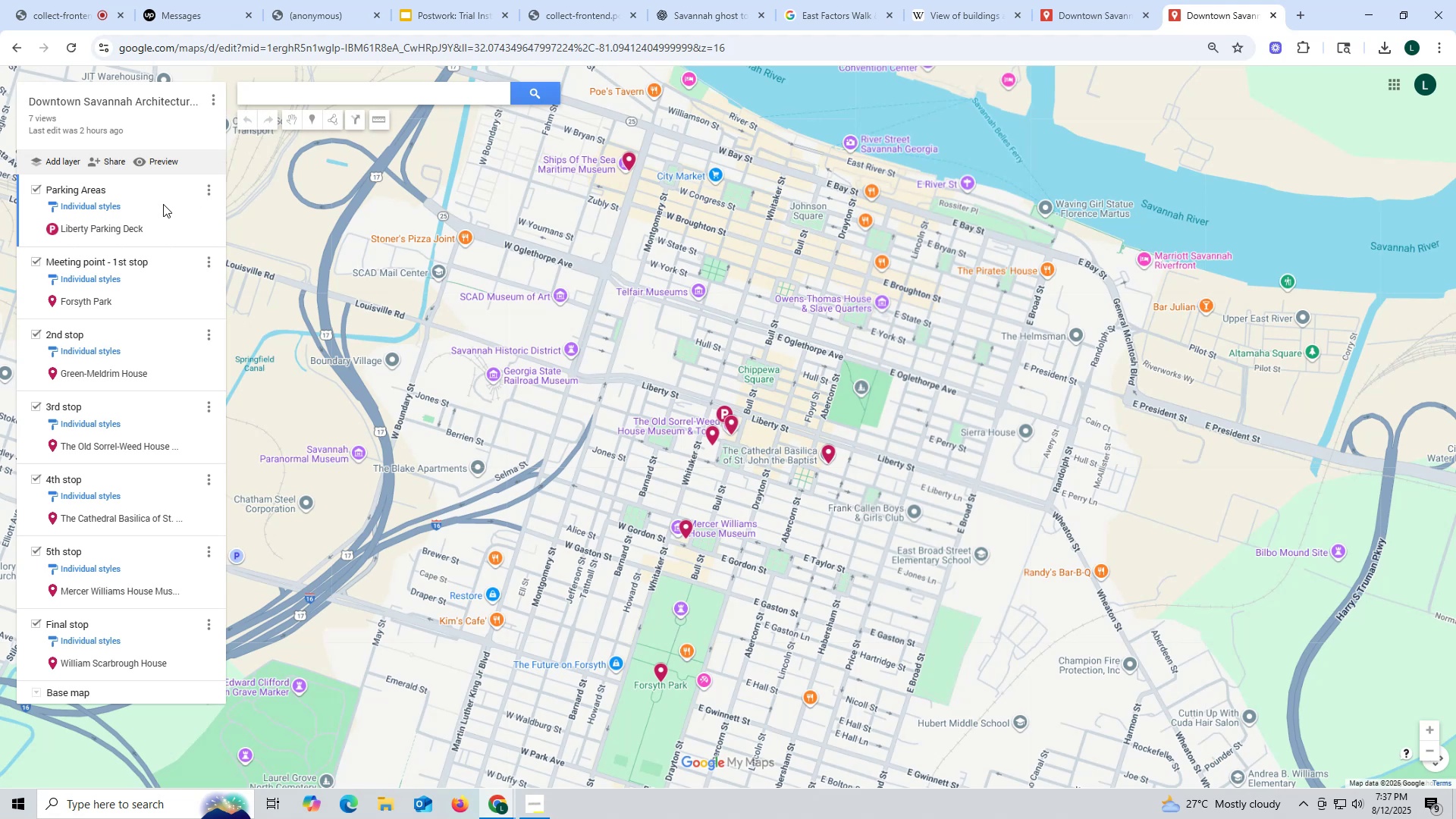 
left_click_drag(start_coordinate=[1215, 12], to_coordinate=[1205, 18])
 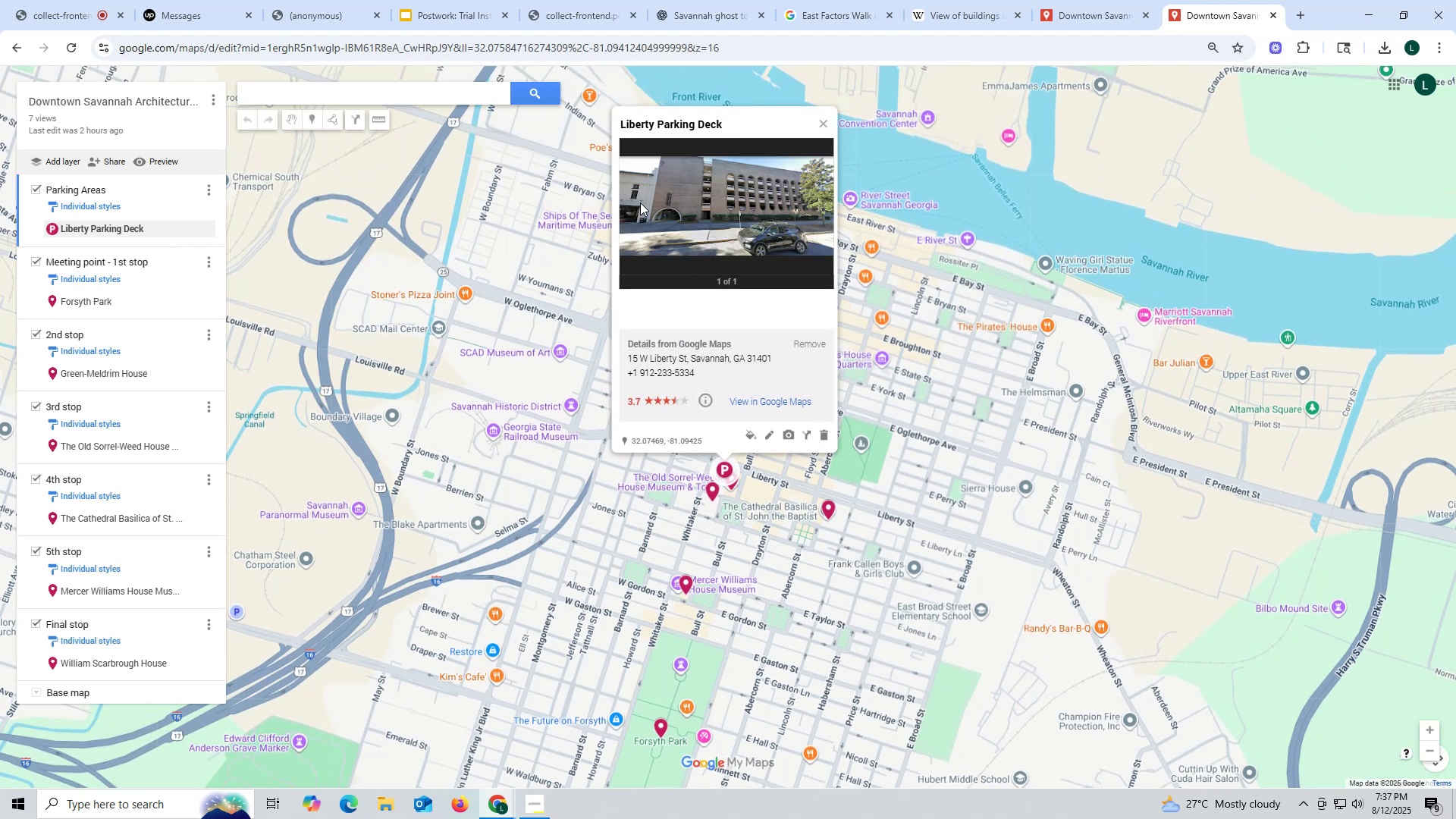 
left_click_drag(start_coordinate=[618, 121], to_coordinate=[736, 121])
 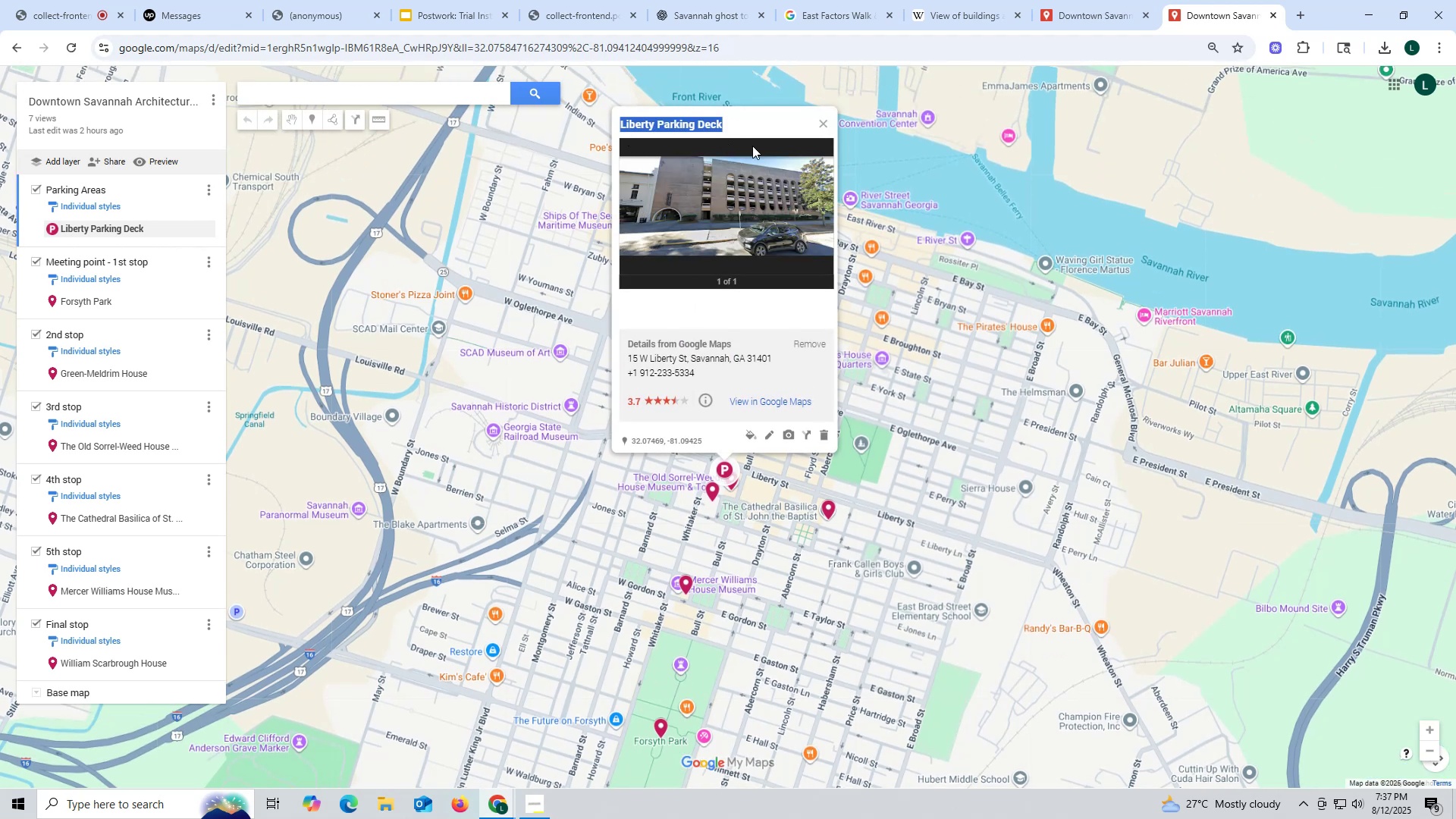 
key(Control+ControlLeft)
 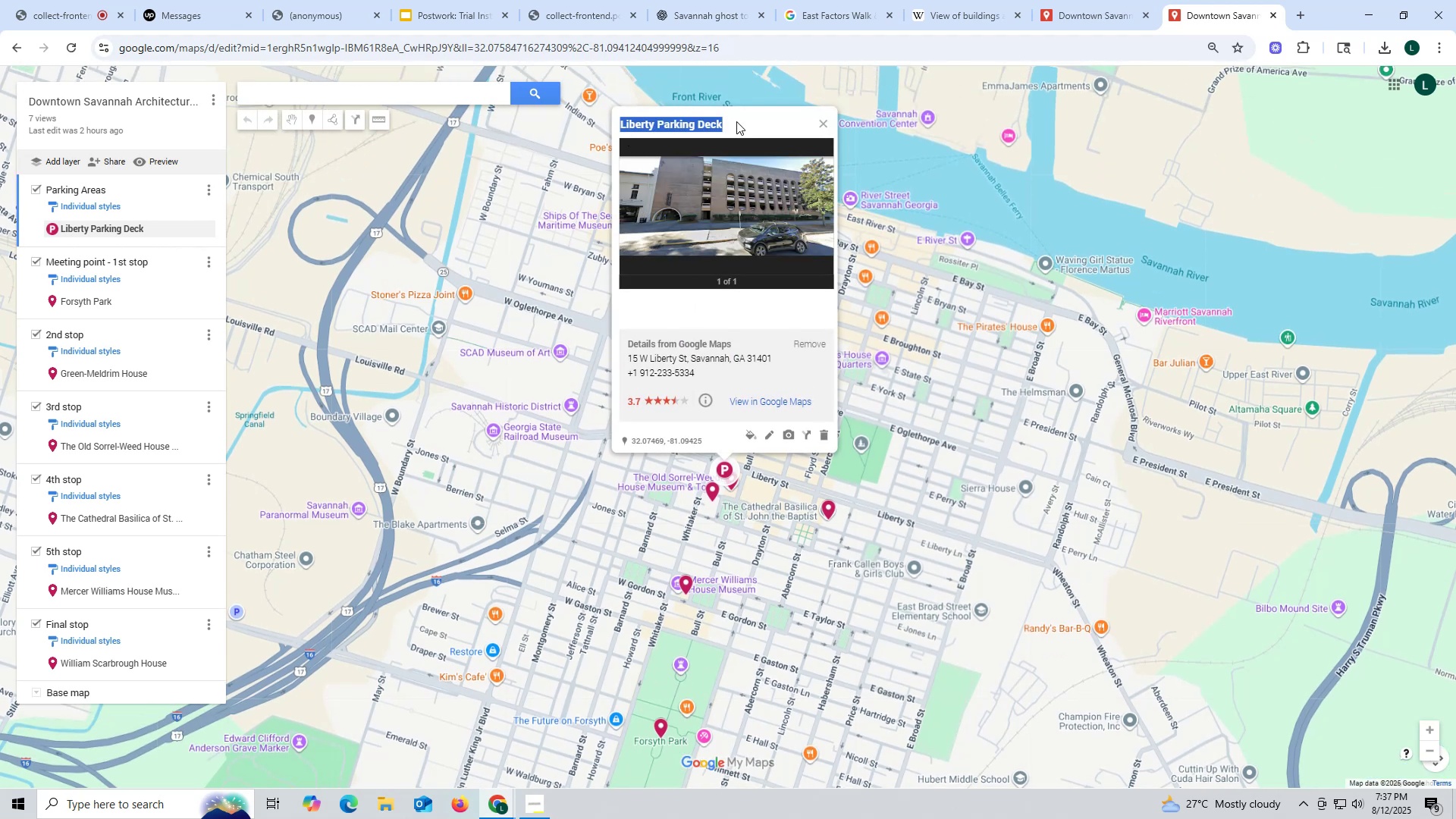 
key(Control+C)
 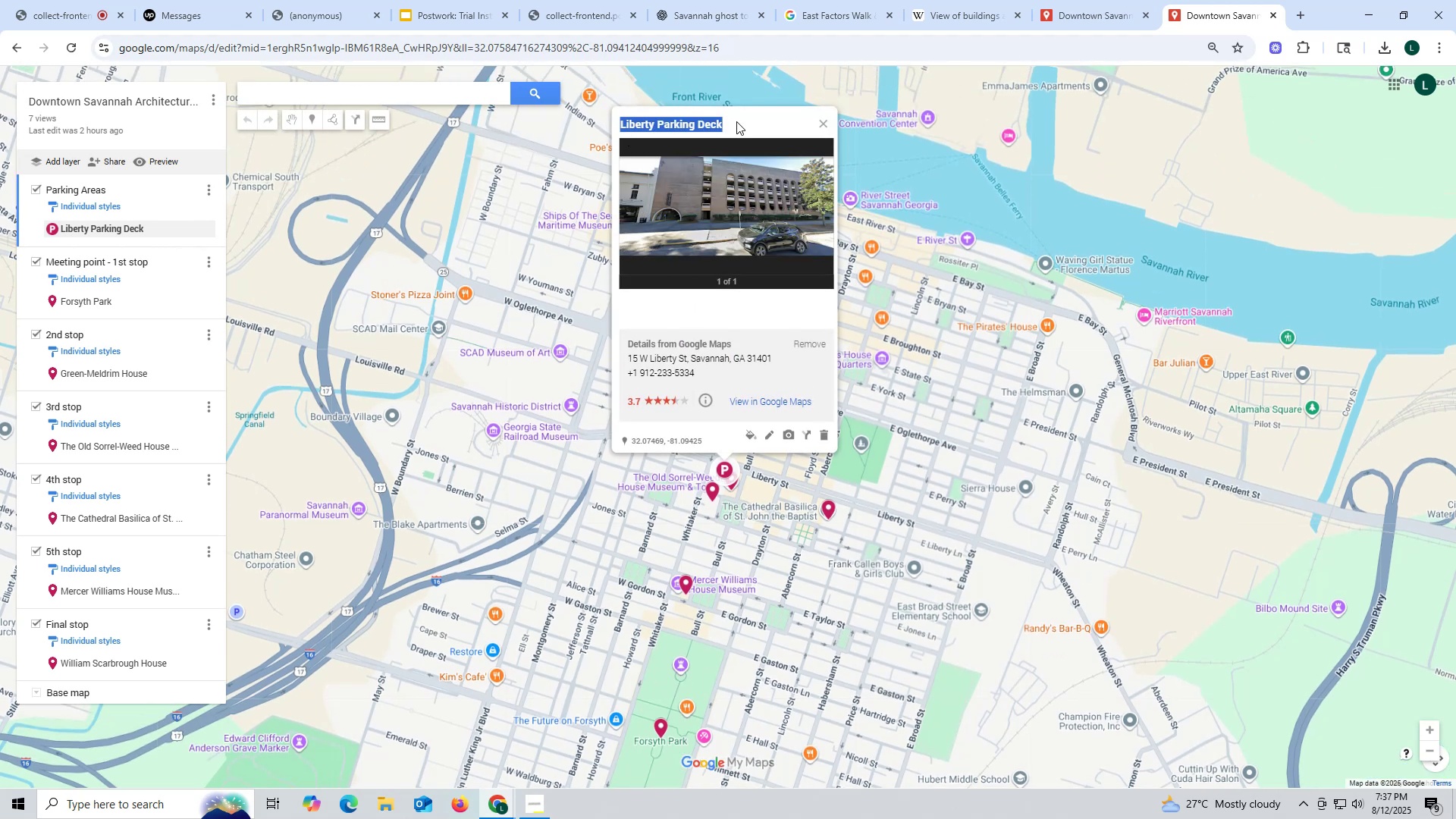 
key(Control+ControlLeft)
 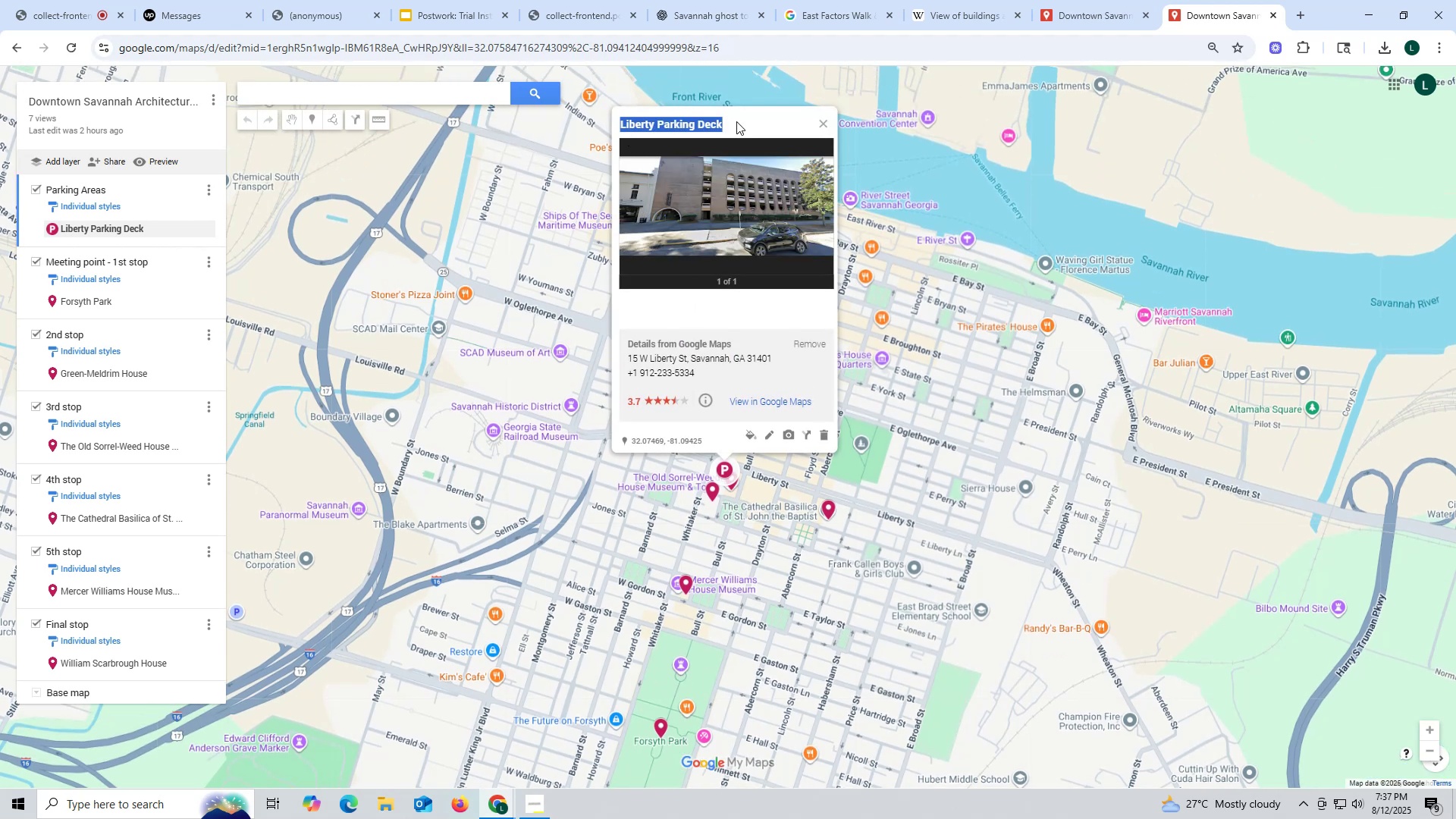 
key(Control+C)
 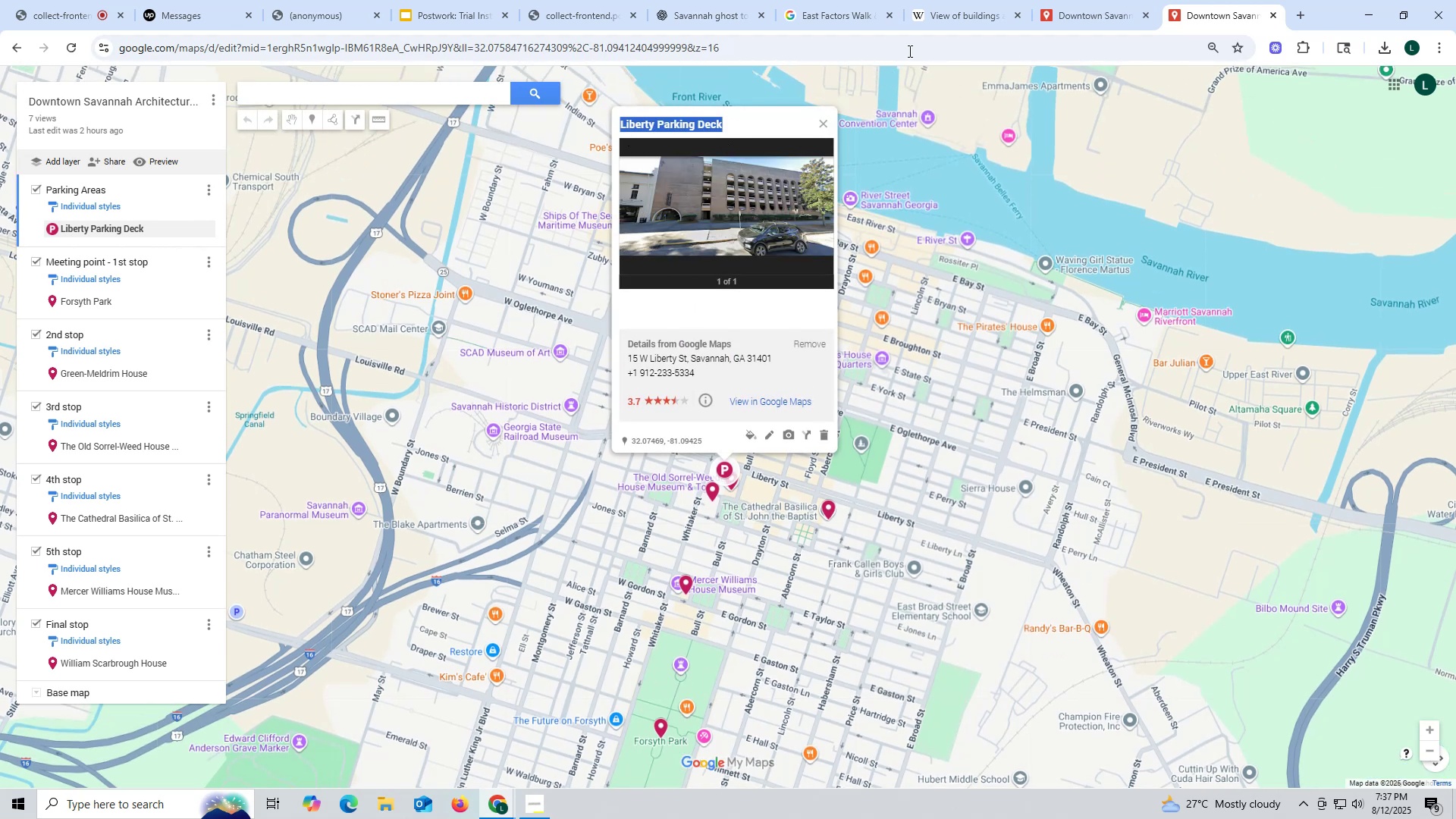 
left_click([1086, 8])
 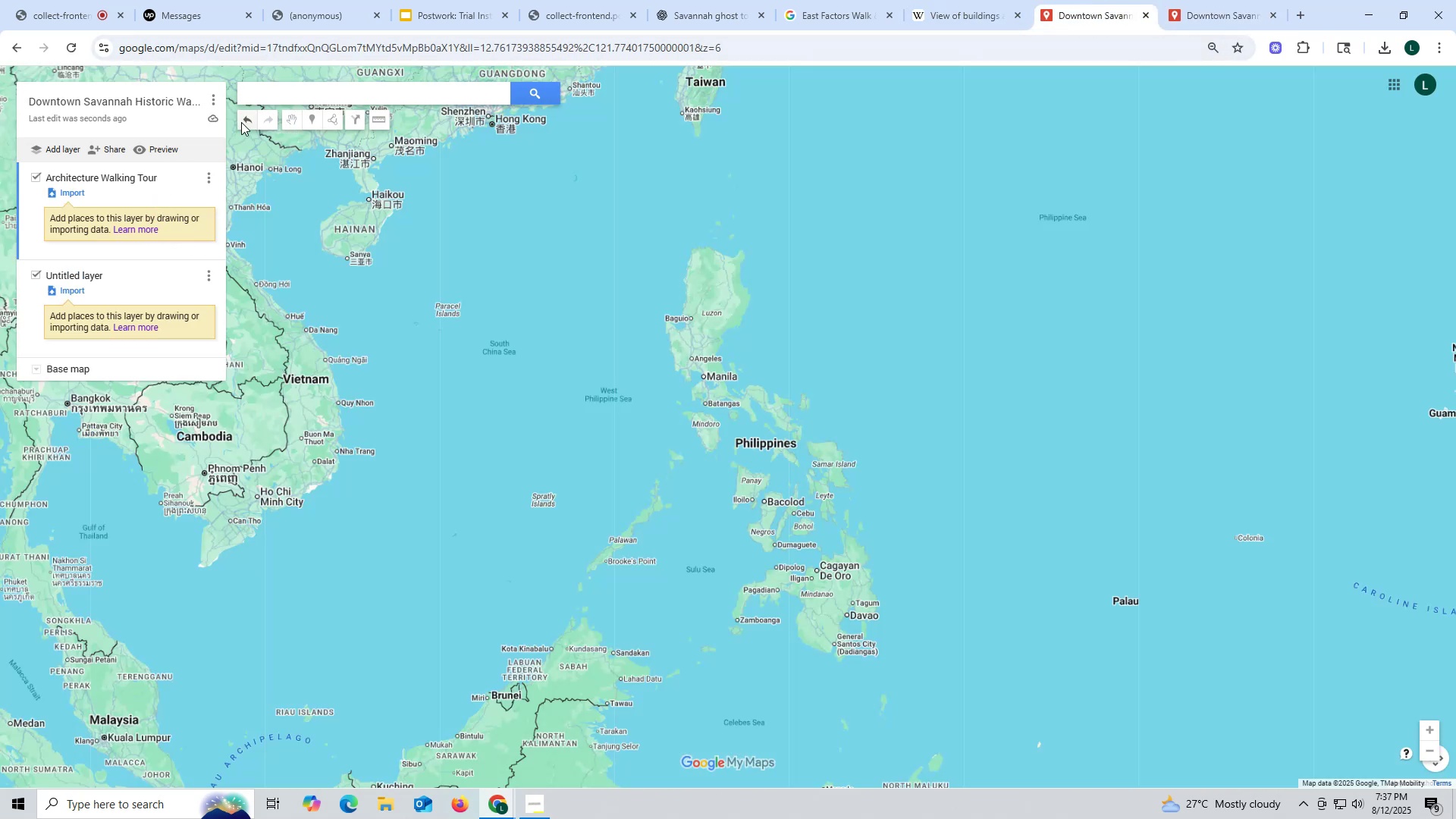 
left_click([286, 90])
 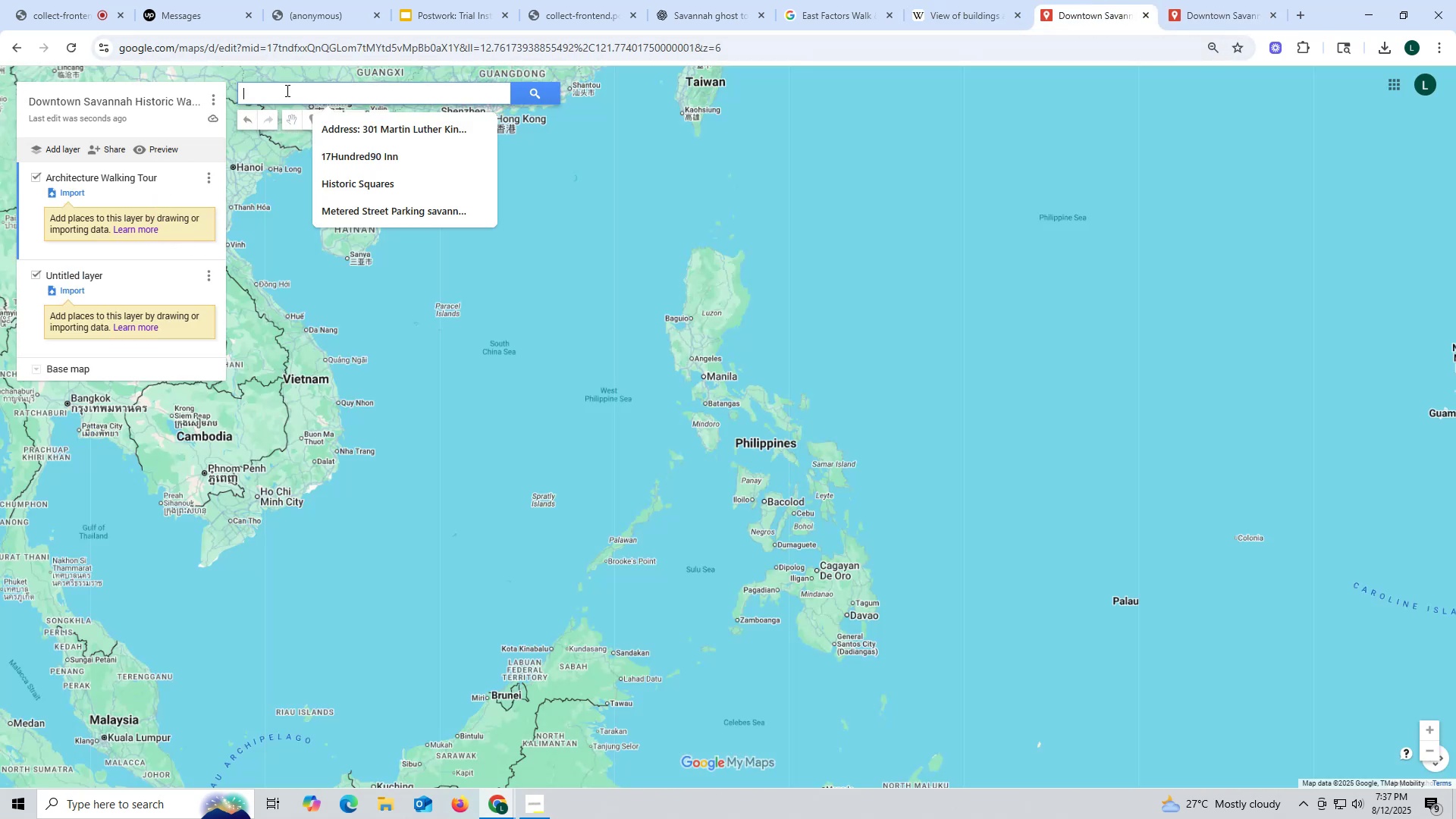 
key(Control+ControlLeft)
 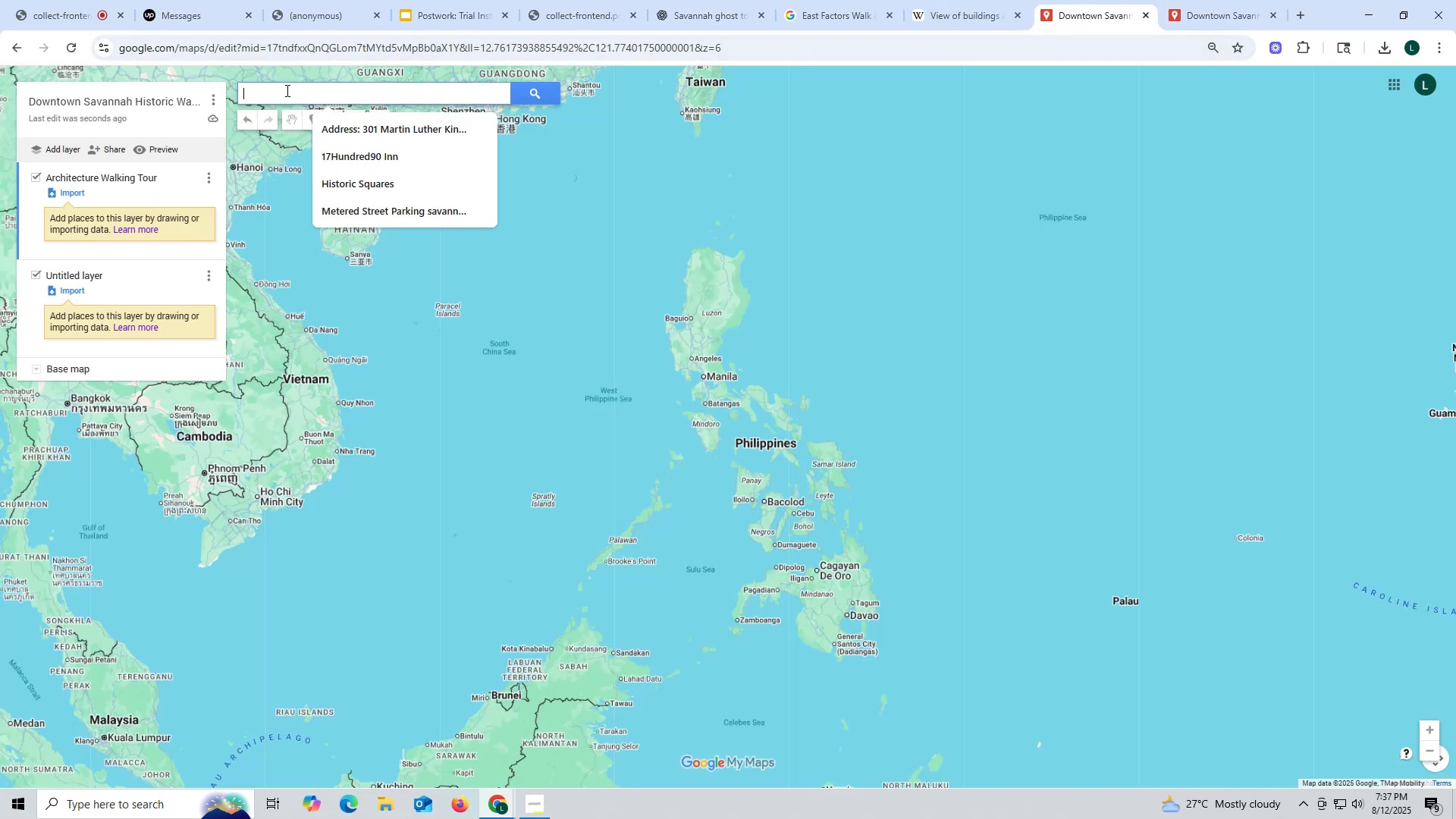 
key(Control+V)
 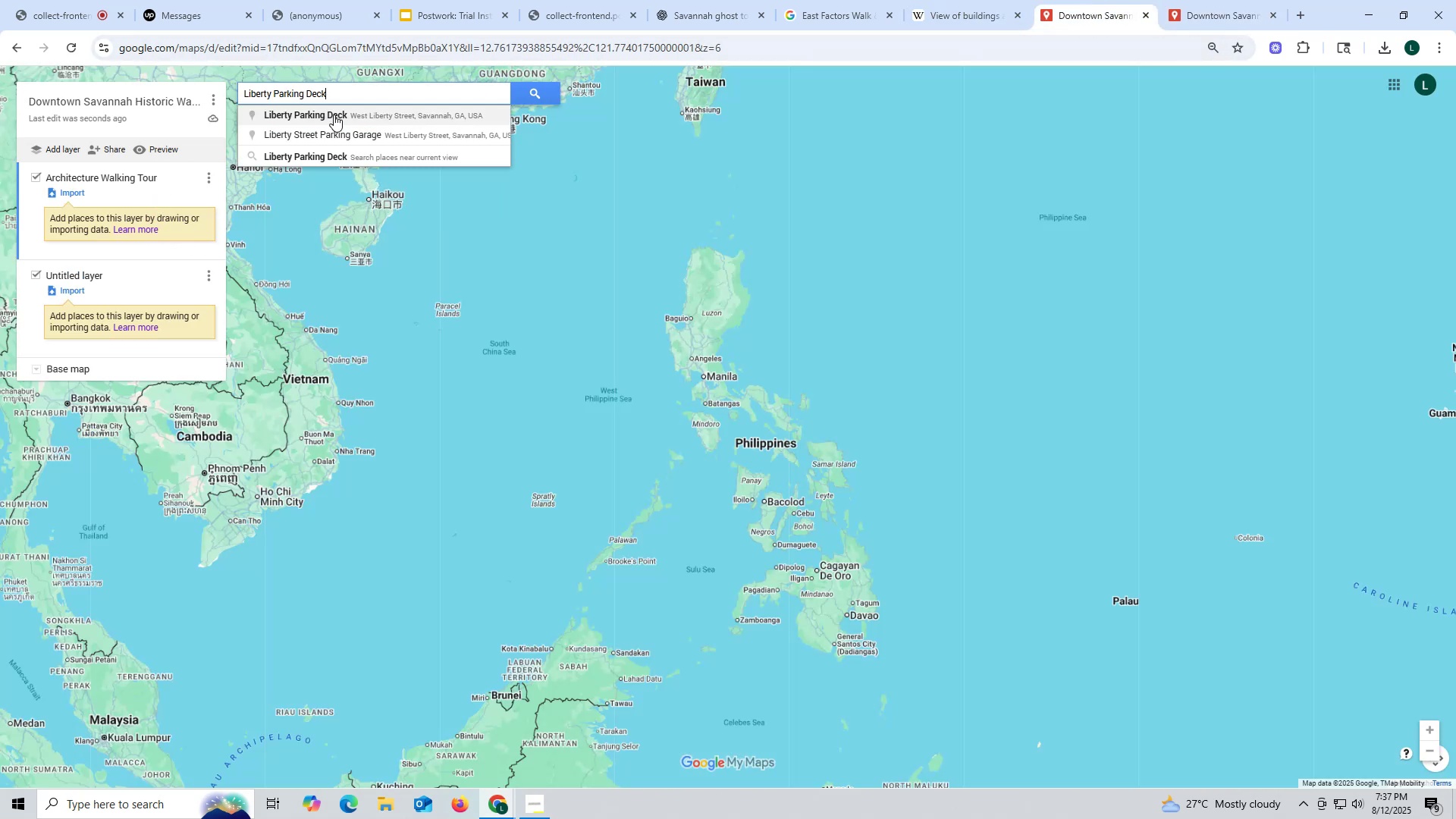 
left_click([334, 115])
 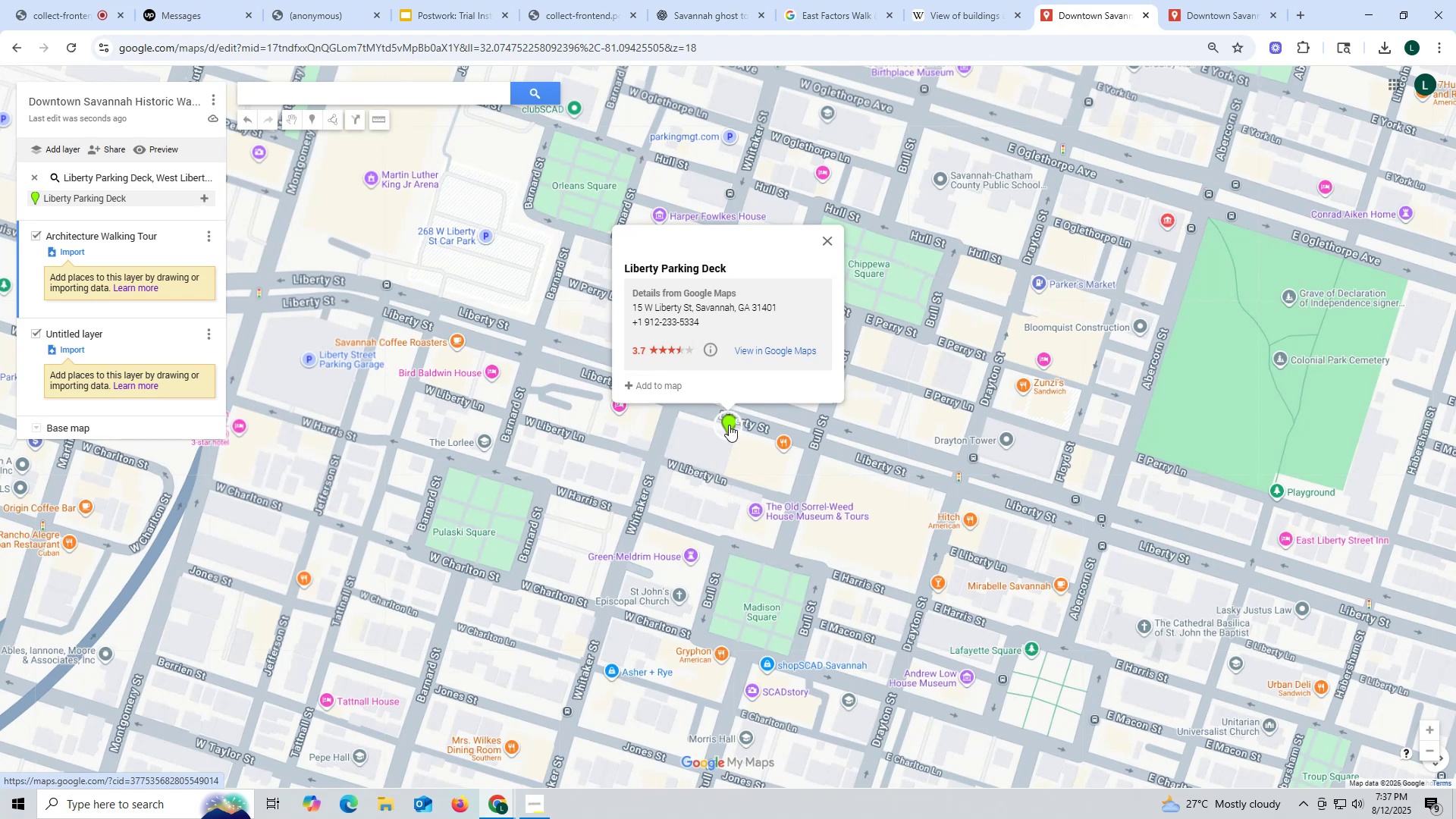 
left_click([1191, 11])
 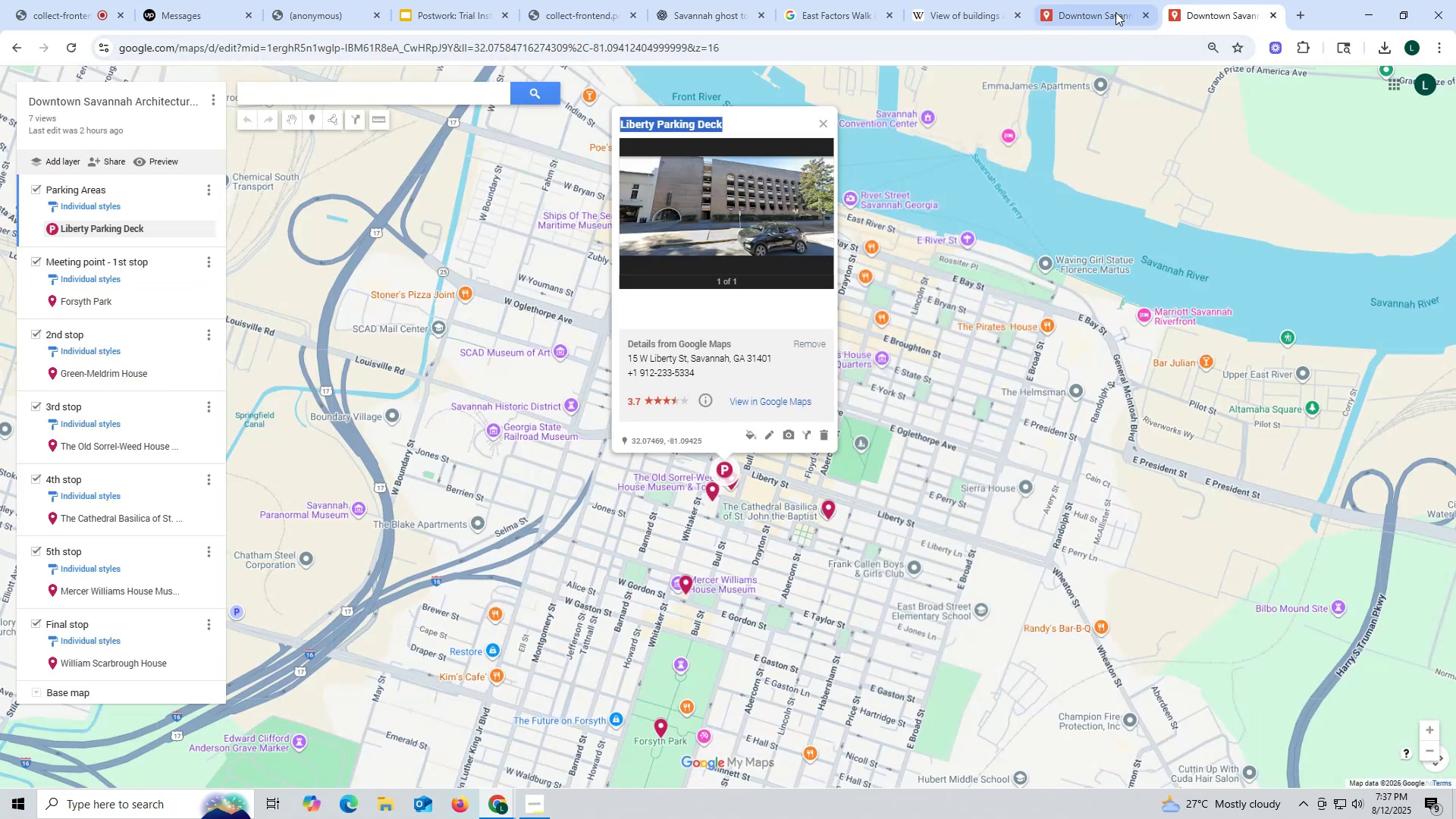 
left_click([1087, 14])
 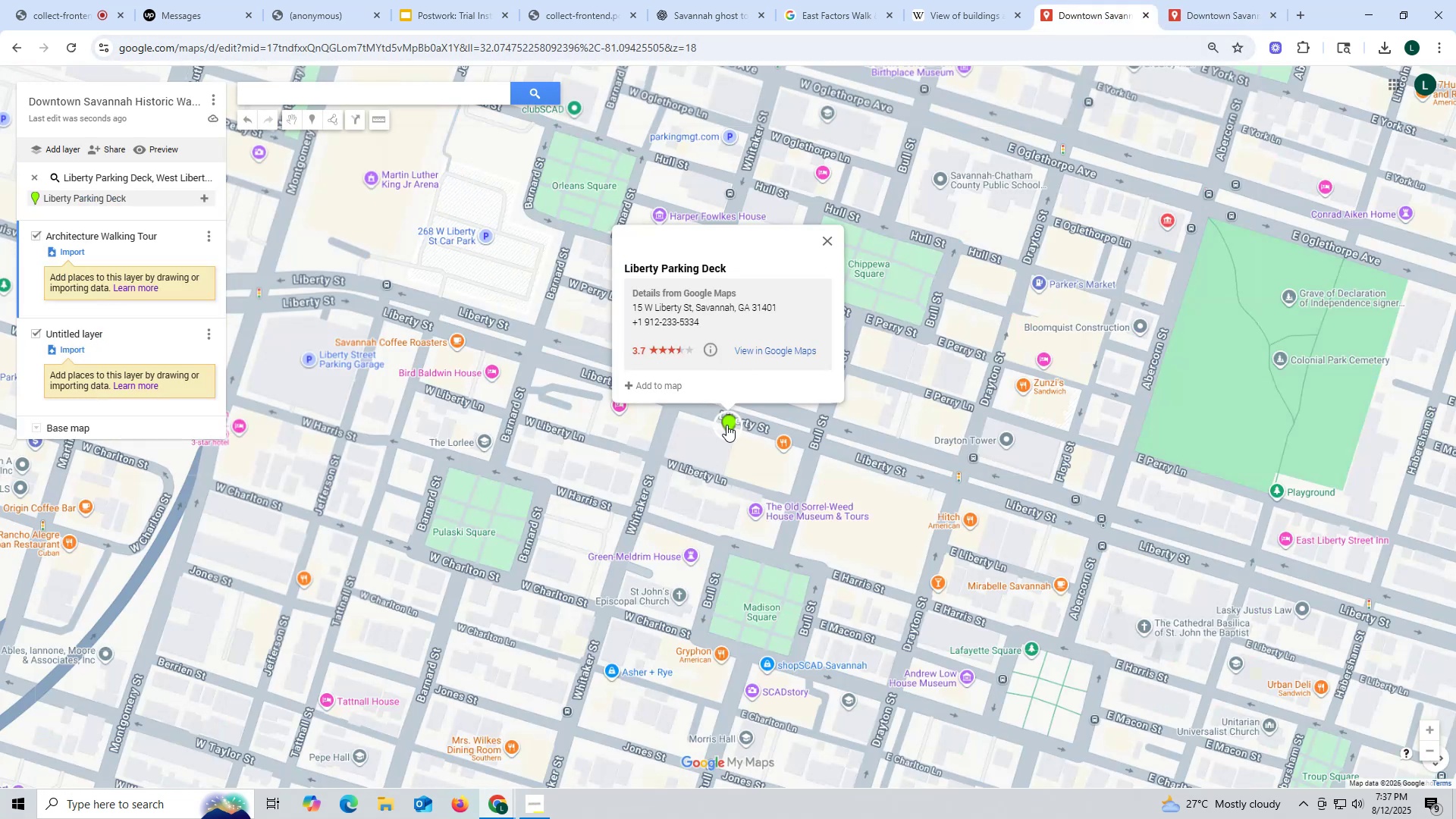 
left_click([730, 429])
 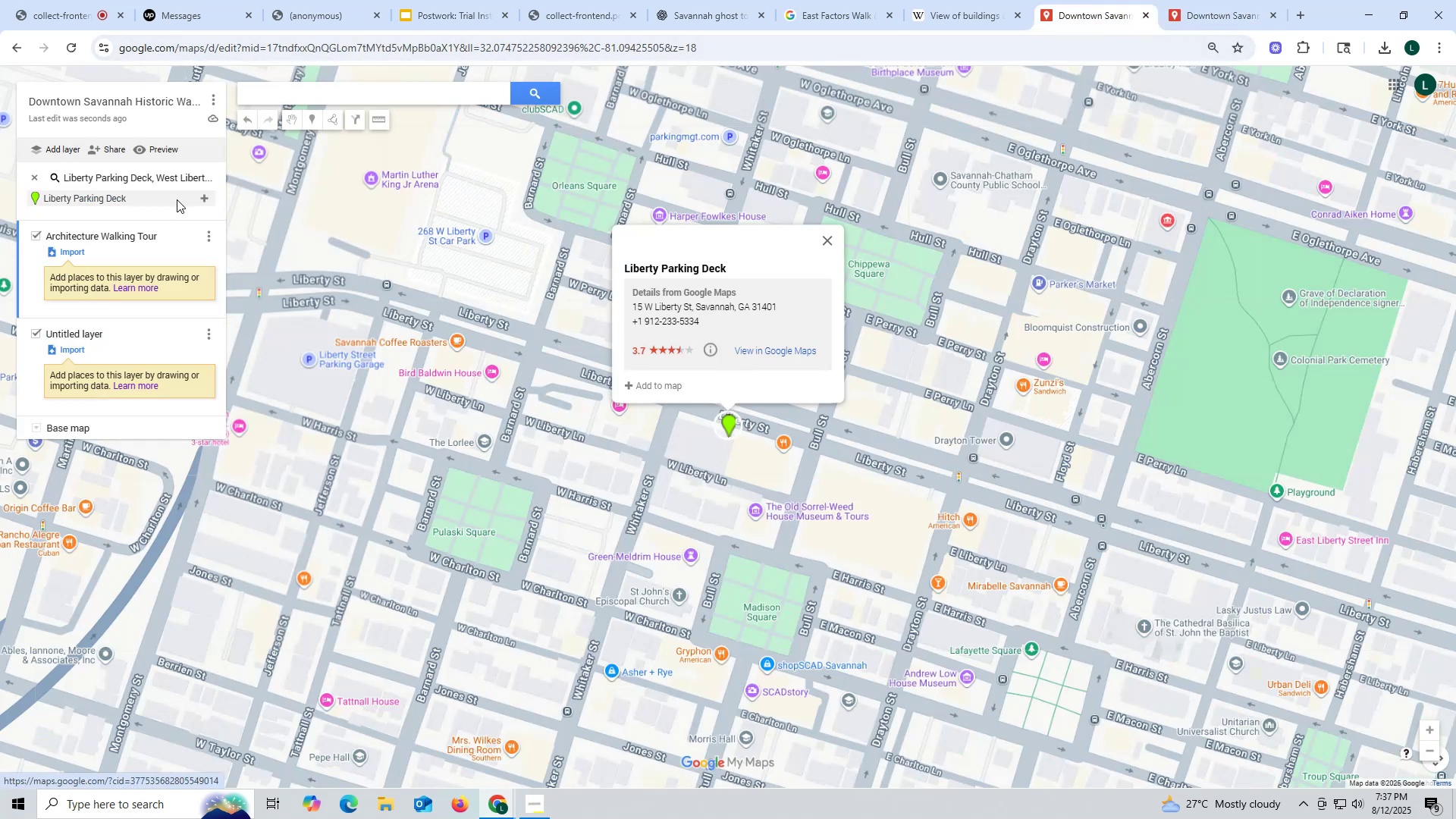 
left_click([204, 199])
 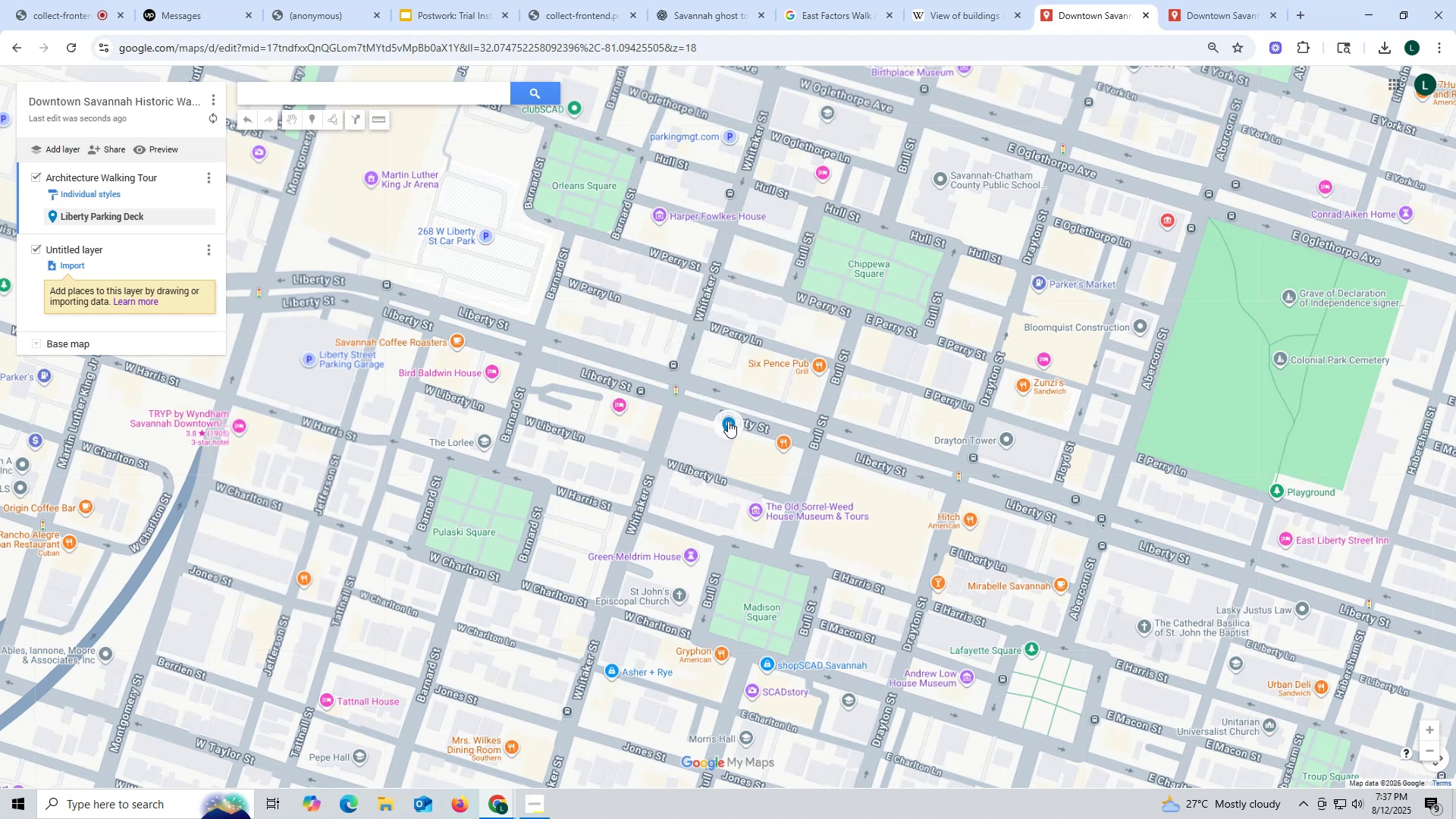 
left_click([730, 427])
 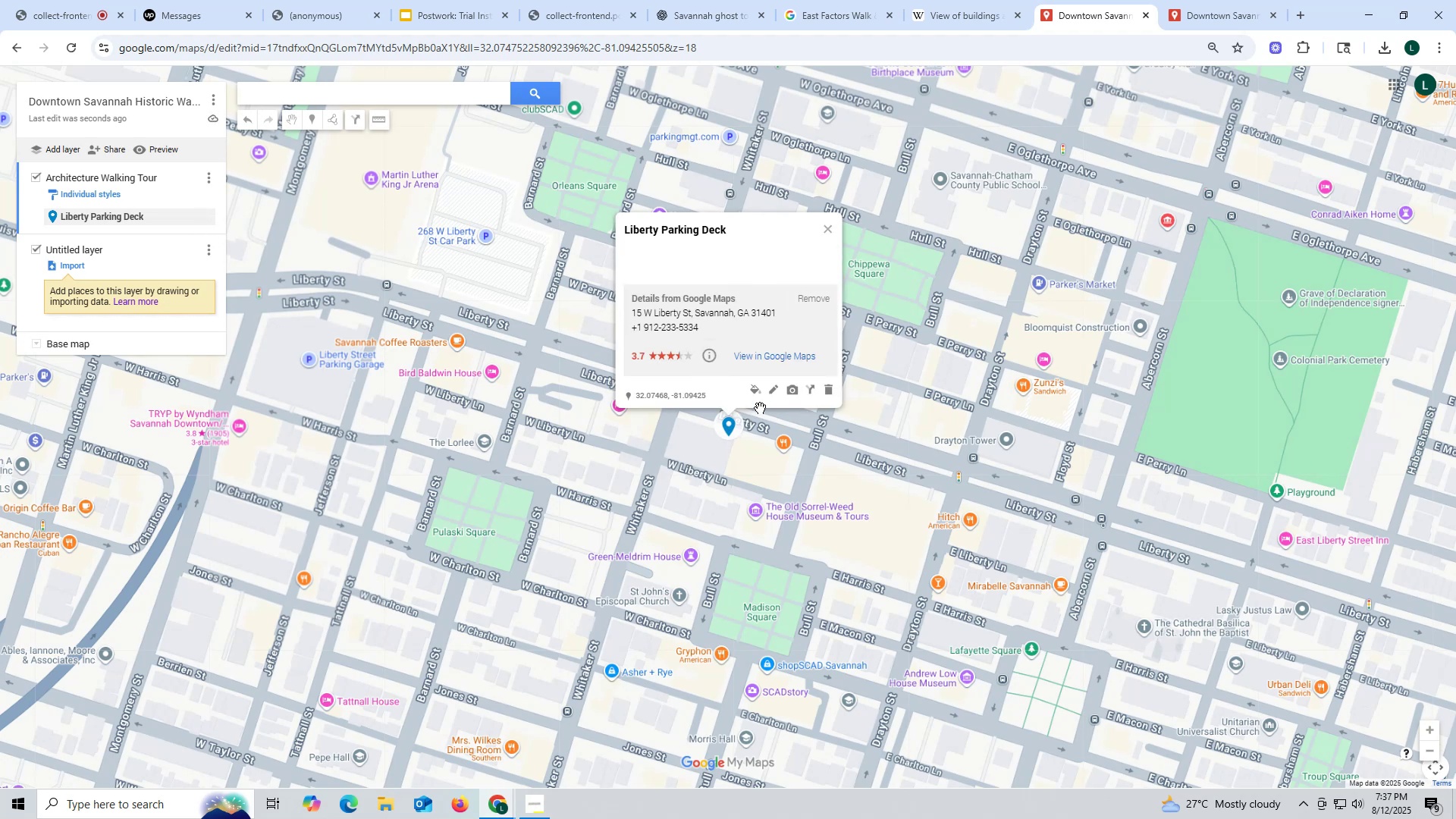 
left_click([760, 394])
 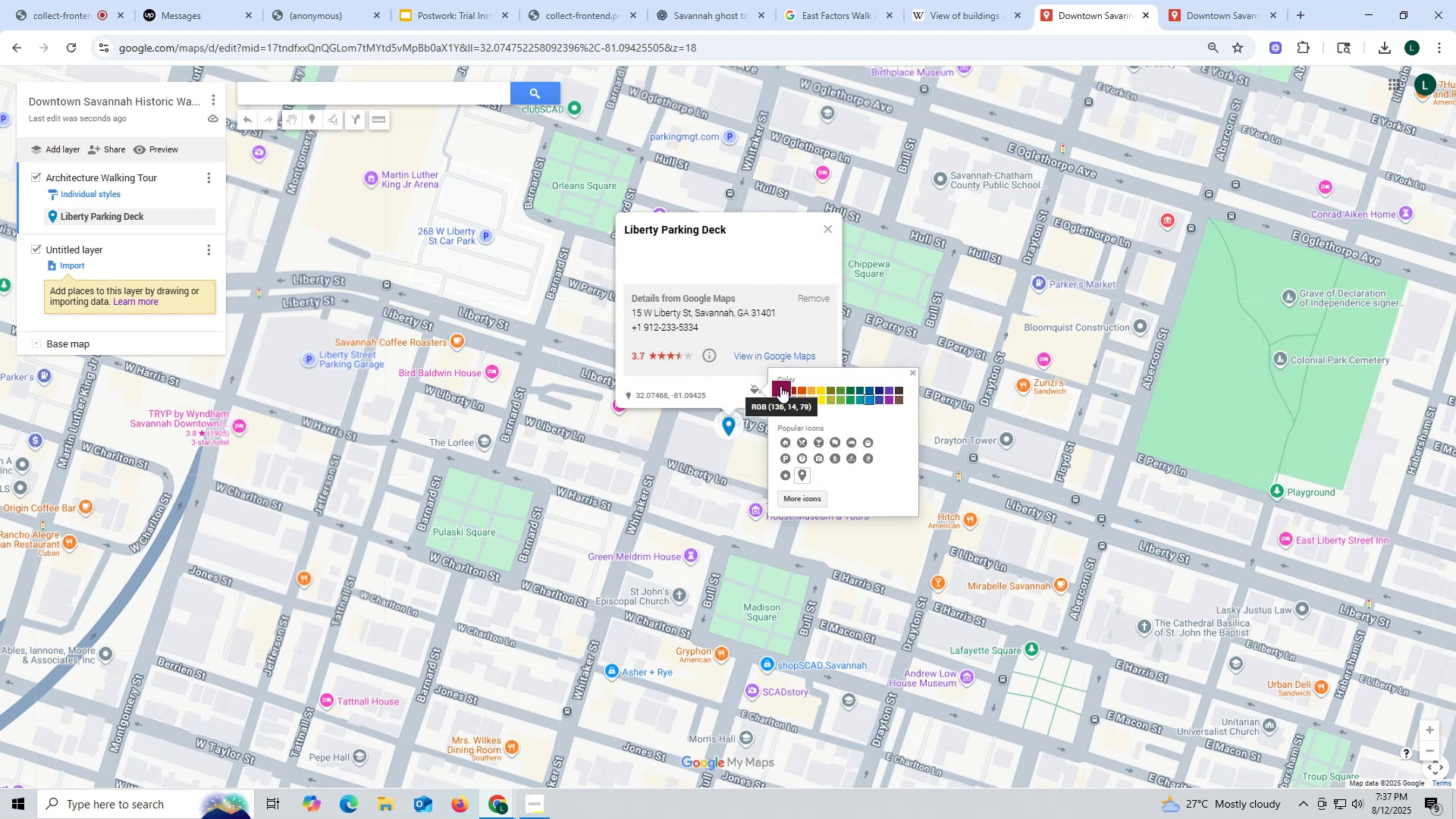 
wait(5.83)
 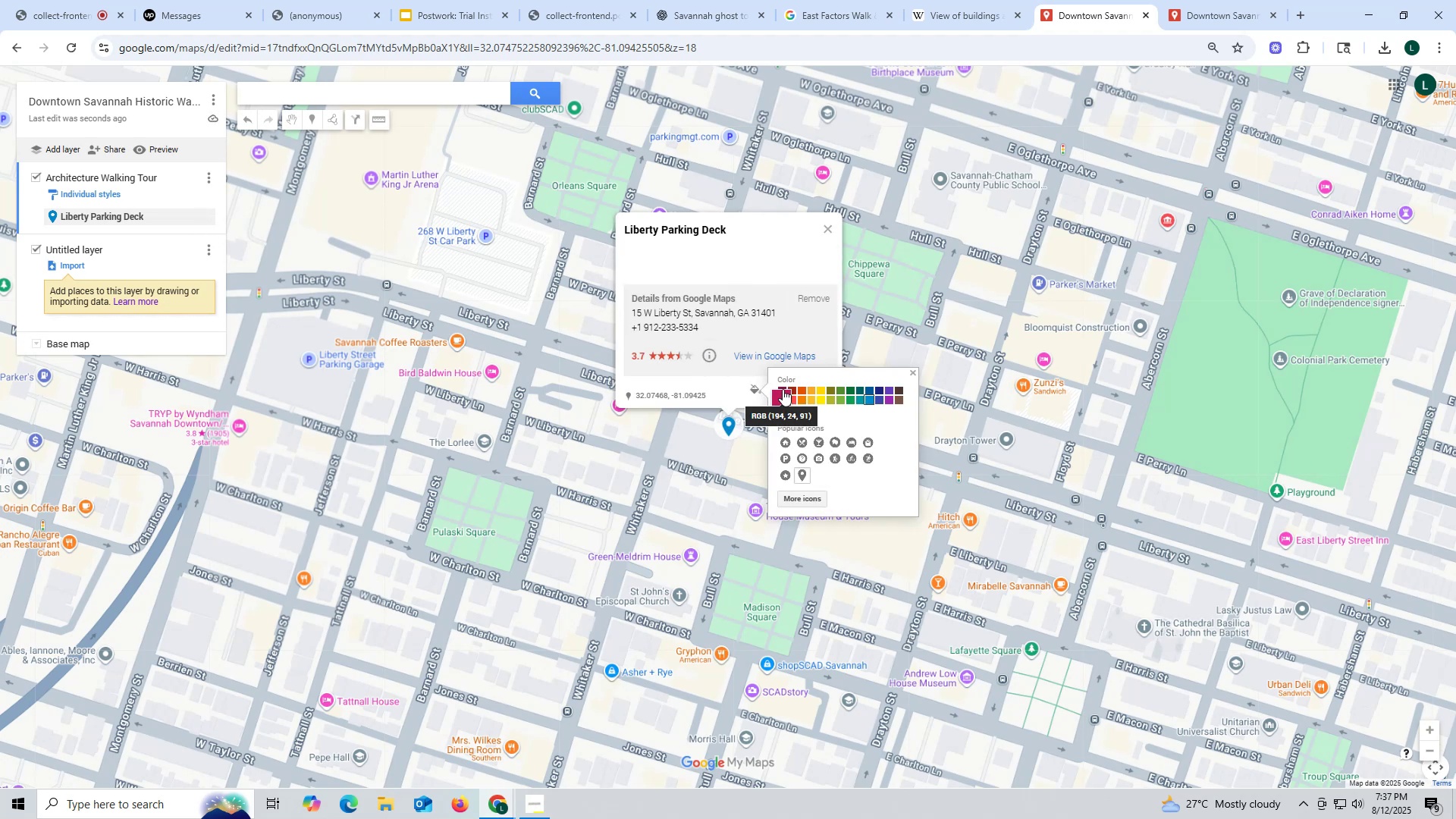 
left_click([783, 389])
 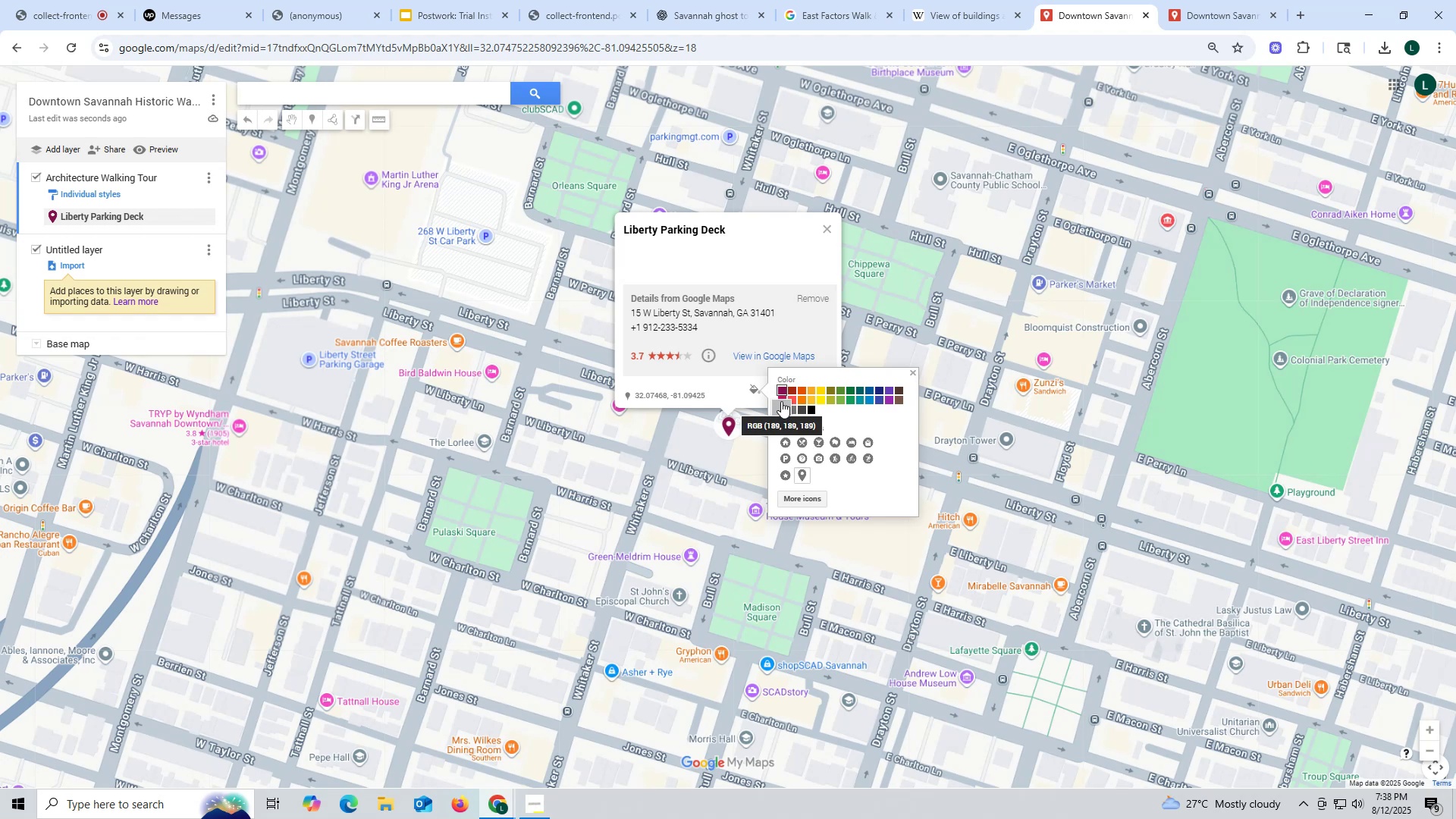 
left_click([780, 397])
 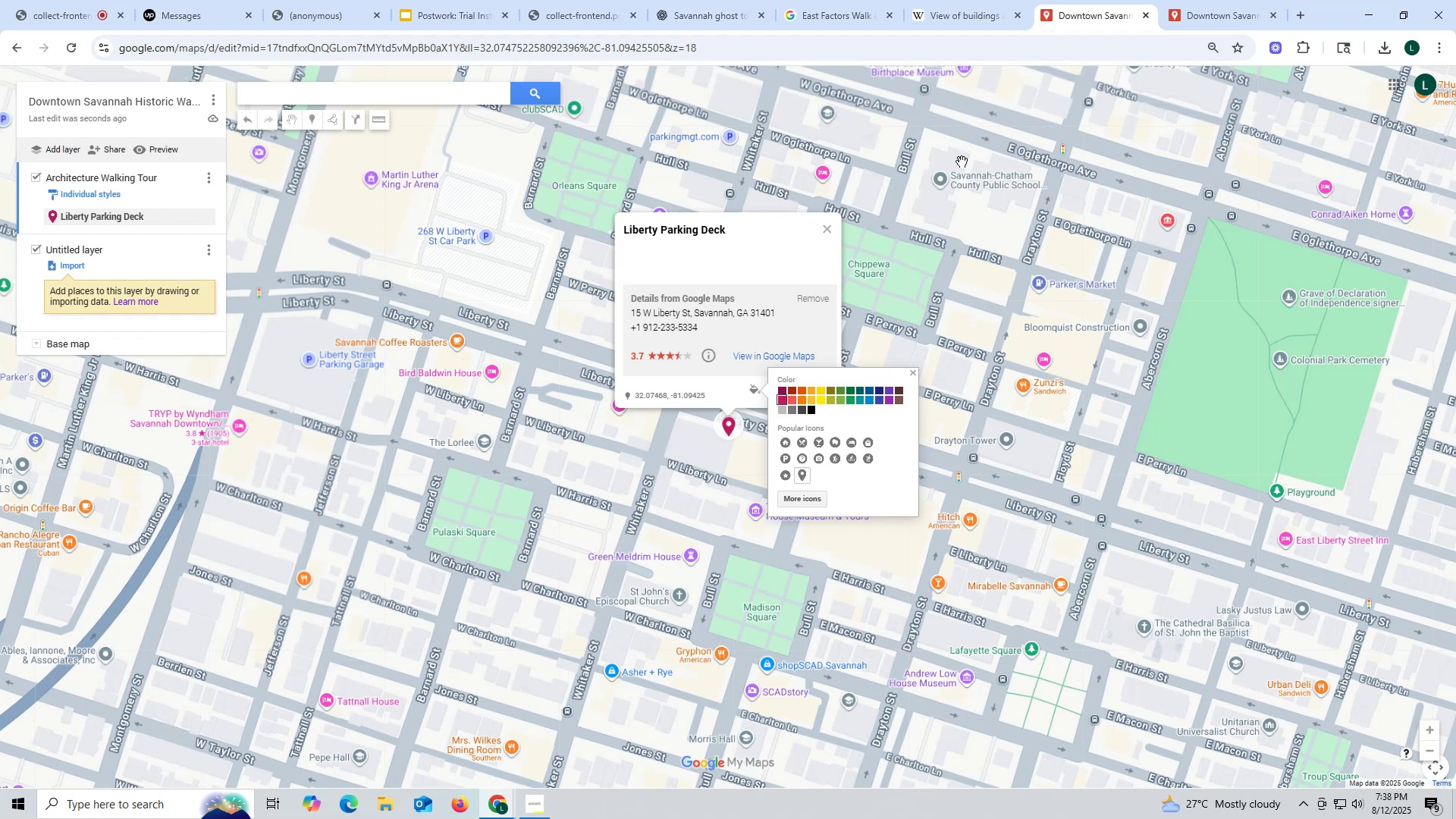 
left_click([1217, 13])
 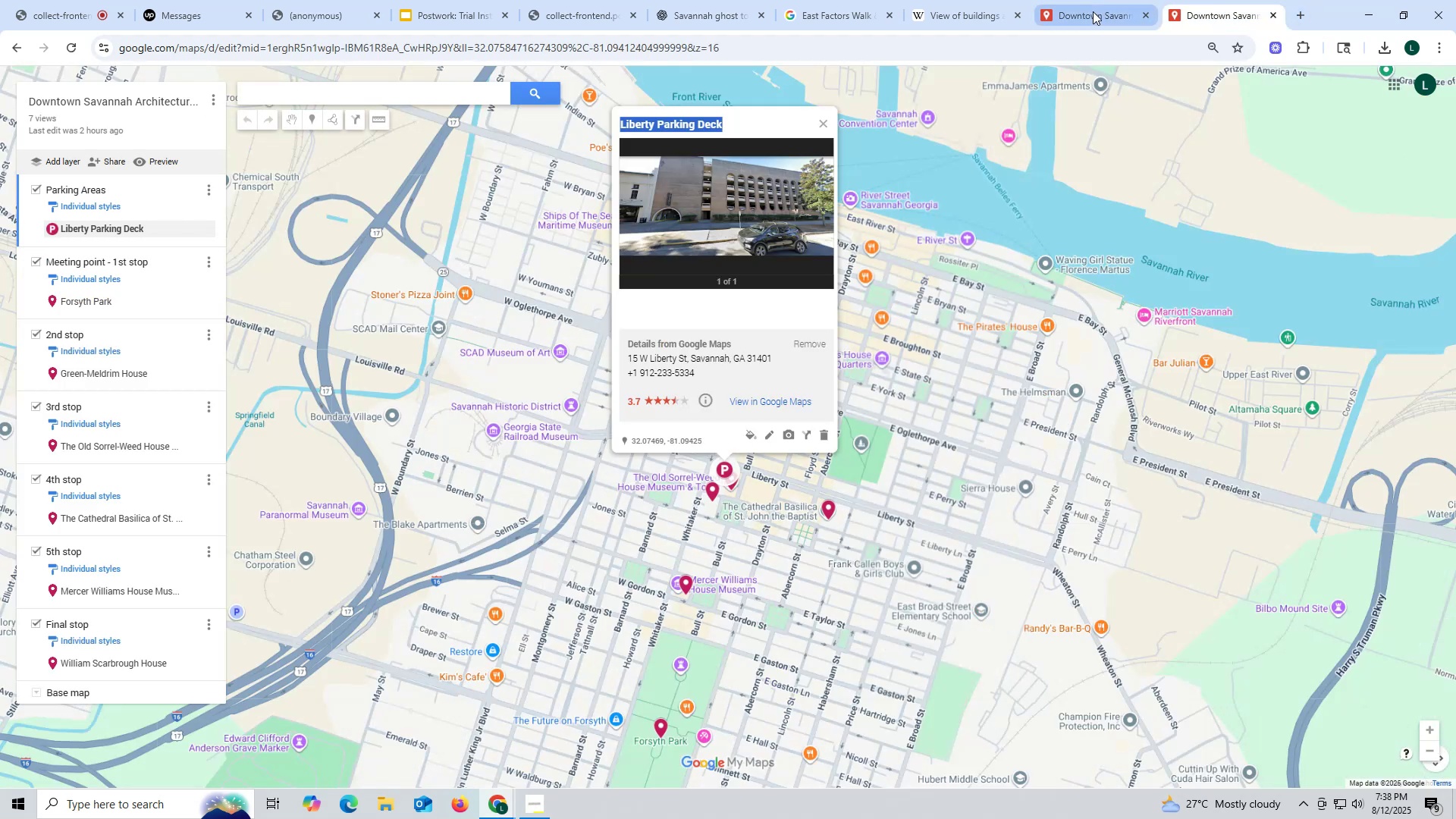 
left_click([1068, 11])
 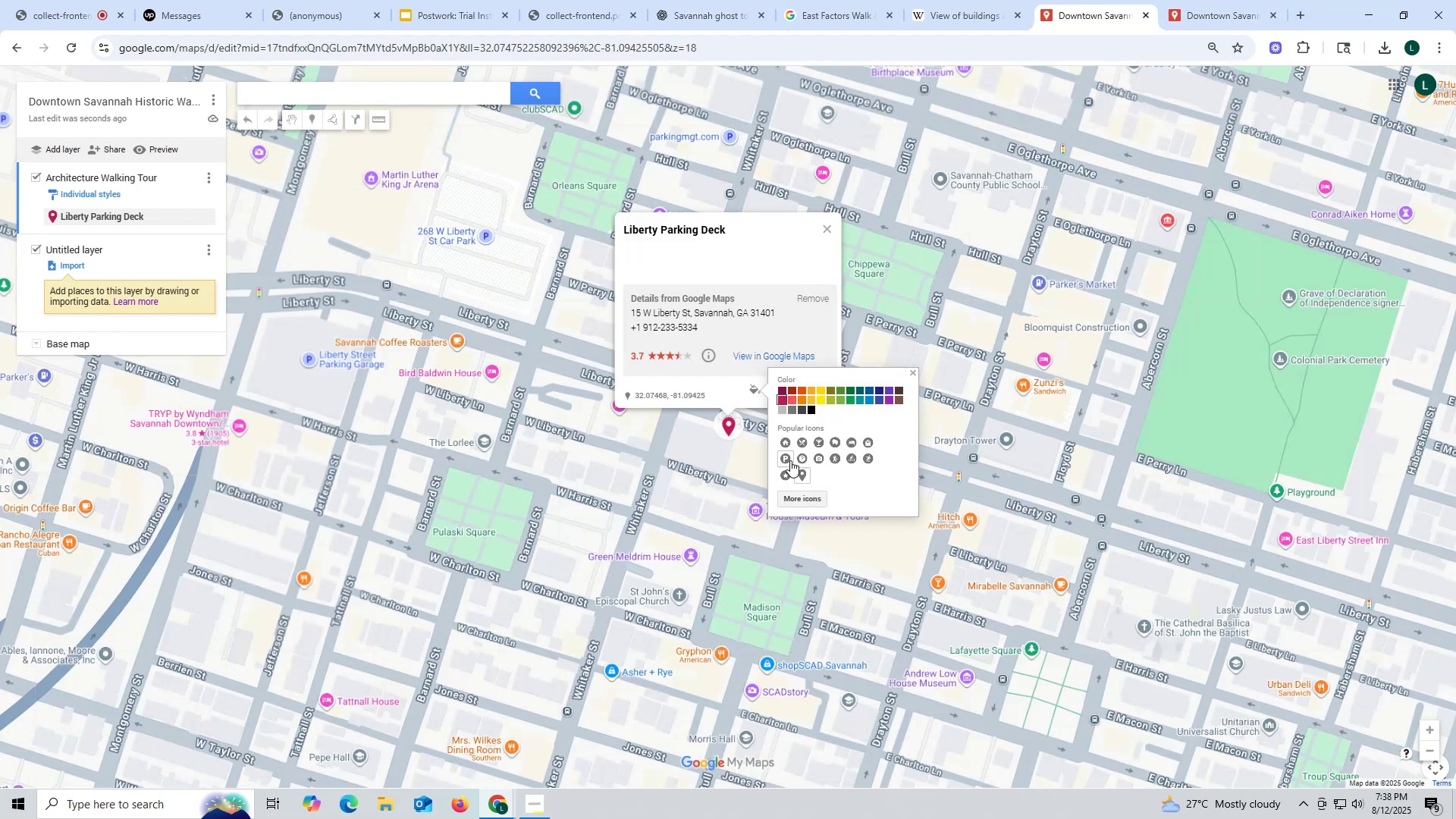 
left_click([783, 458])
 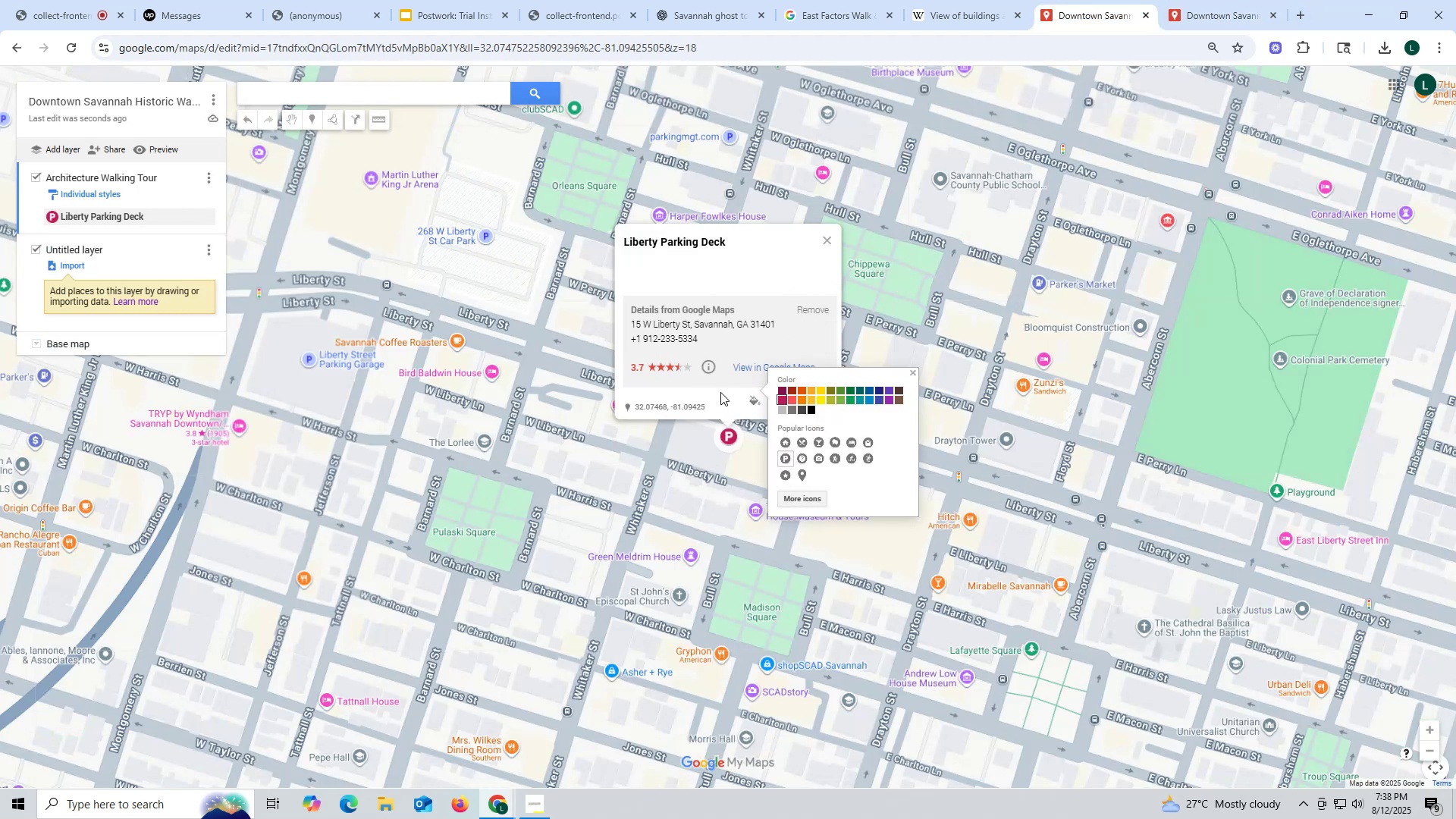 
left_click([722, 395])
 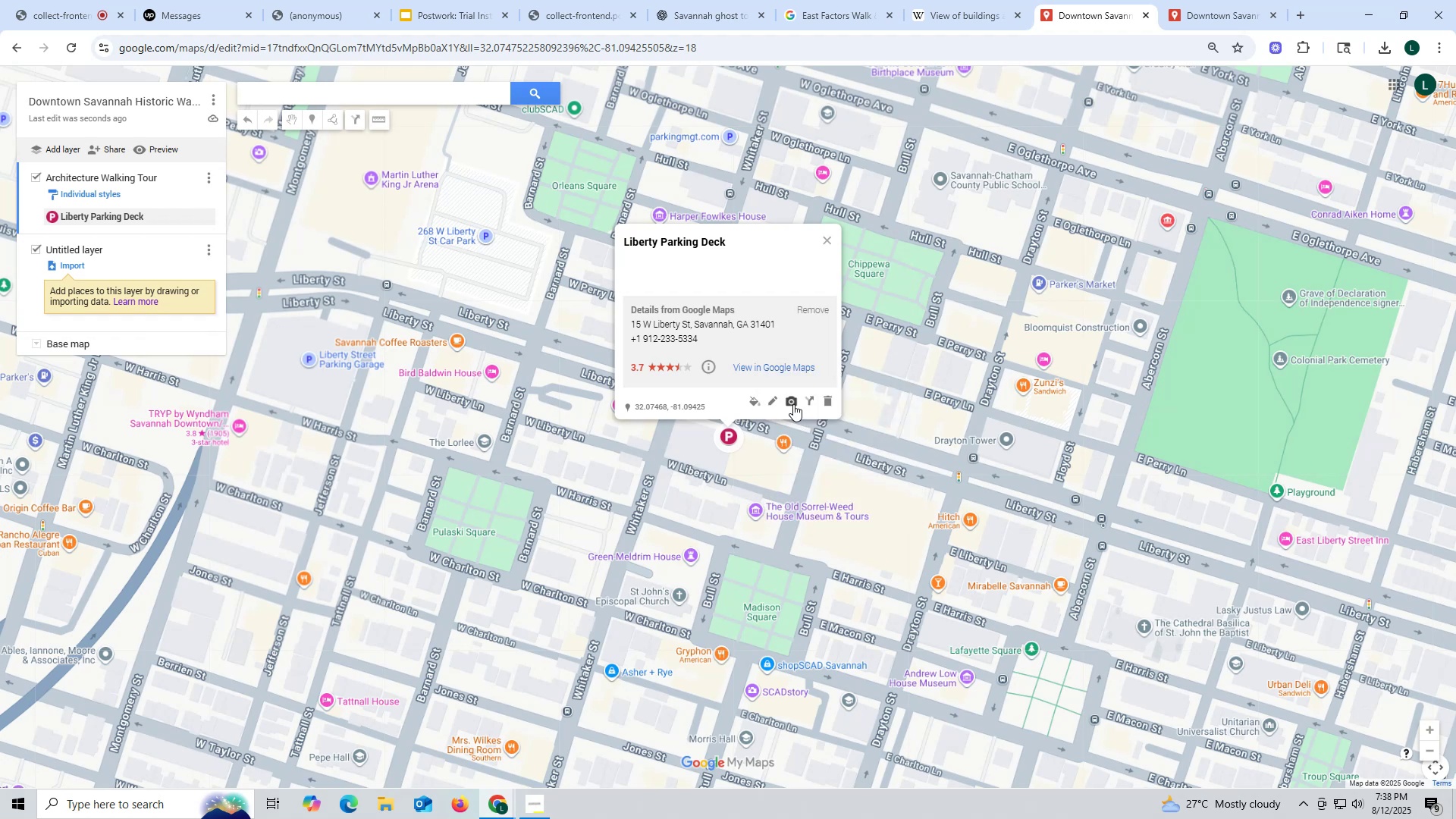 
left_click([793, 403])
 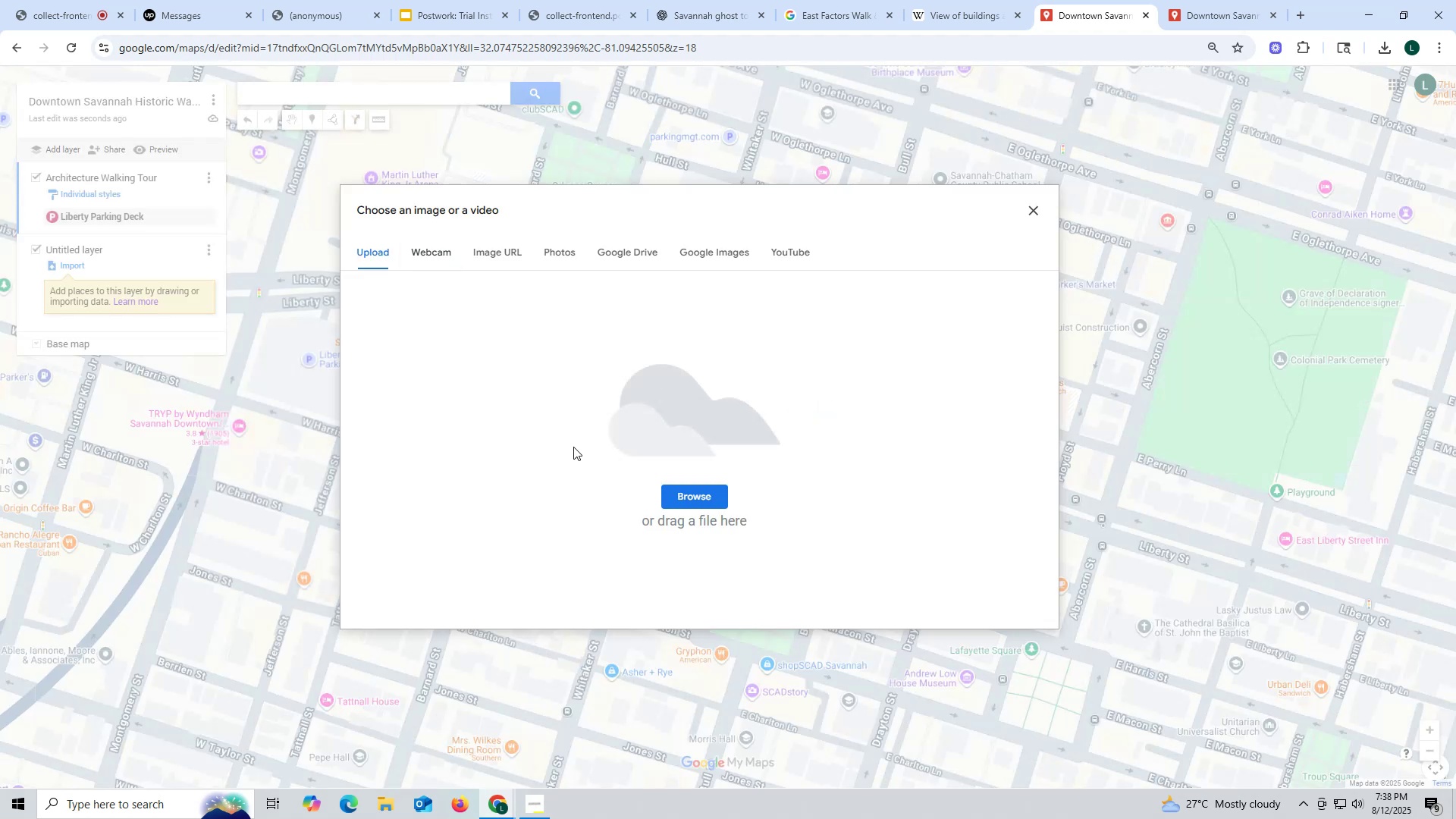 
left_click([726, 494])
 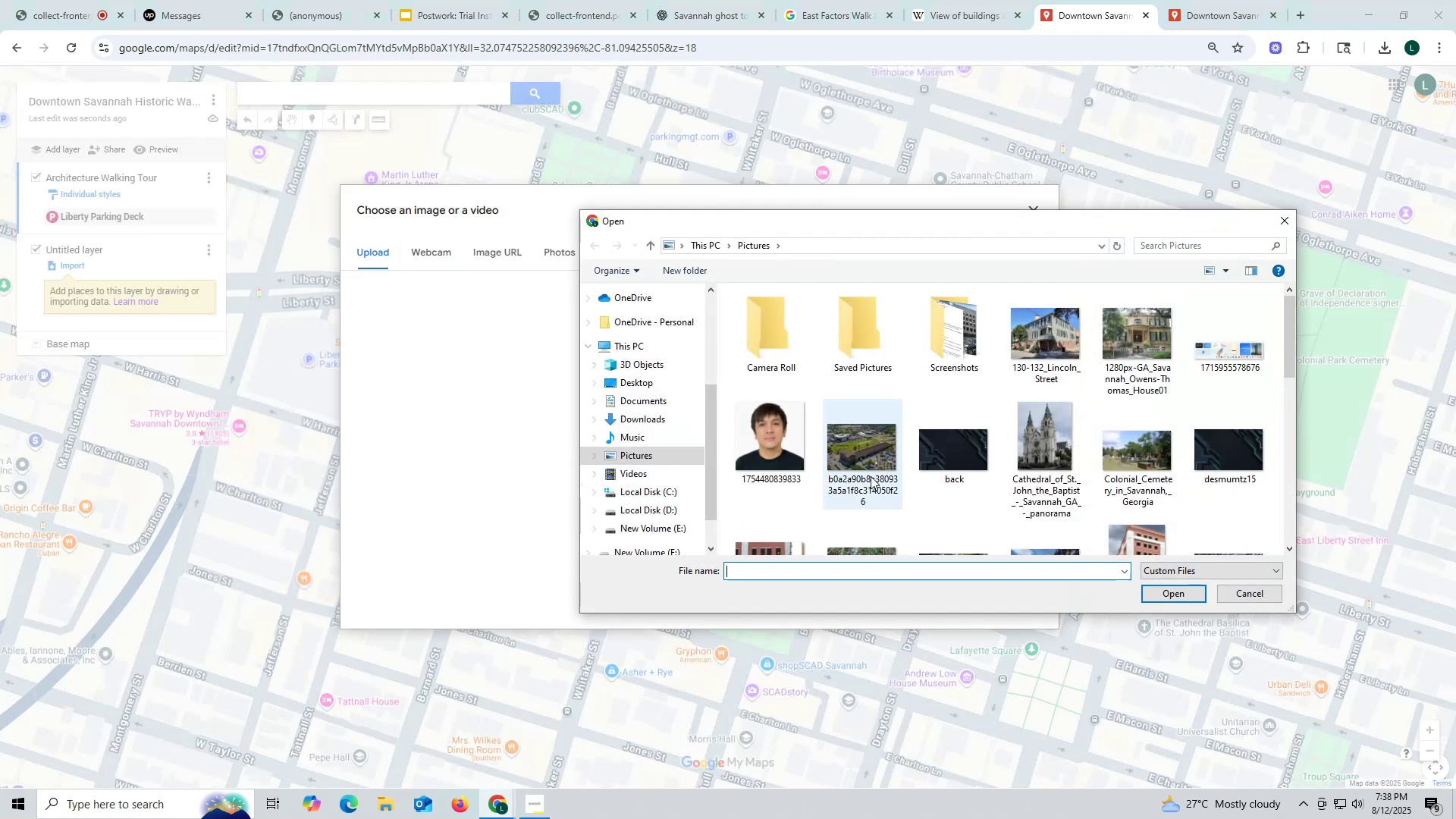 
scroll: coordinate [861, 461], scroll_direction: down, amount: 2.0
 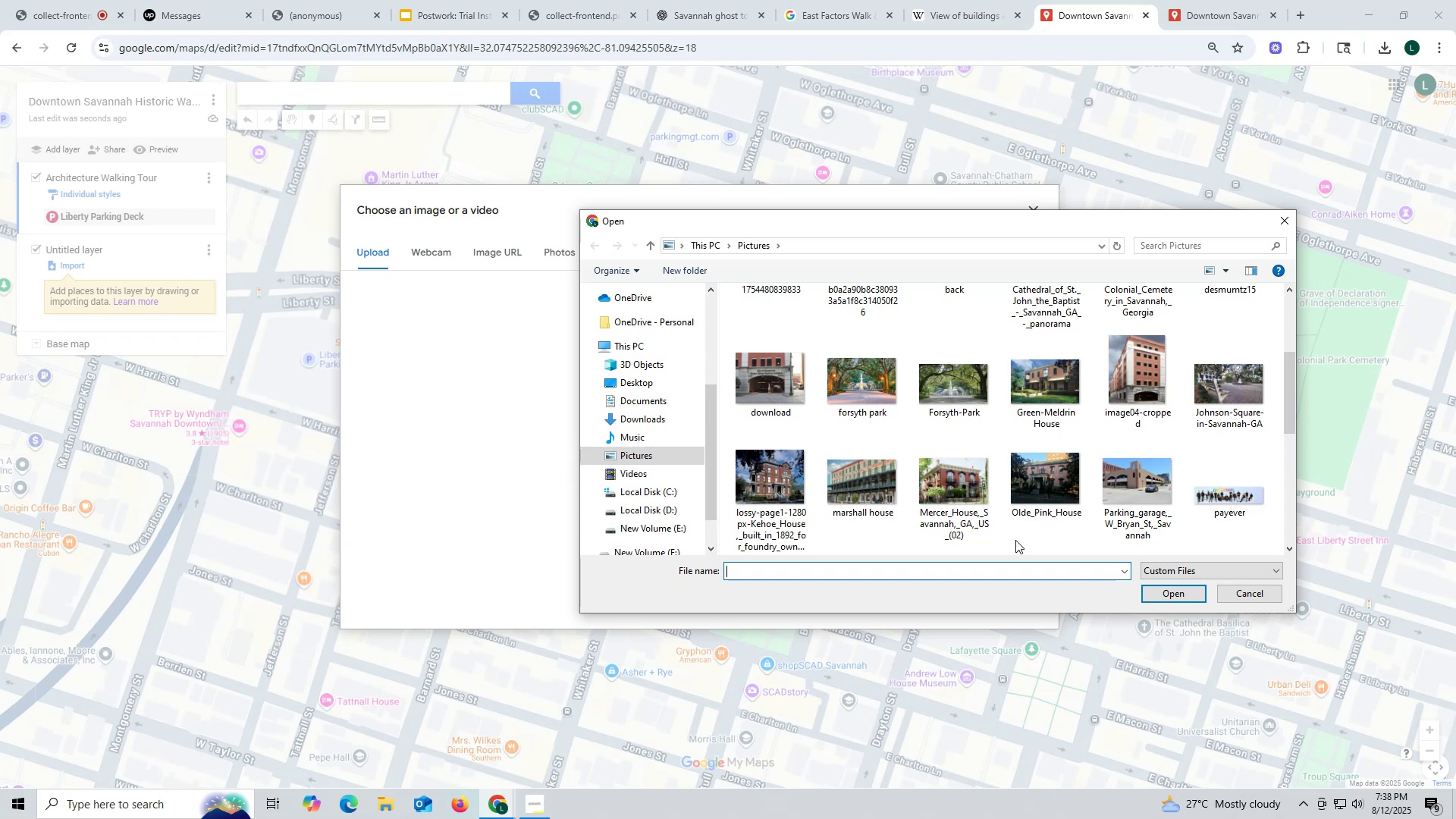 
left_click([1227, 8])
 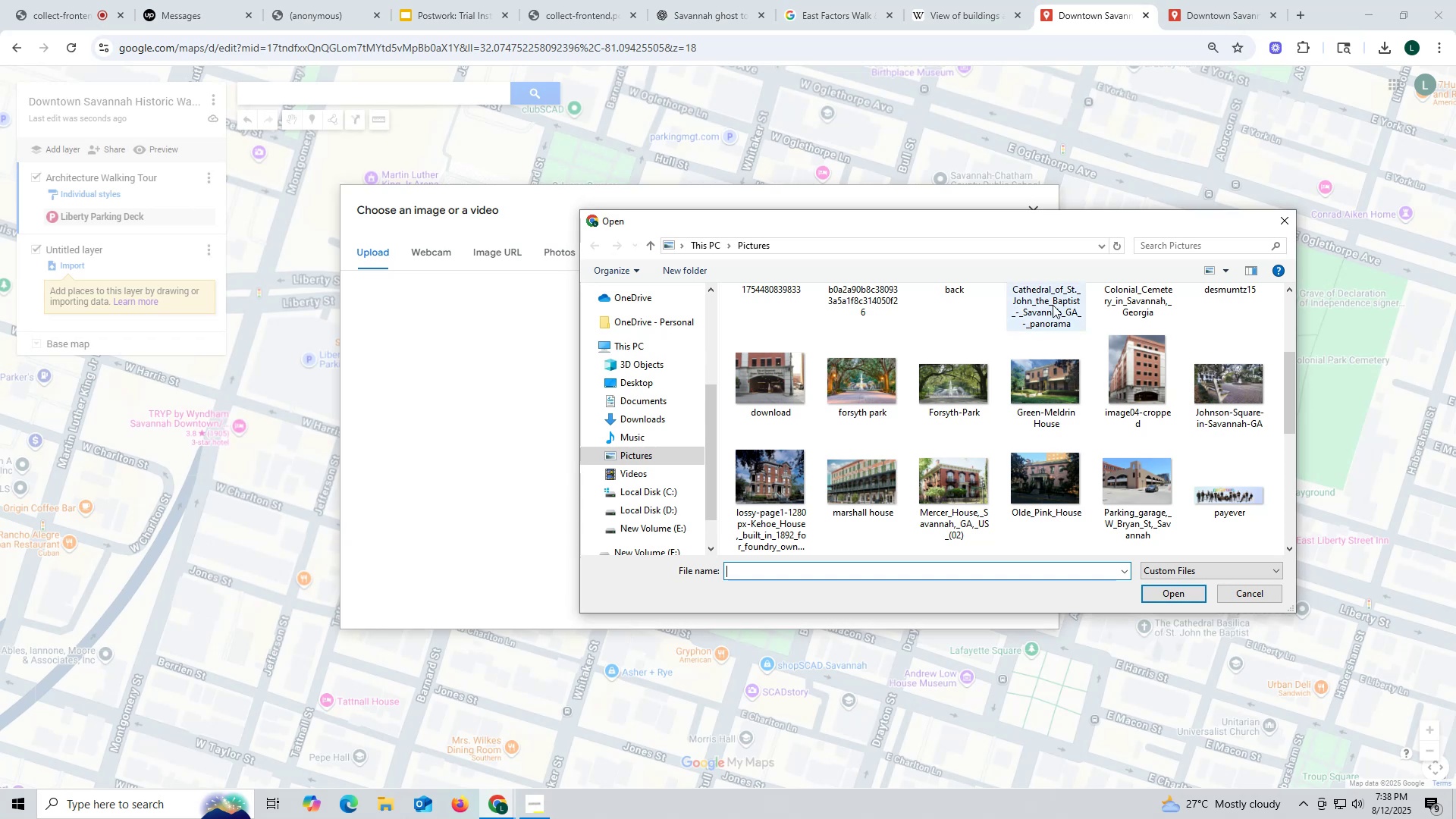 
scroll: coordinate [1072, 359], scroll_direction: up, amount: 2.0
 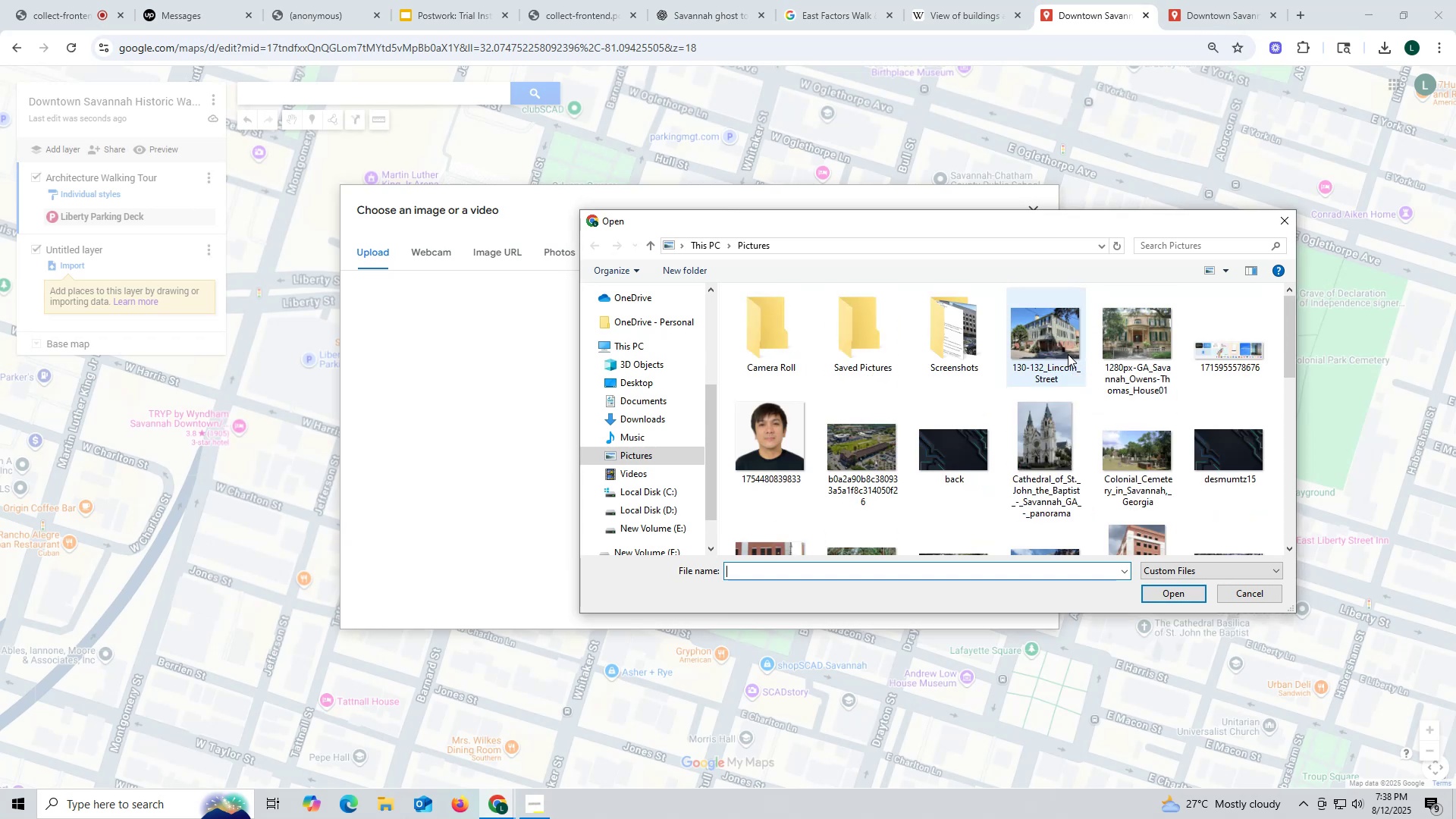 
mouse_move([1048, 418])
 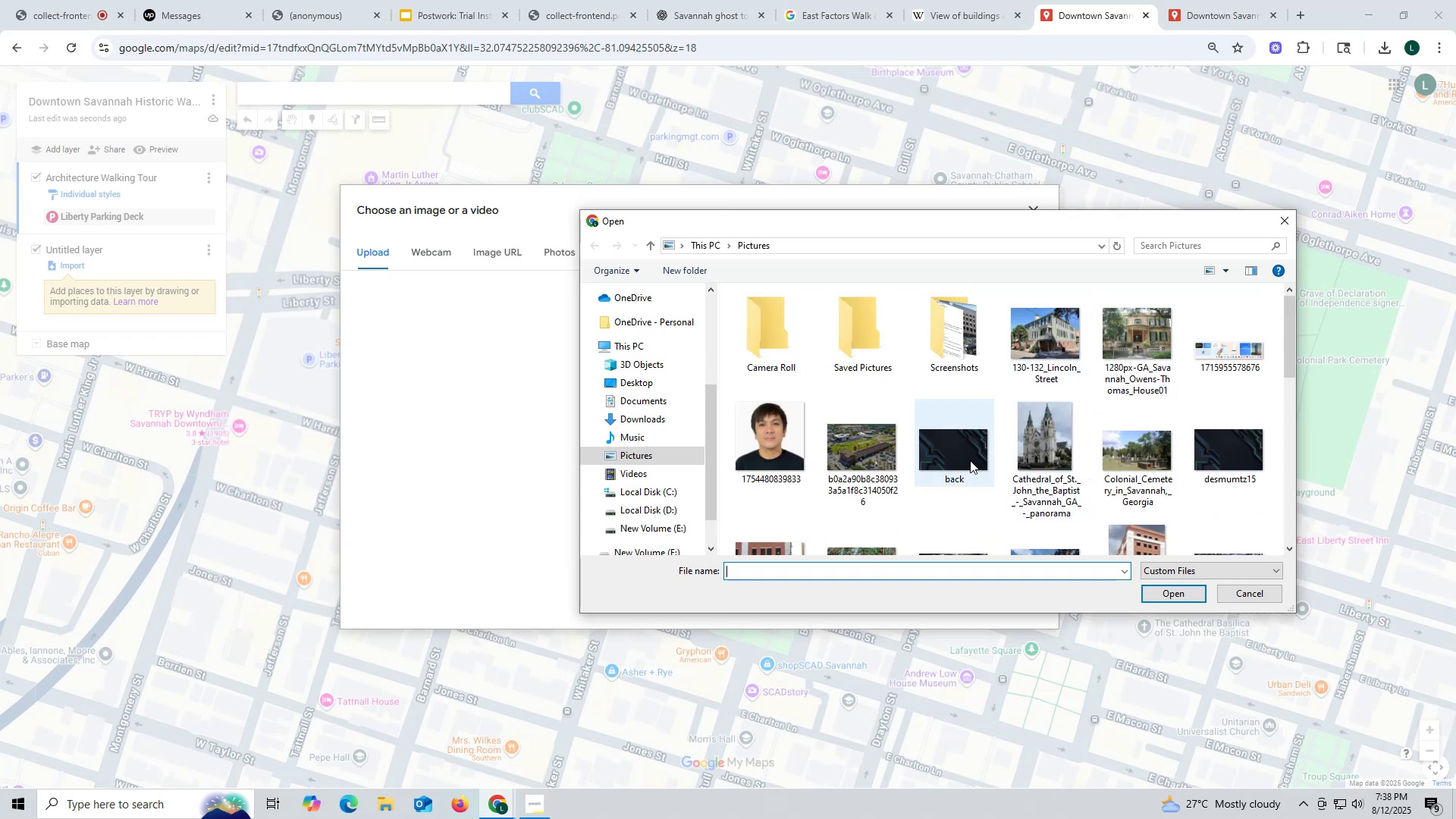 
scroll: coordinate [1016, 481], scroll_direction: down, amount: 3.0
 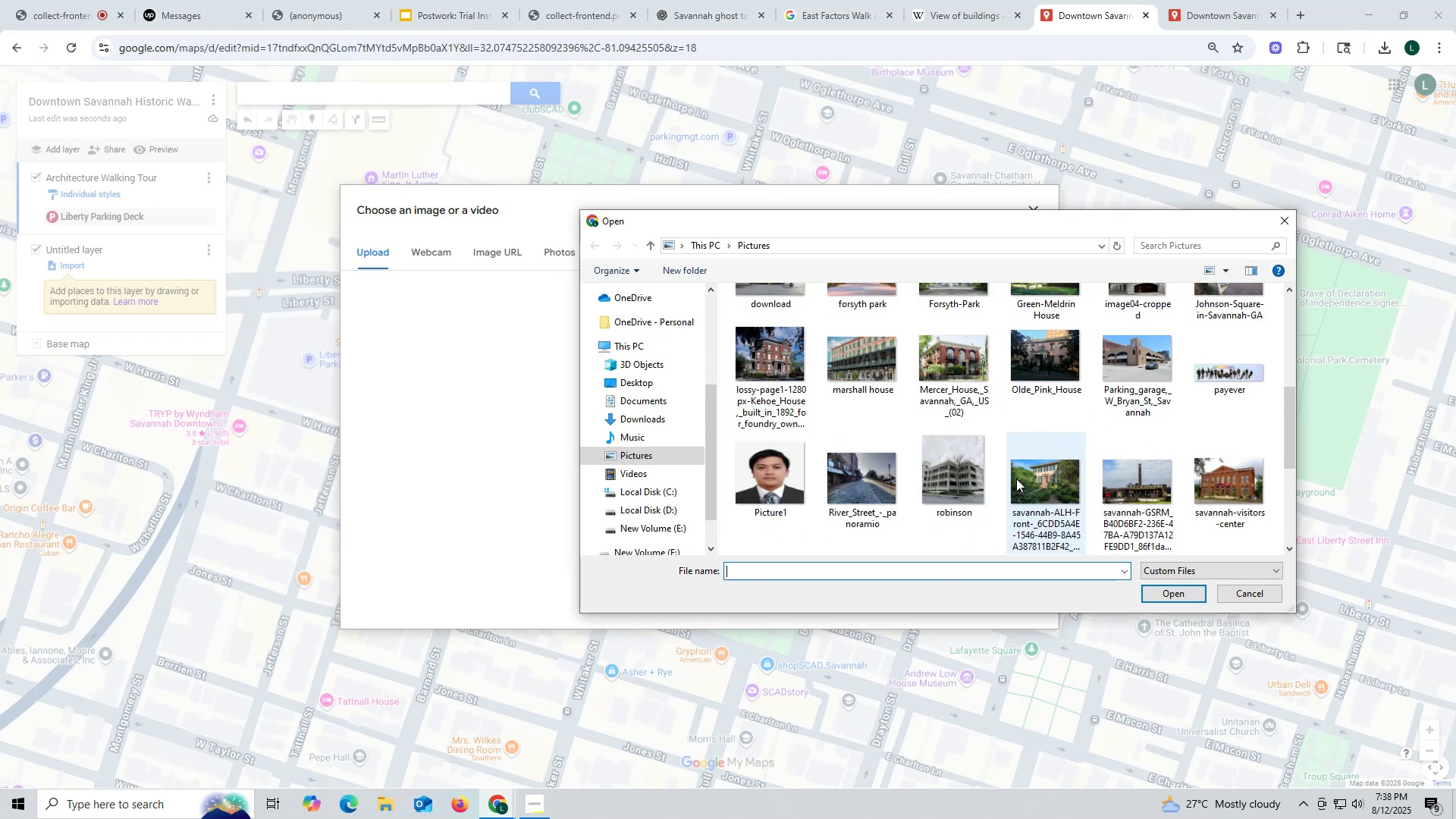 
mouse_move([1002, 477])
 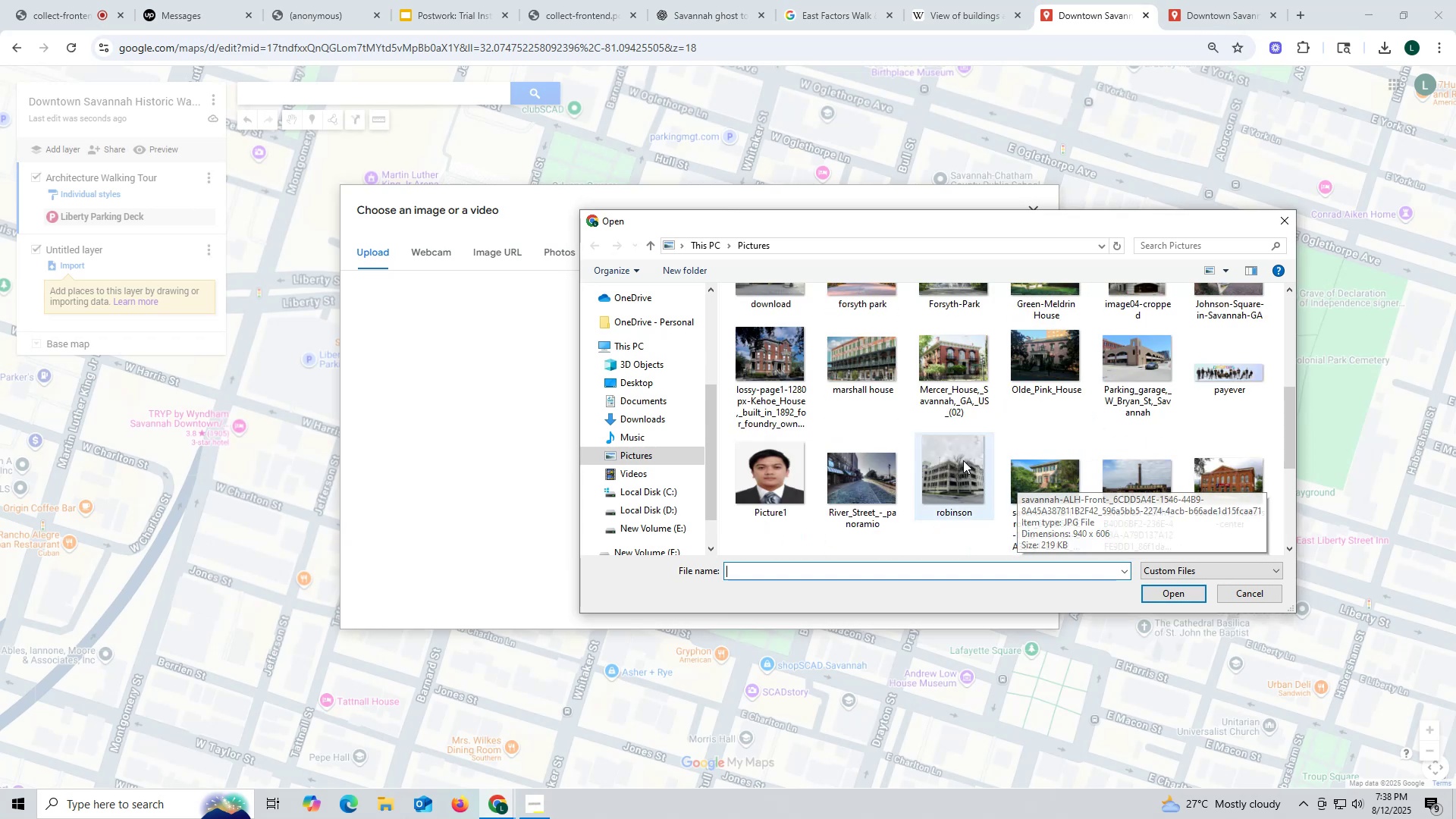 
scroll: coordinate [962, 460], scroll_direction: down, amount: 1.0
 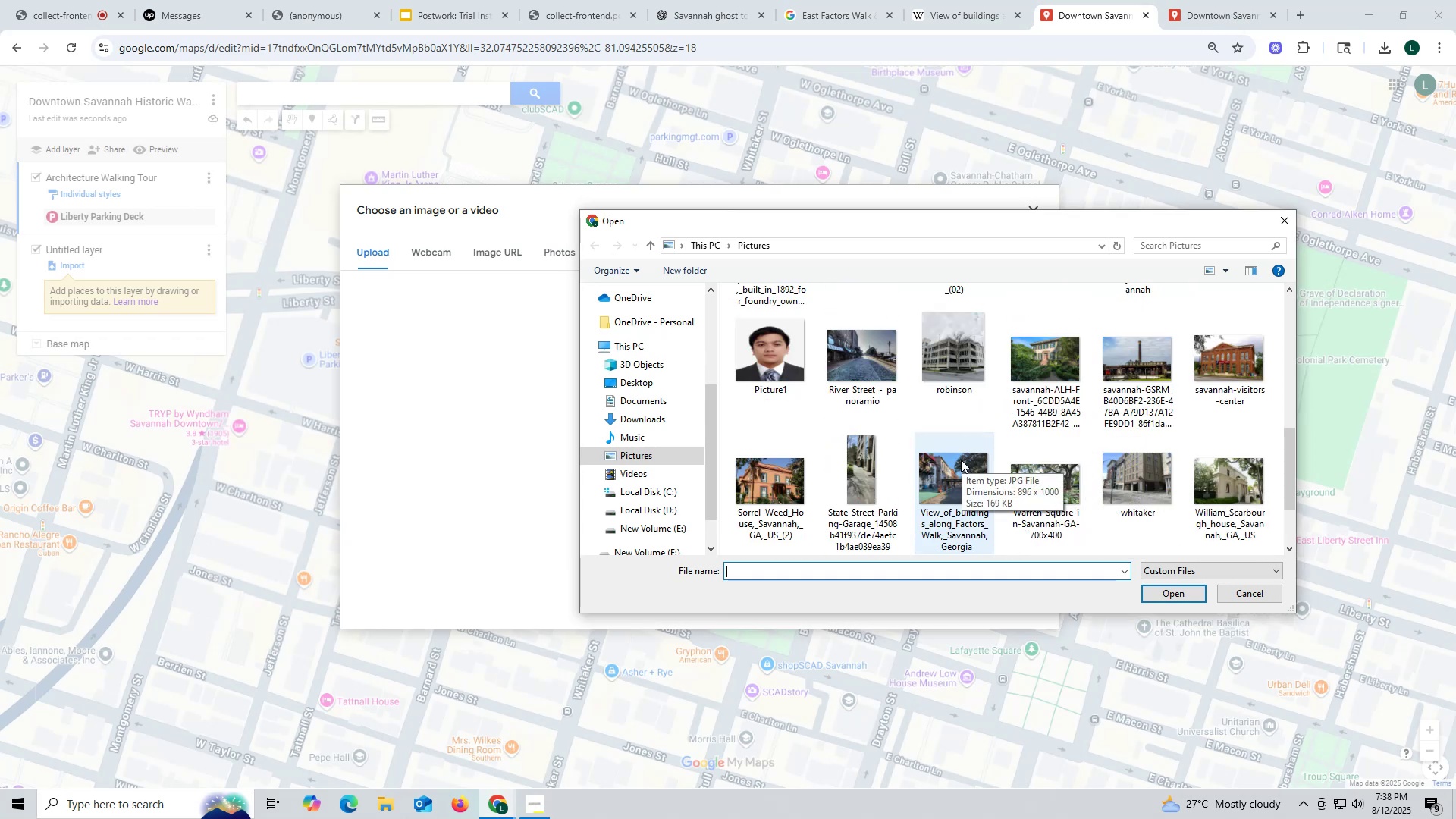 
mouse_move([802, 522])
 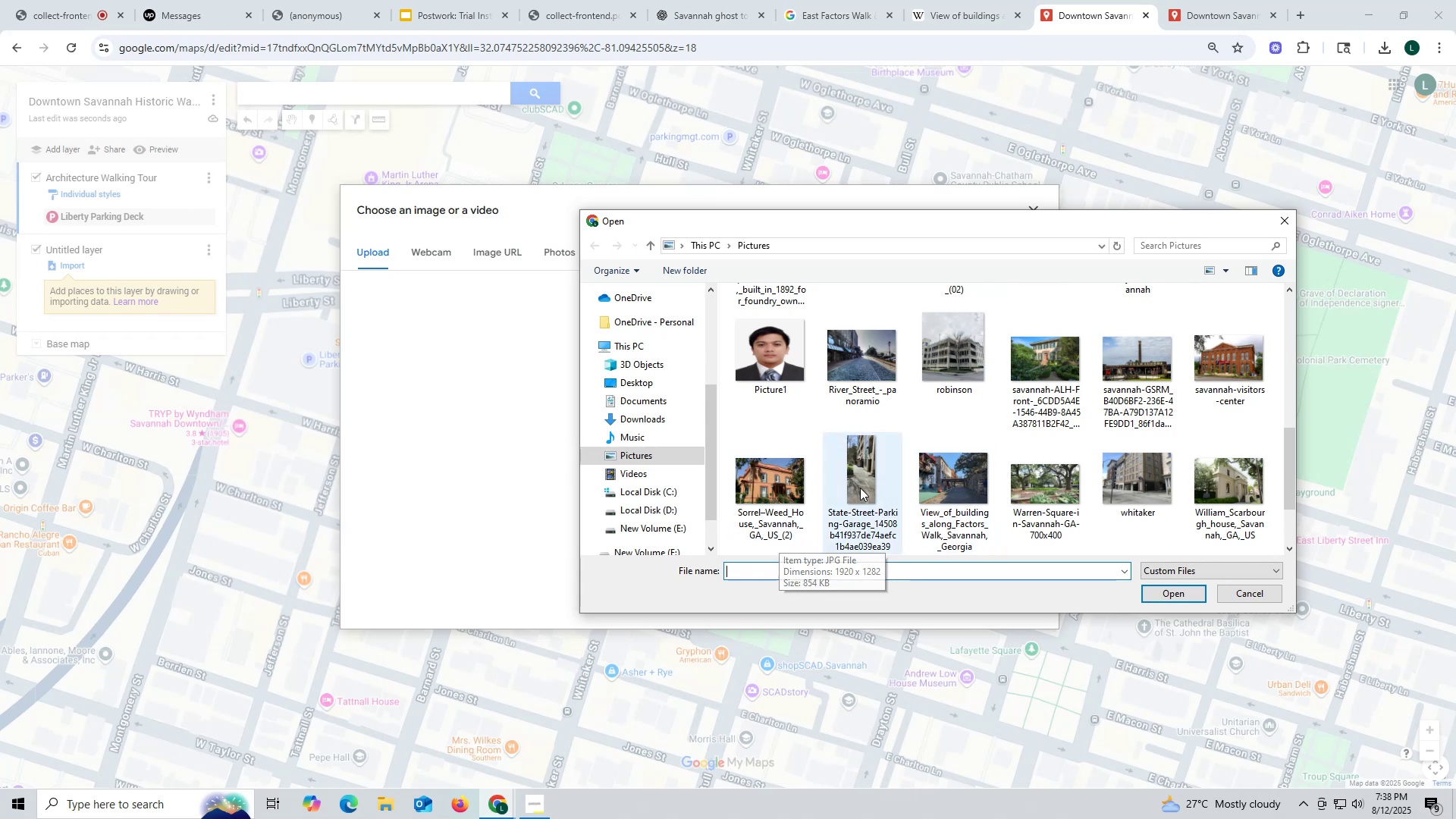 
scroll: coordinate [860, 488], scroll_direction: down, amount: 1.0
 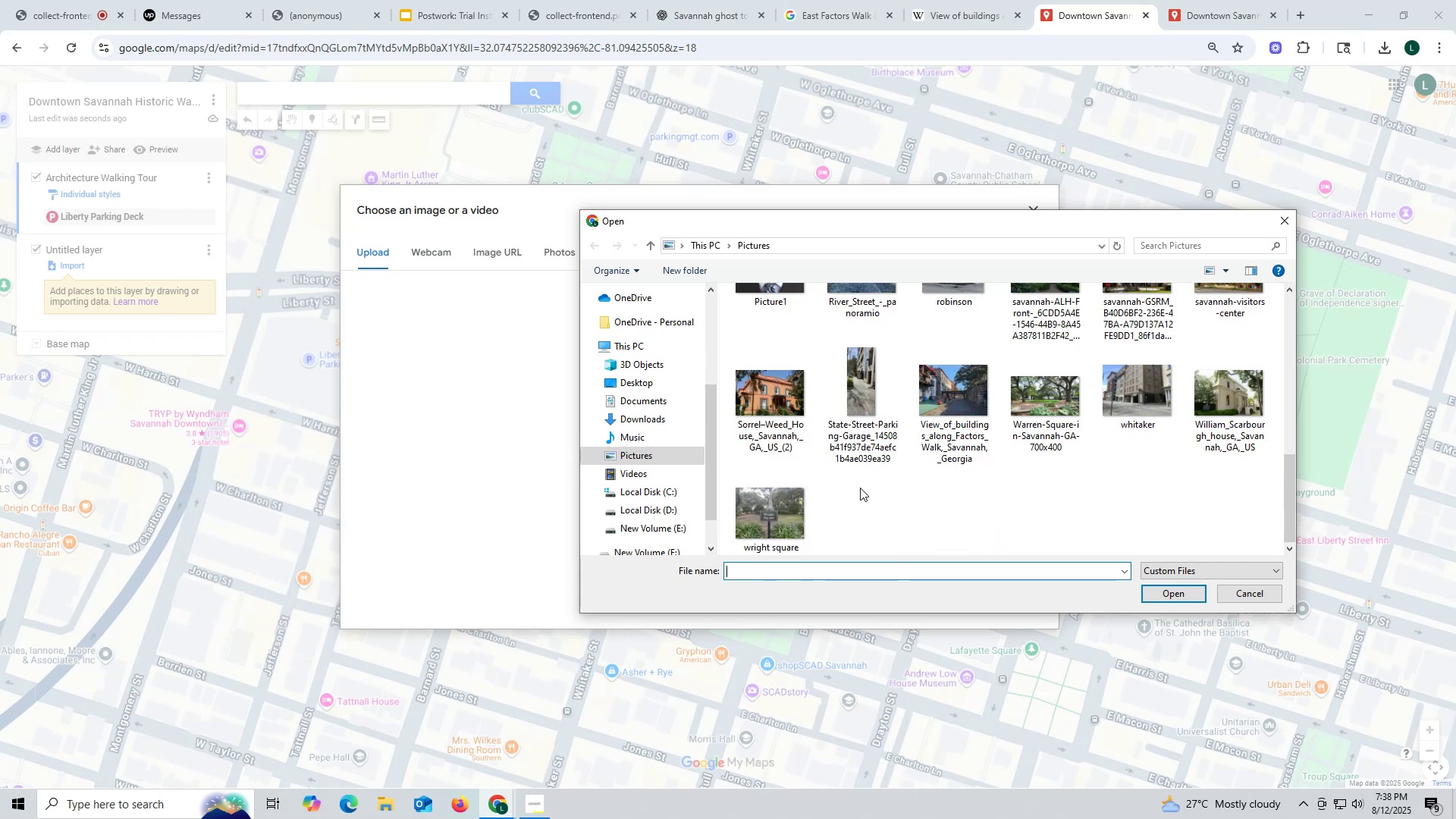 
scroll: coordinate [1167, 399], scroll_direction: up, amount: 6.0
 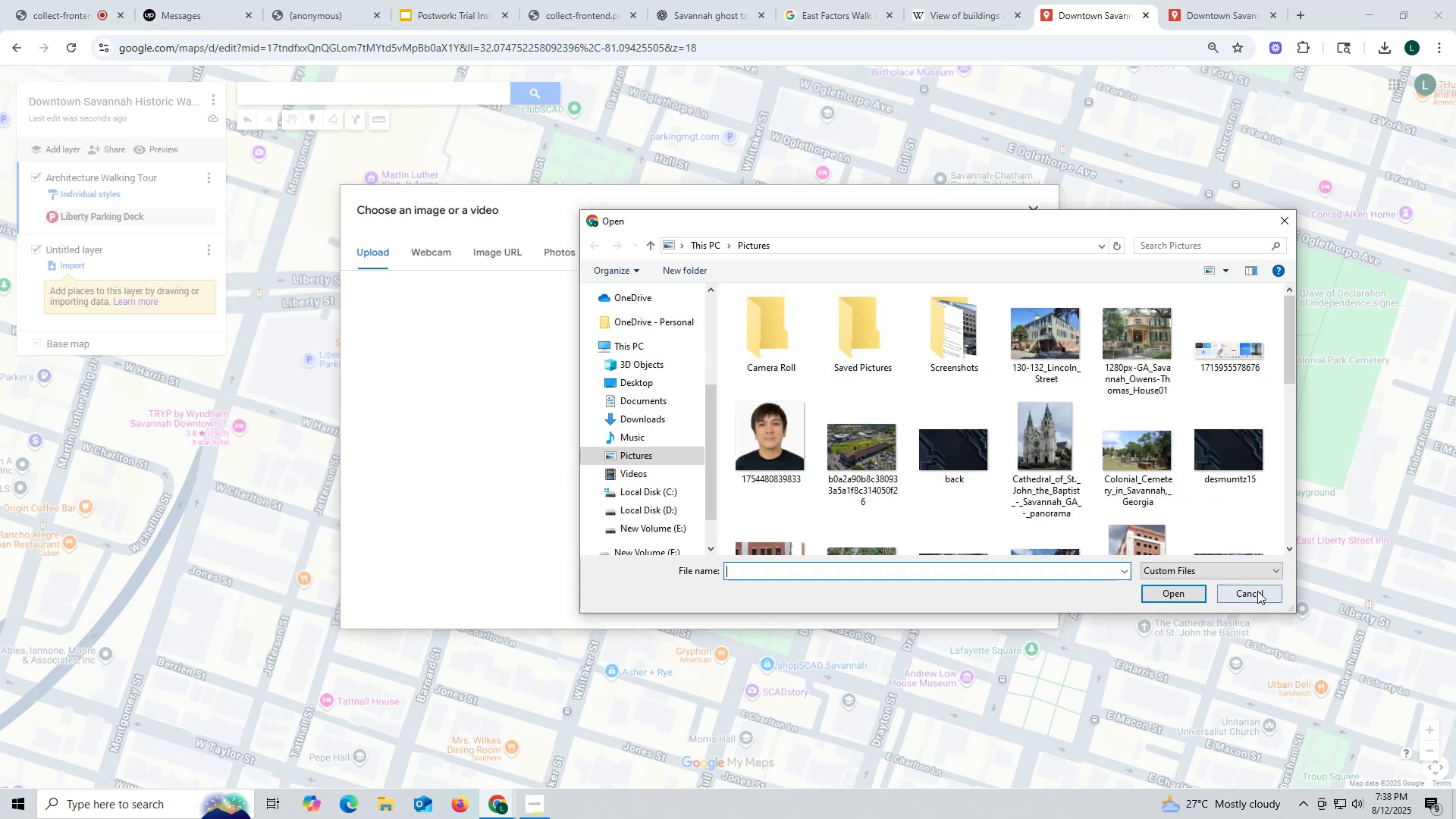 
wait(6.91)
 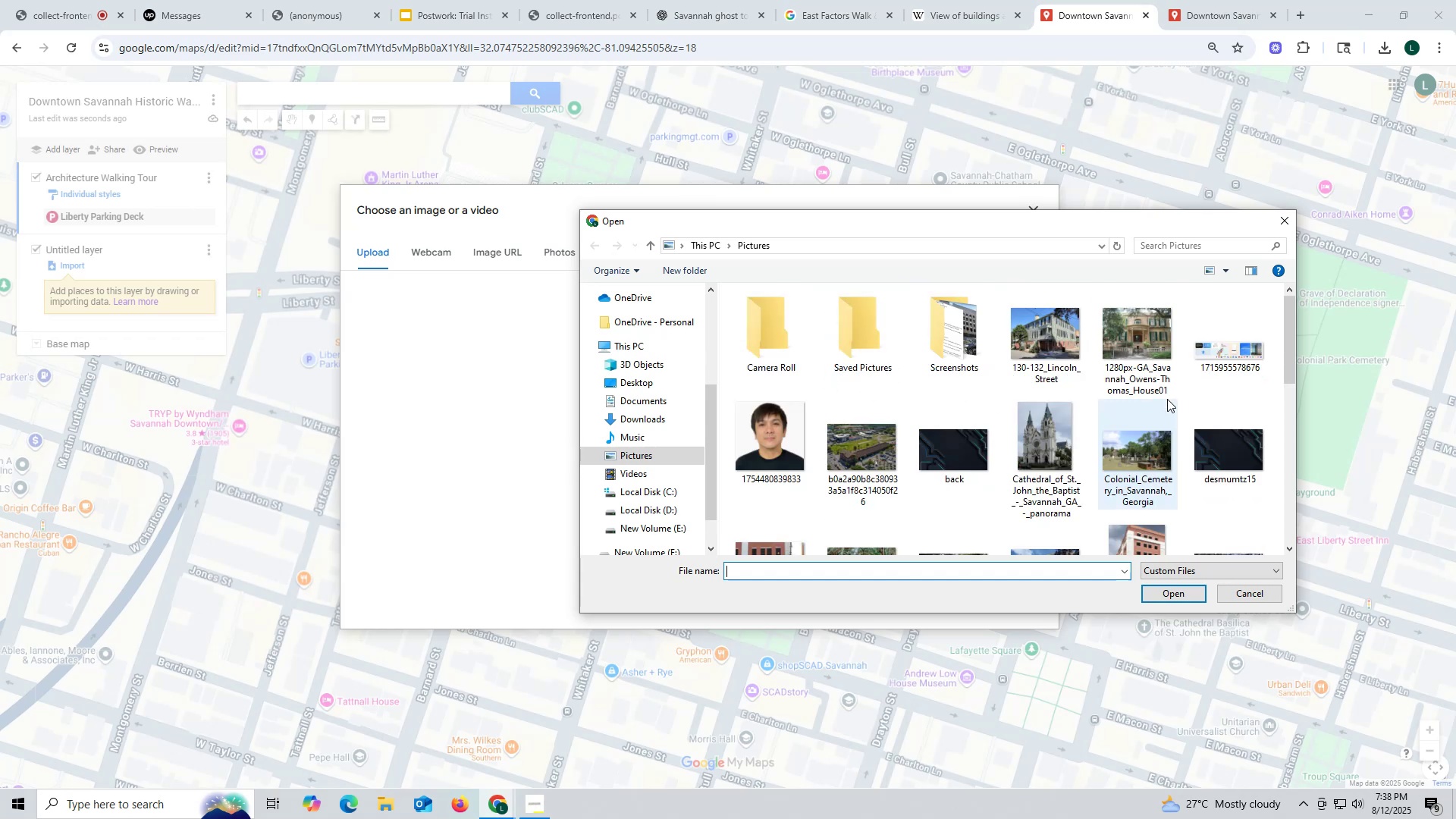 
left_click([1224, 16])
 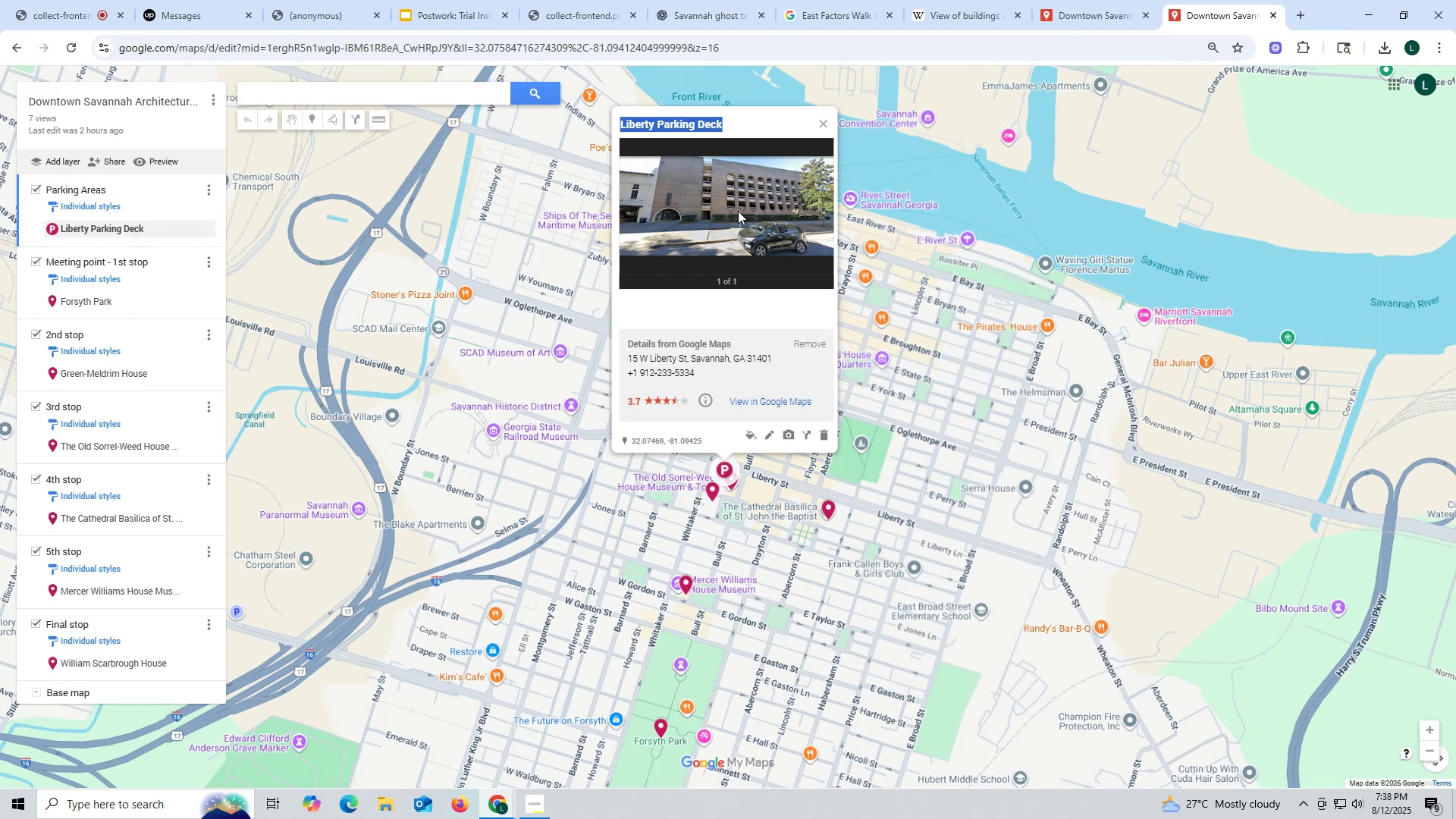 
left_click([738, 211])
 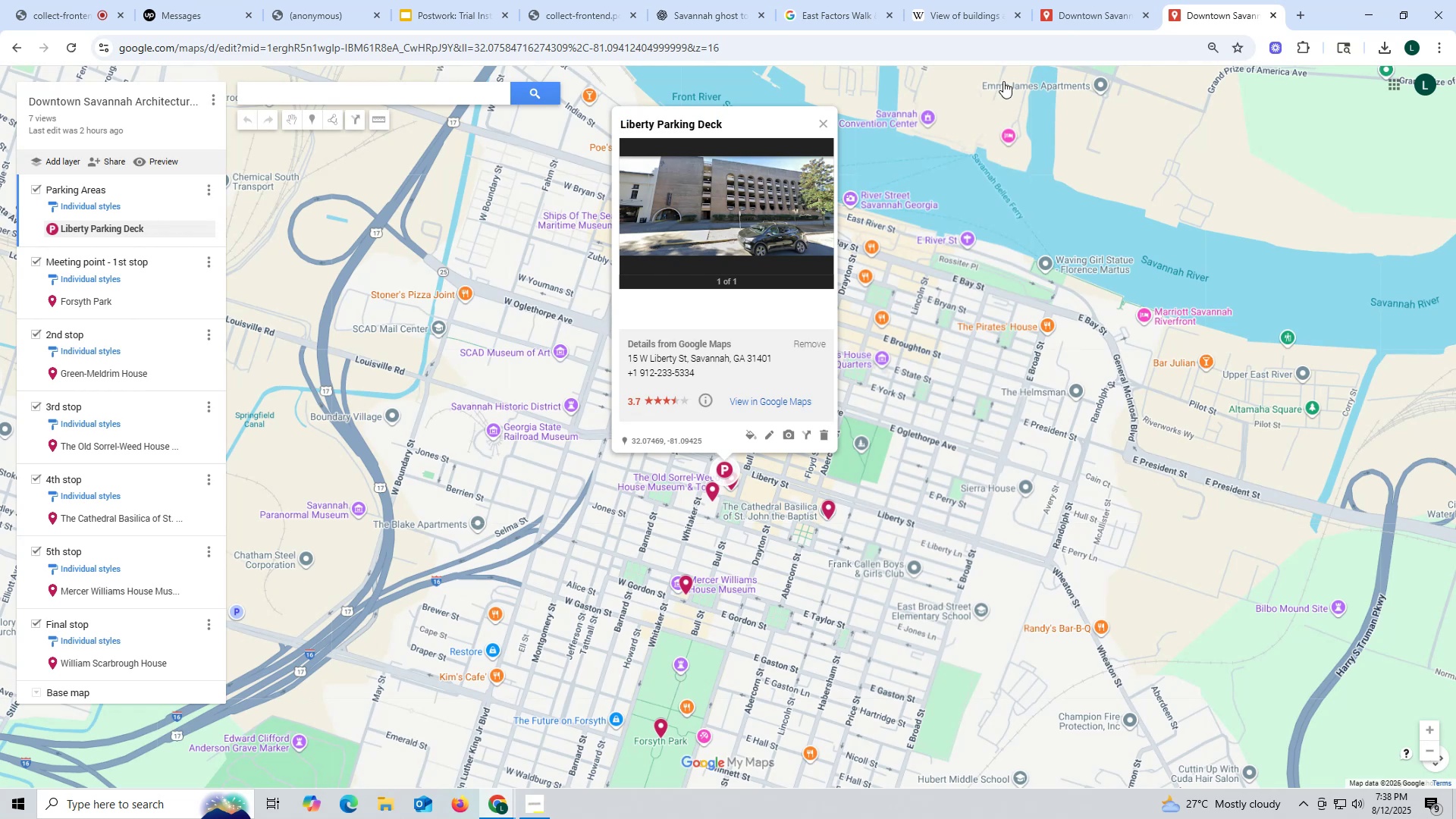 
left_click([1106, 23])
 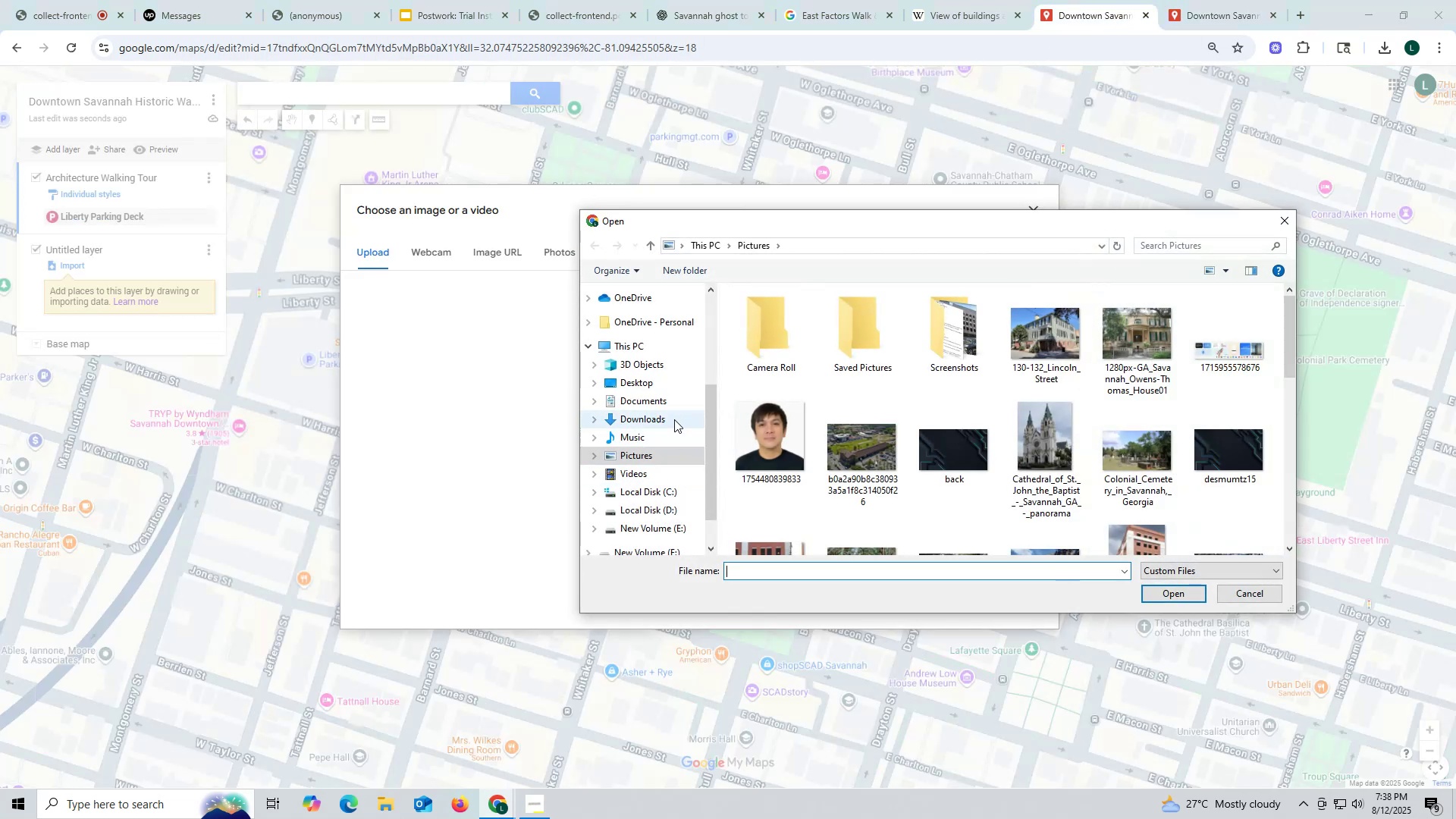 
scroll: coordinate [681, 403], scroll_direction: up, amount: 4.0
 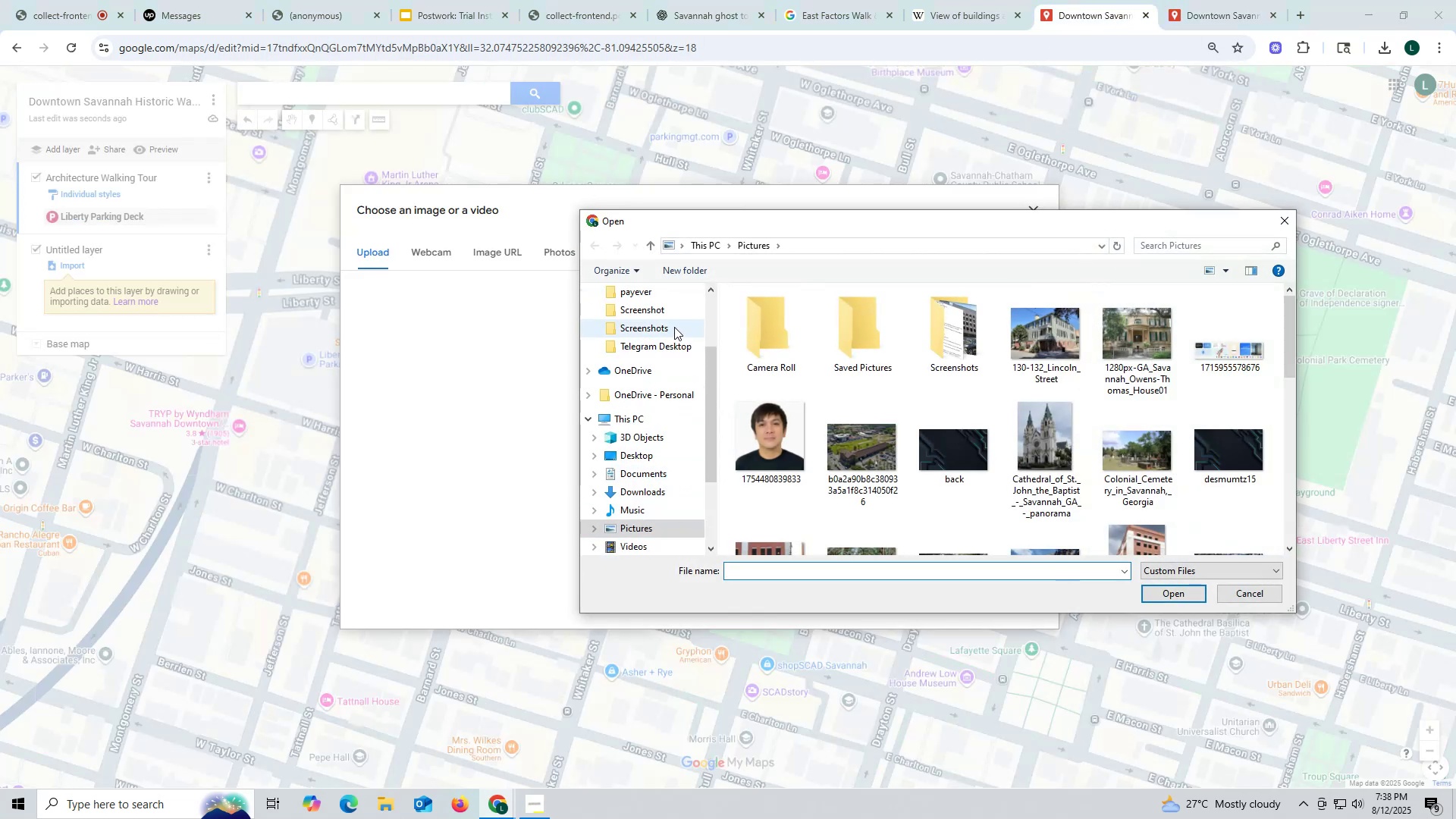 
left_click([674, 326])
 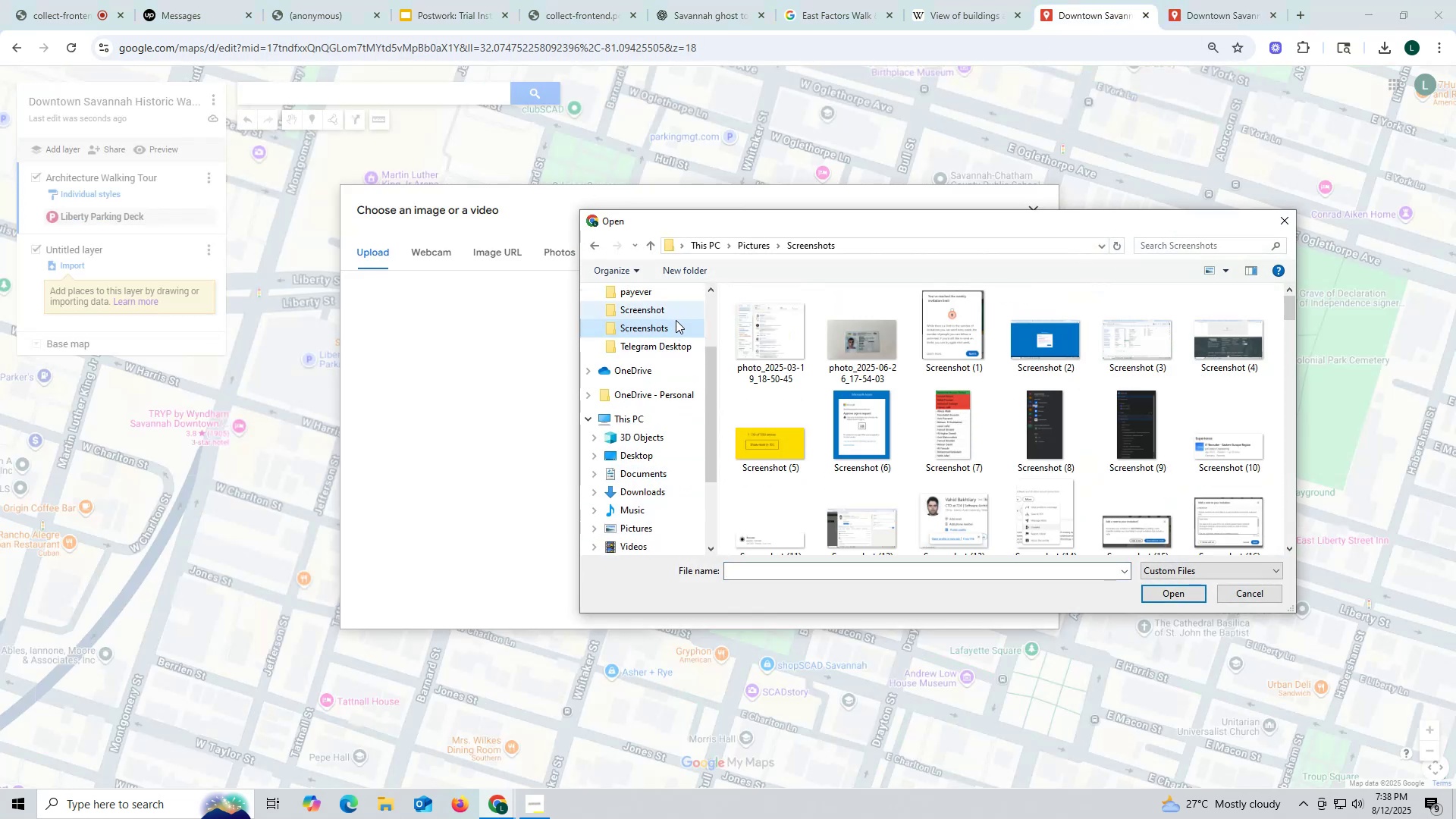 
scroll: coordinate [1205, 455], scroll_direction: down, amount: 45.0
 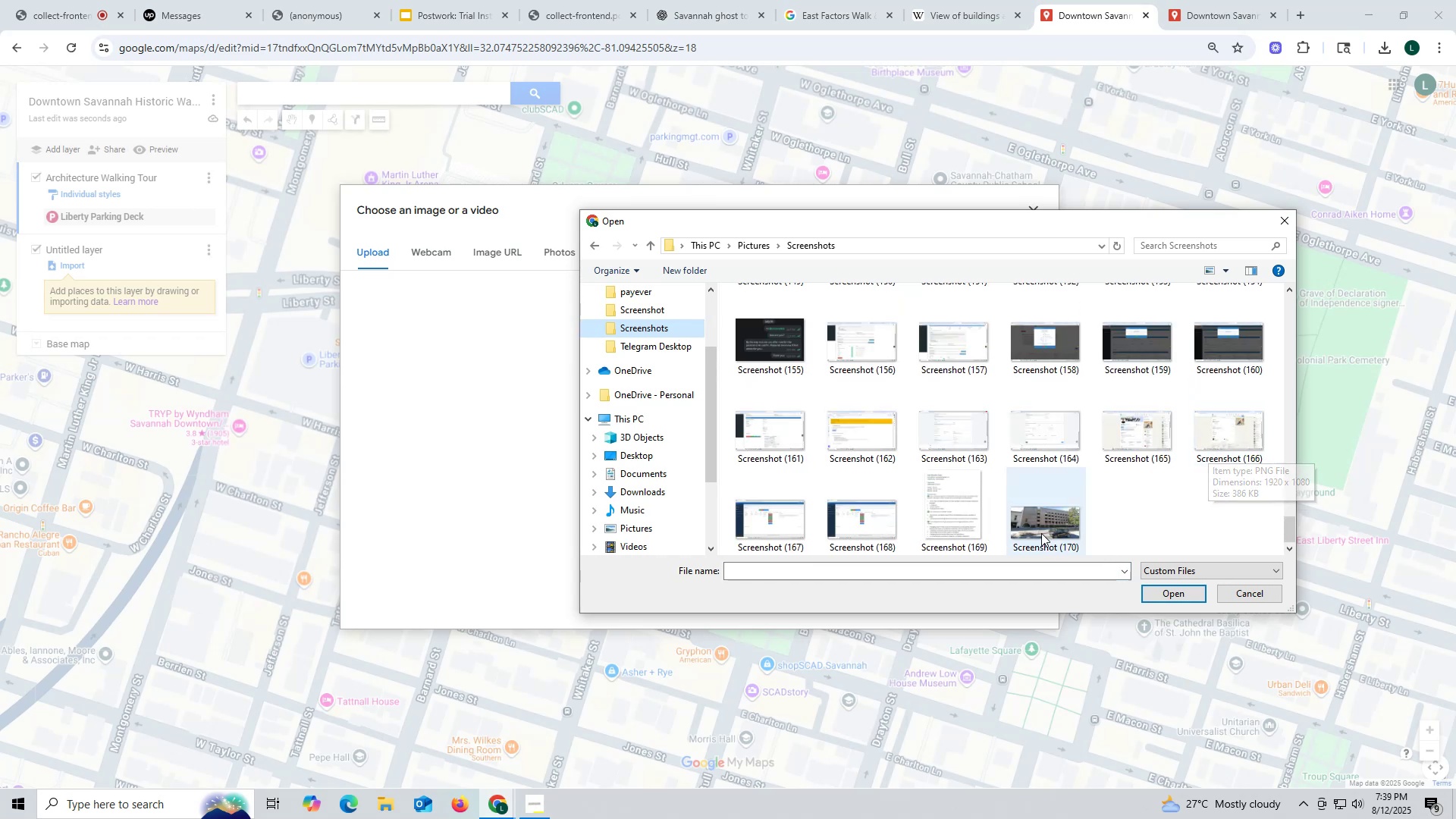 
left_click([1038, 526])
 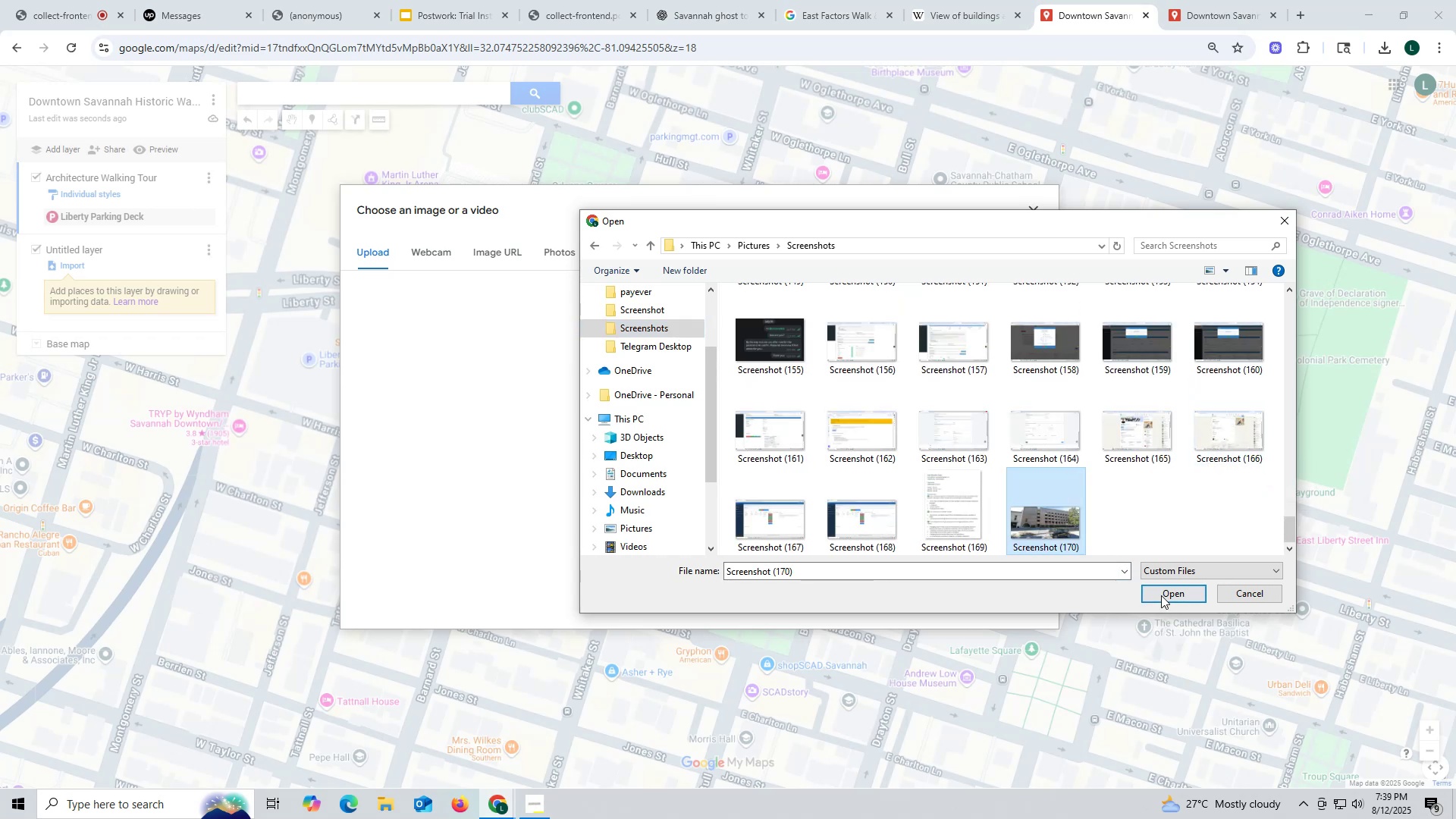 
left_click([1161, 594])
 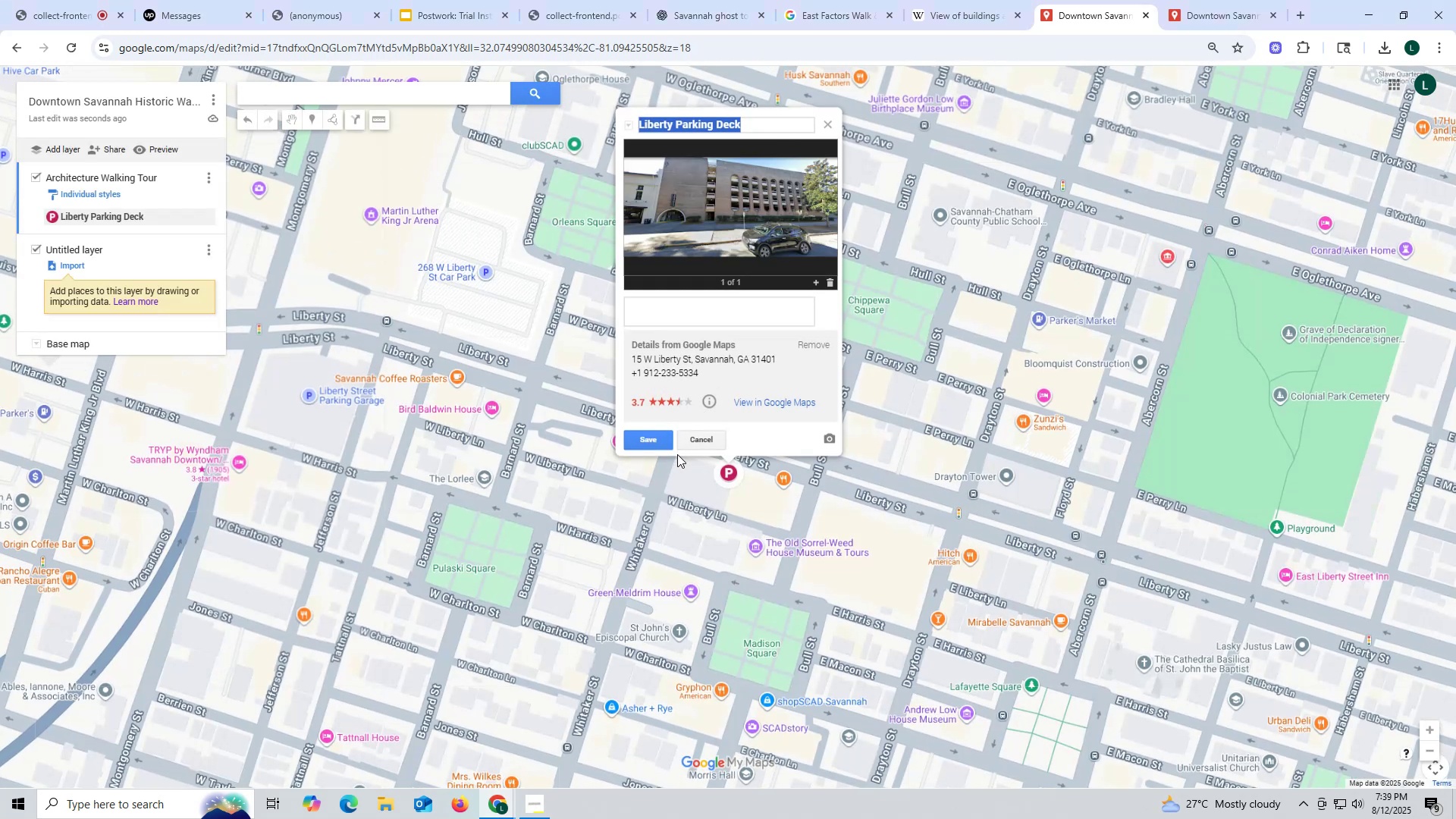 
wait(11.37)
 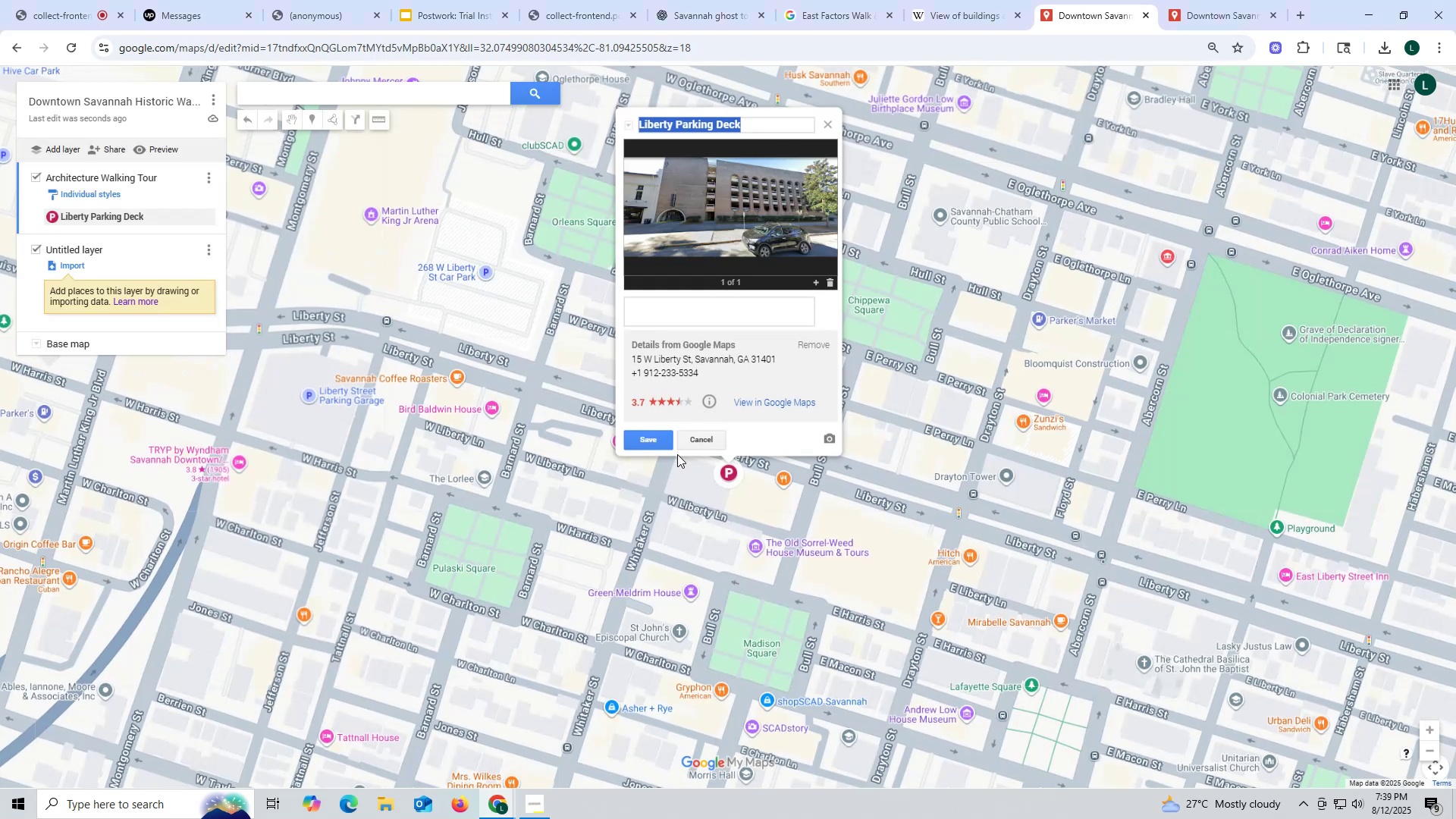 
left_click([662, 441])
 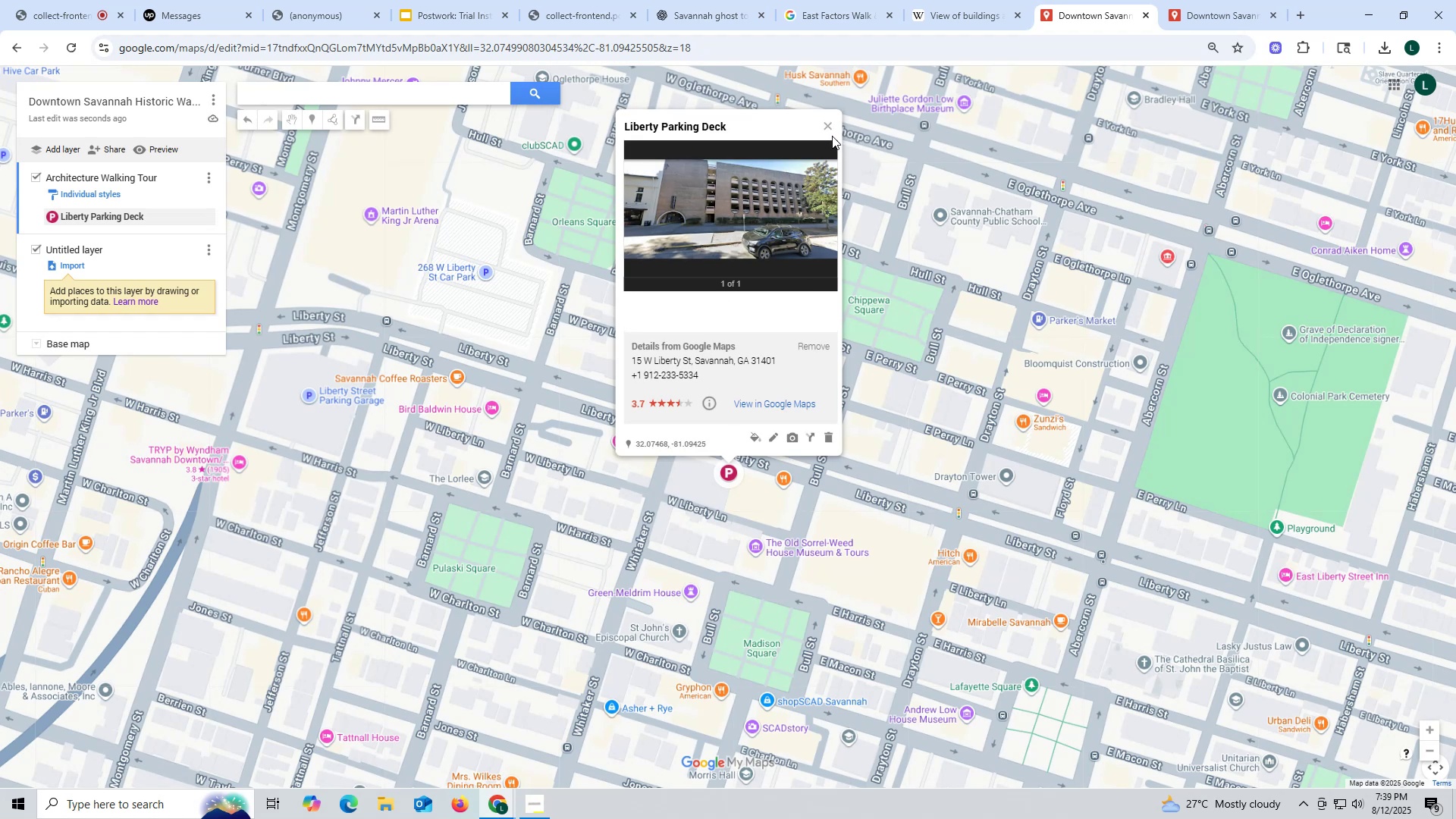 
left_click([827, 124])
 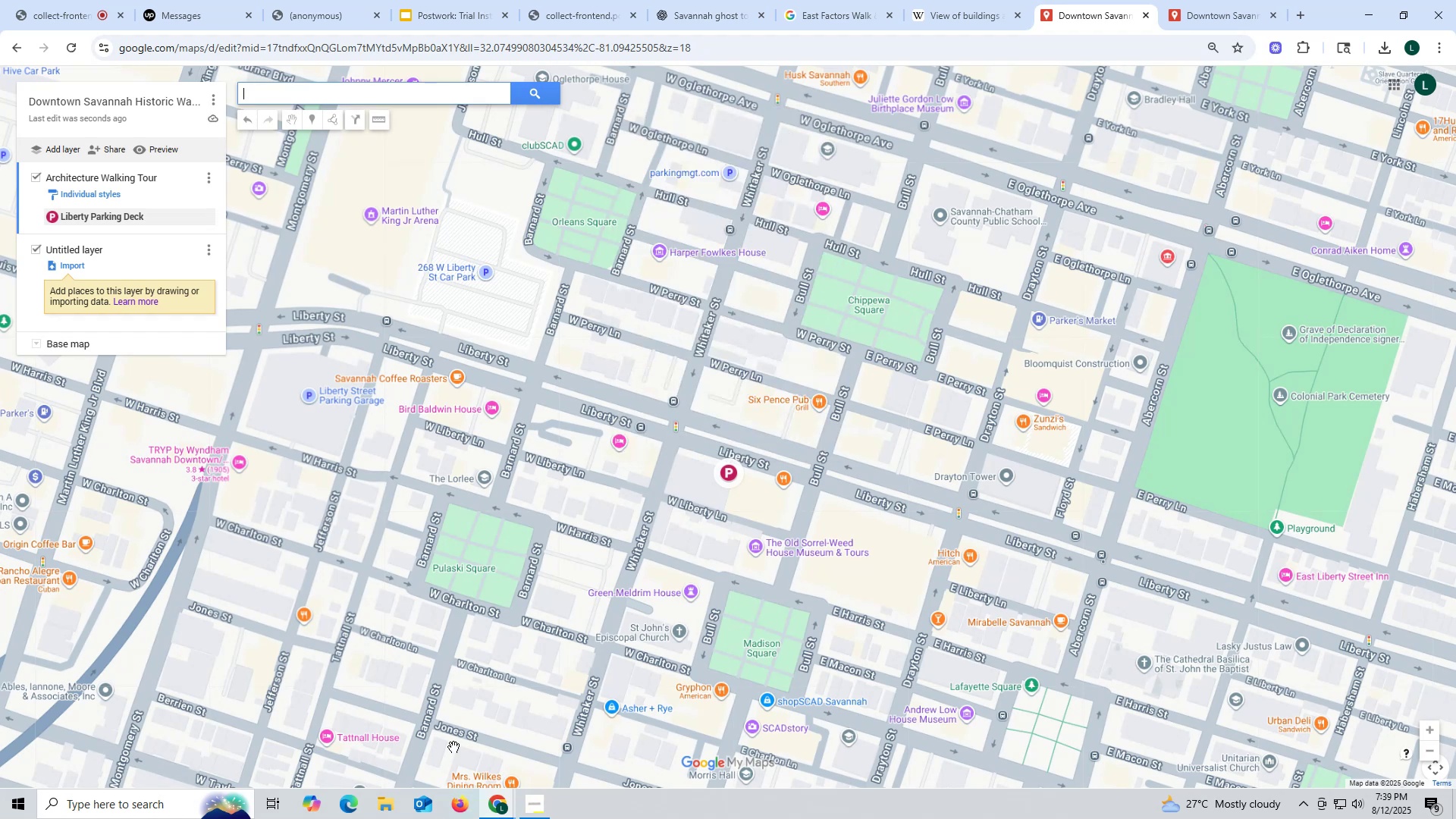 
mouse_move([244, 5])
 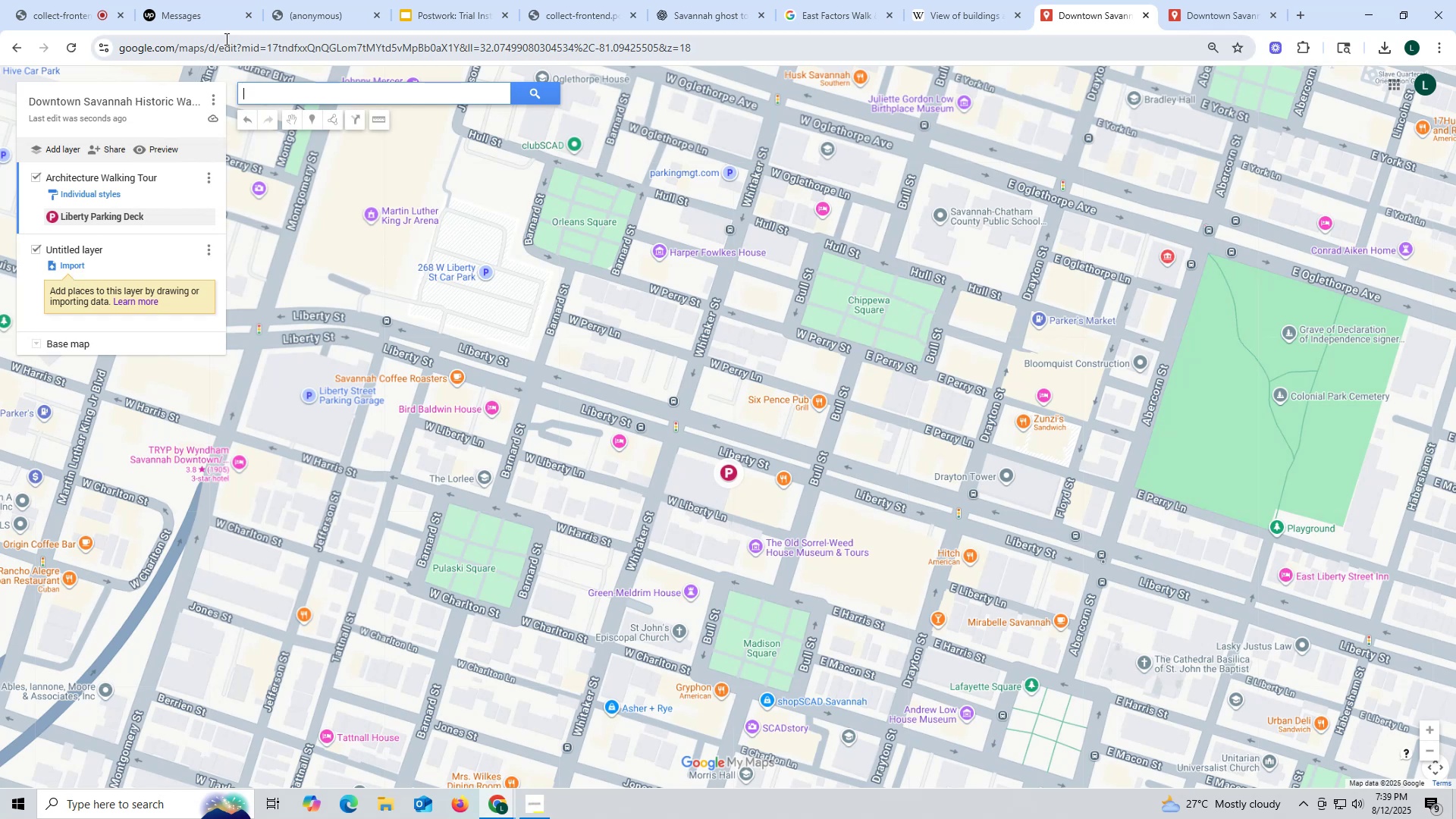 
left_click([190, 15])
 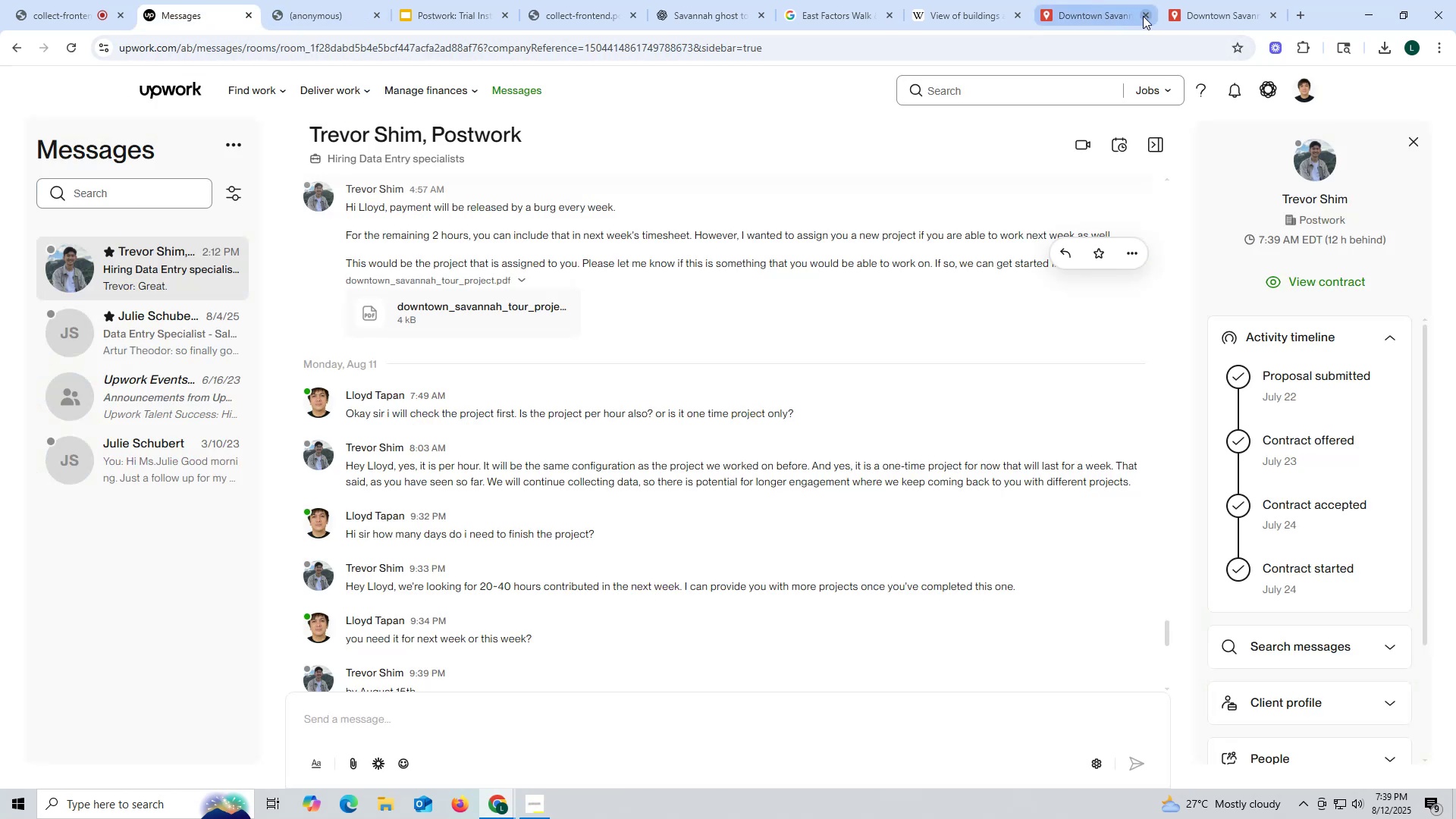 
left_click([1076, 16])
 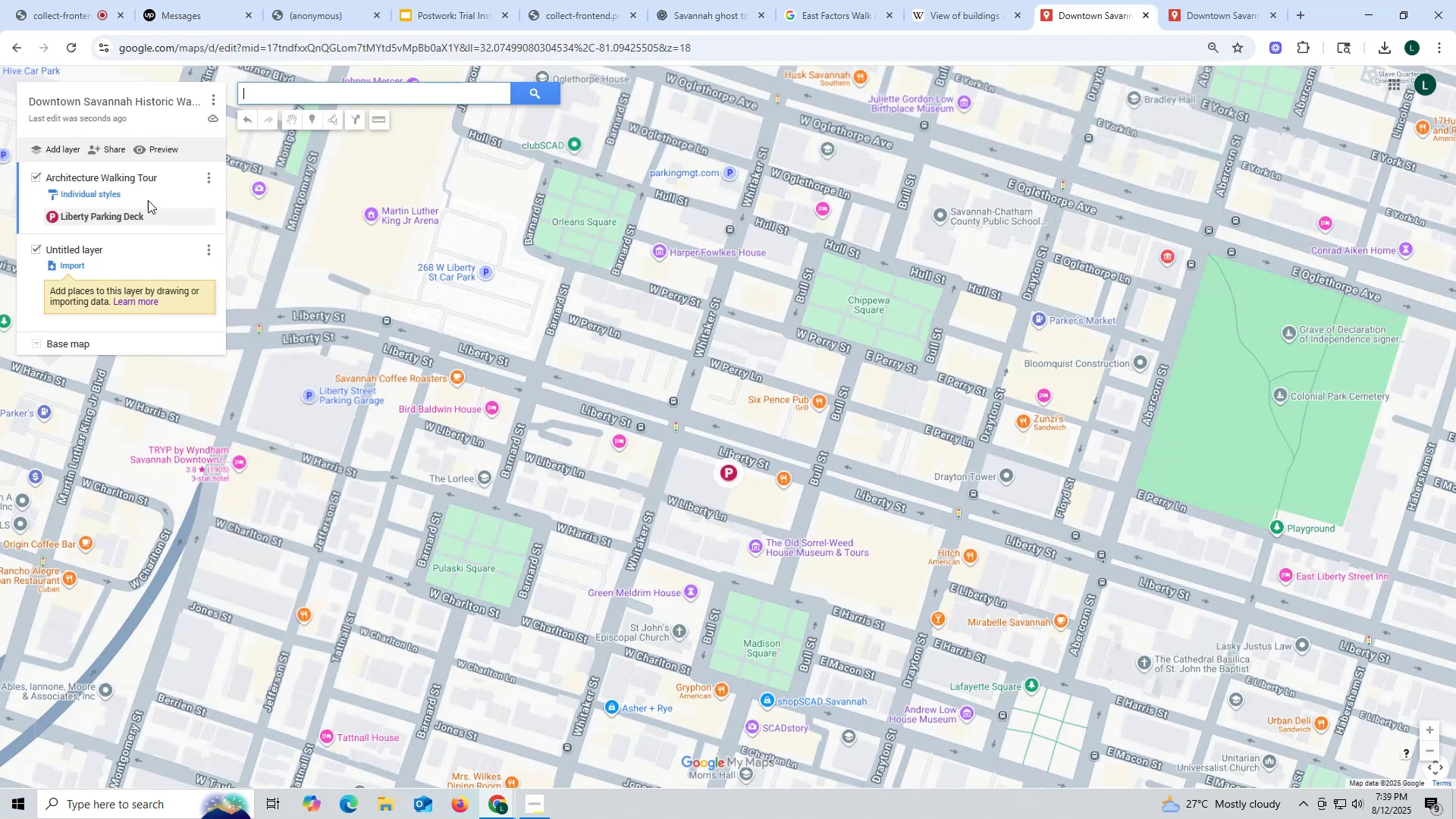 
wait(7.19)
 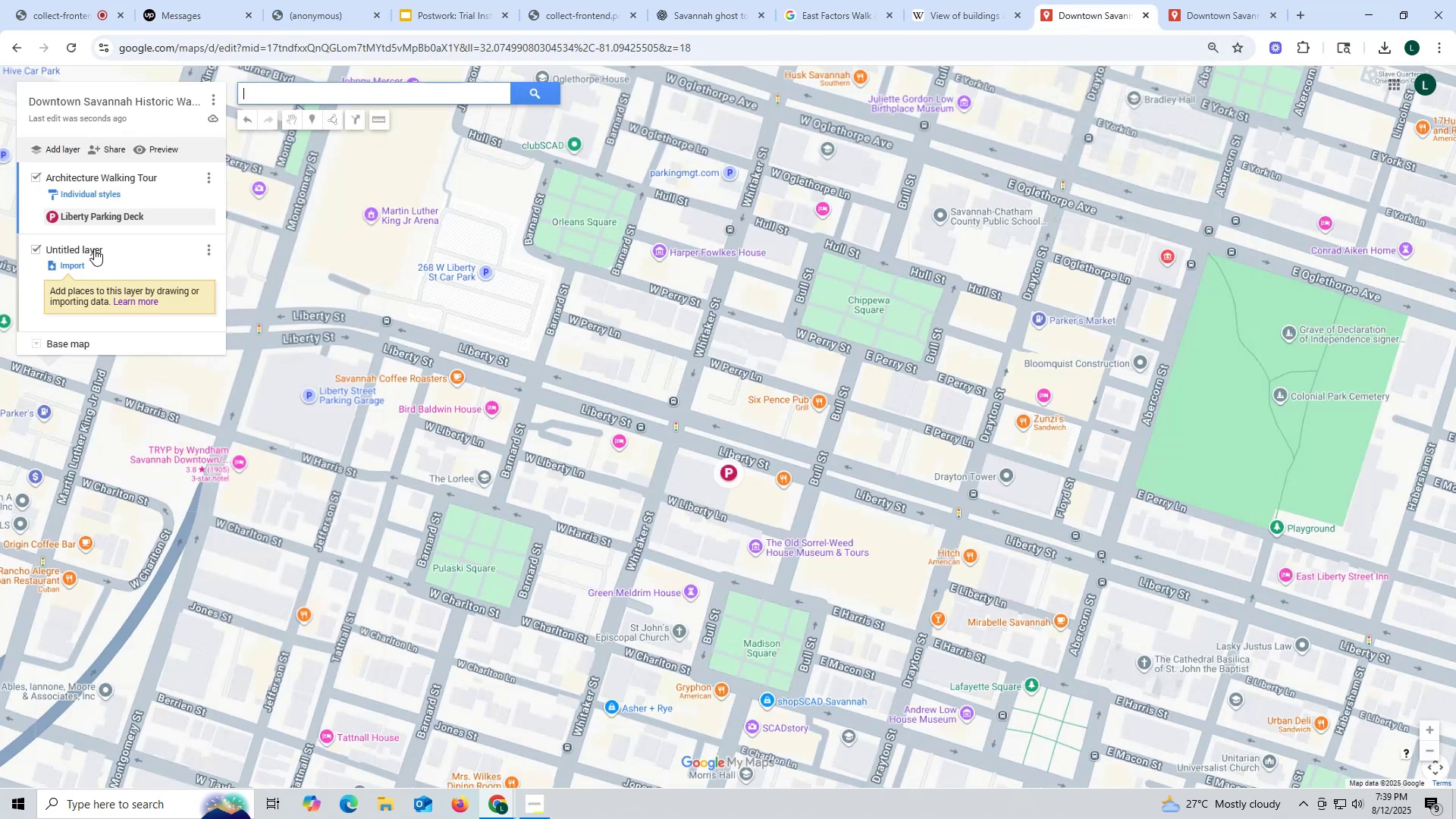 
left_click([1197, 12])
 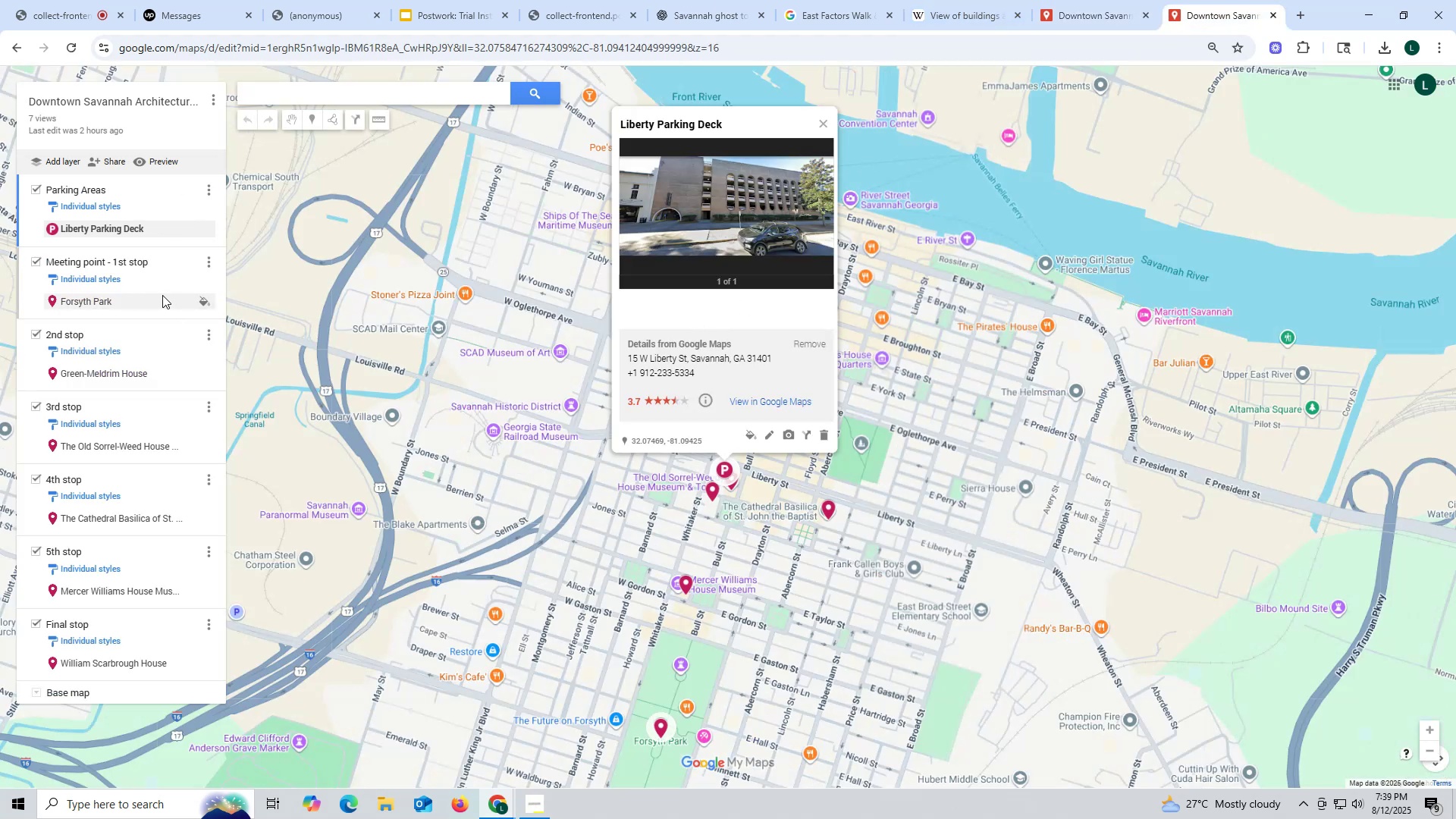 
wait(5.6)
 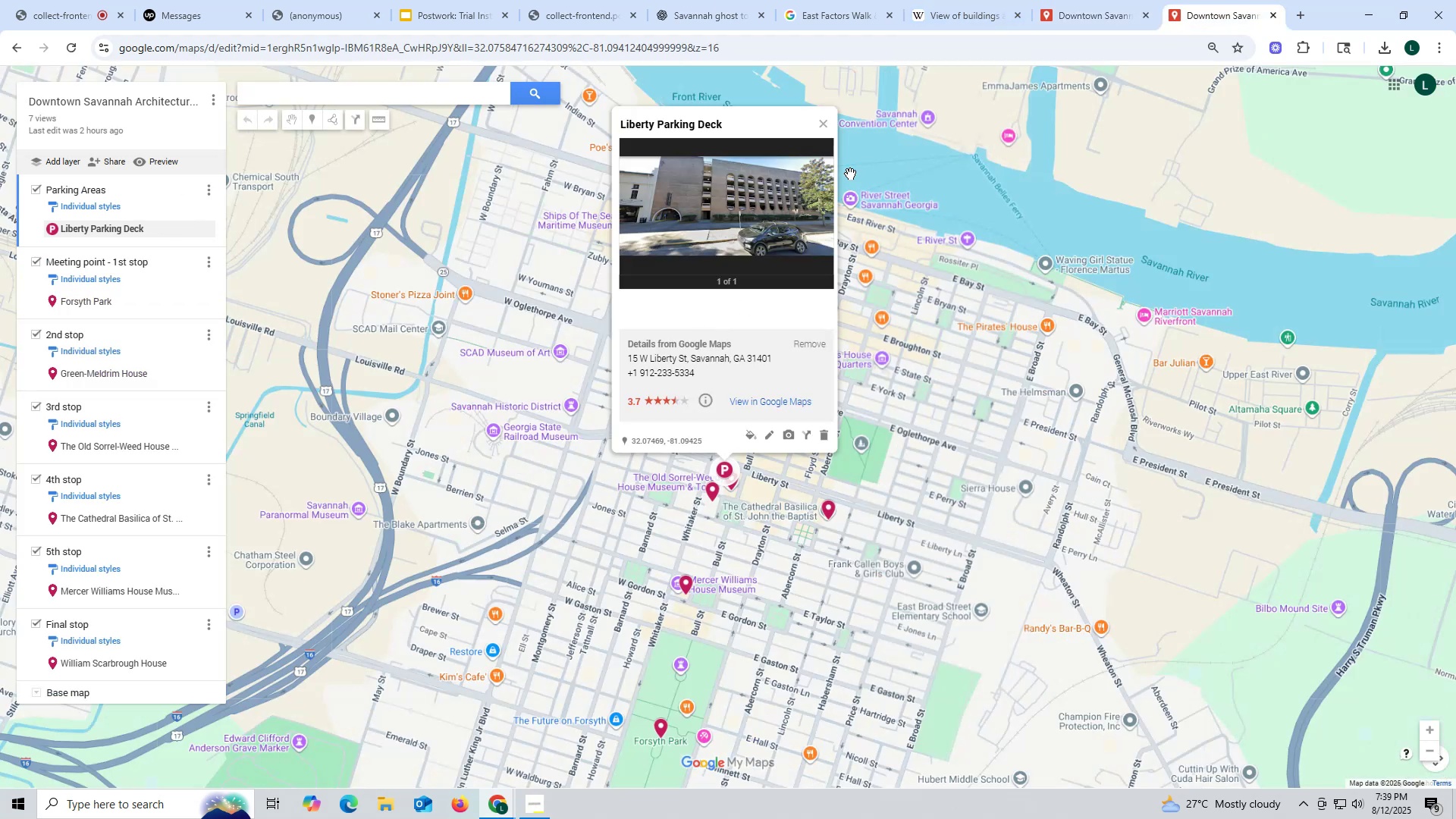 
left_click([162, 288])
 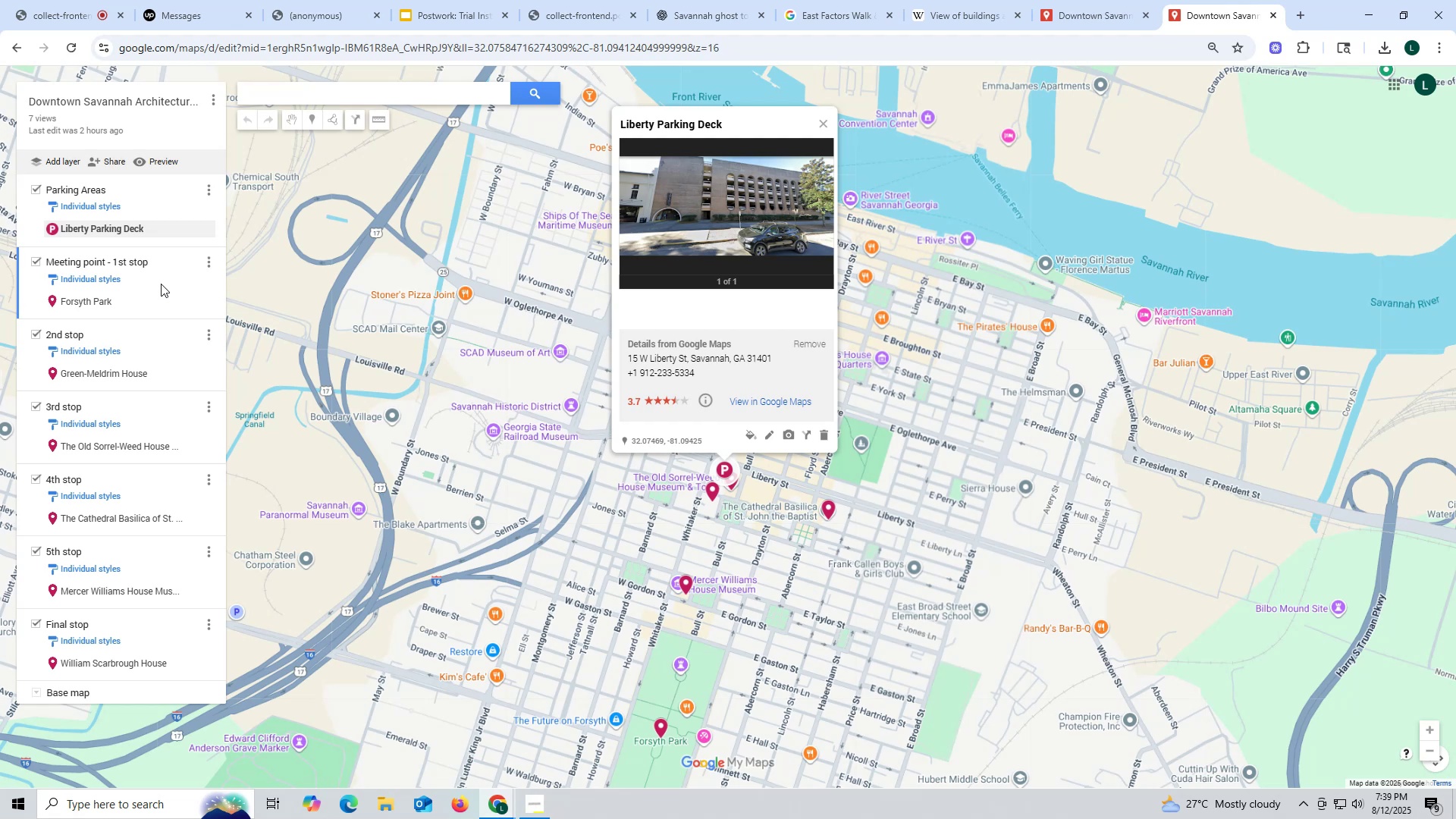 
wait(12.83)
 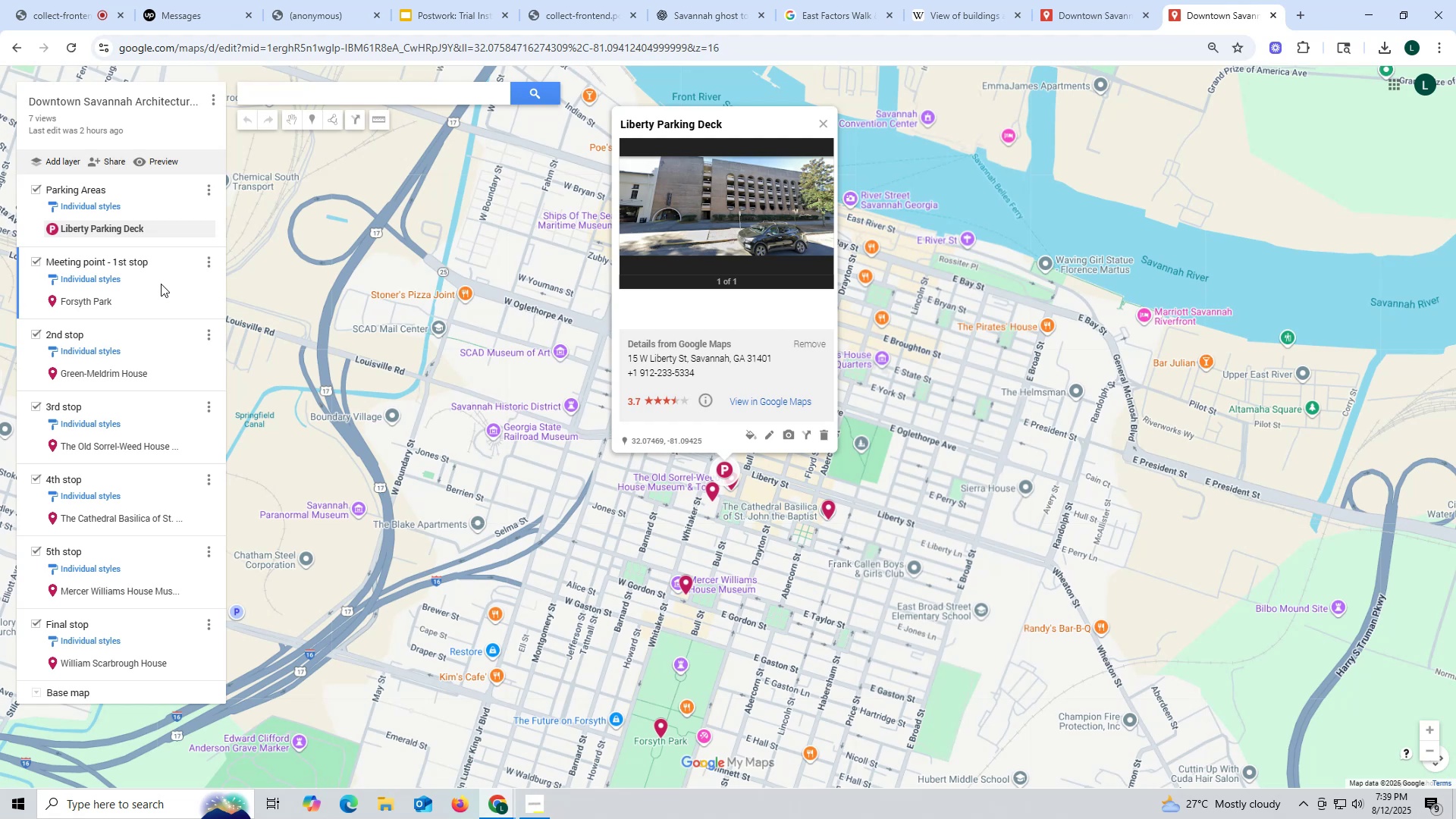 
left_click([84, 99])
 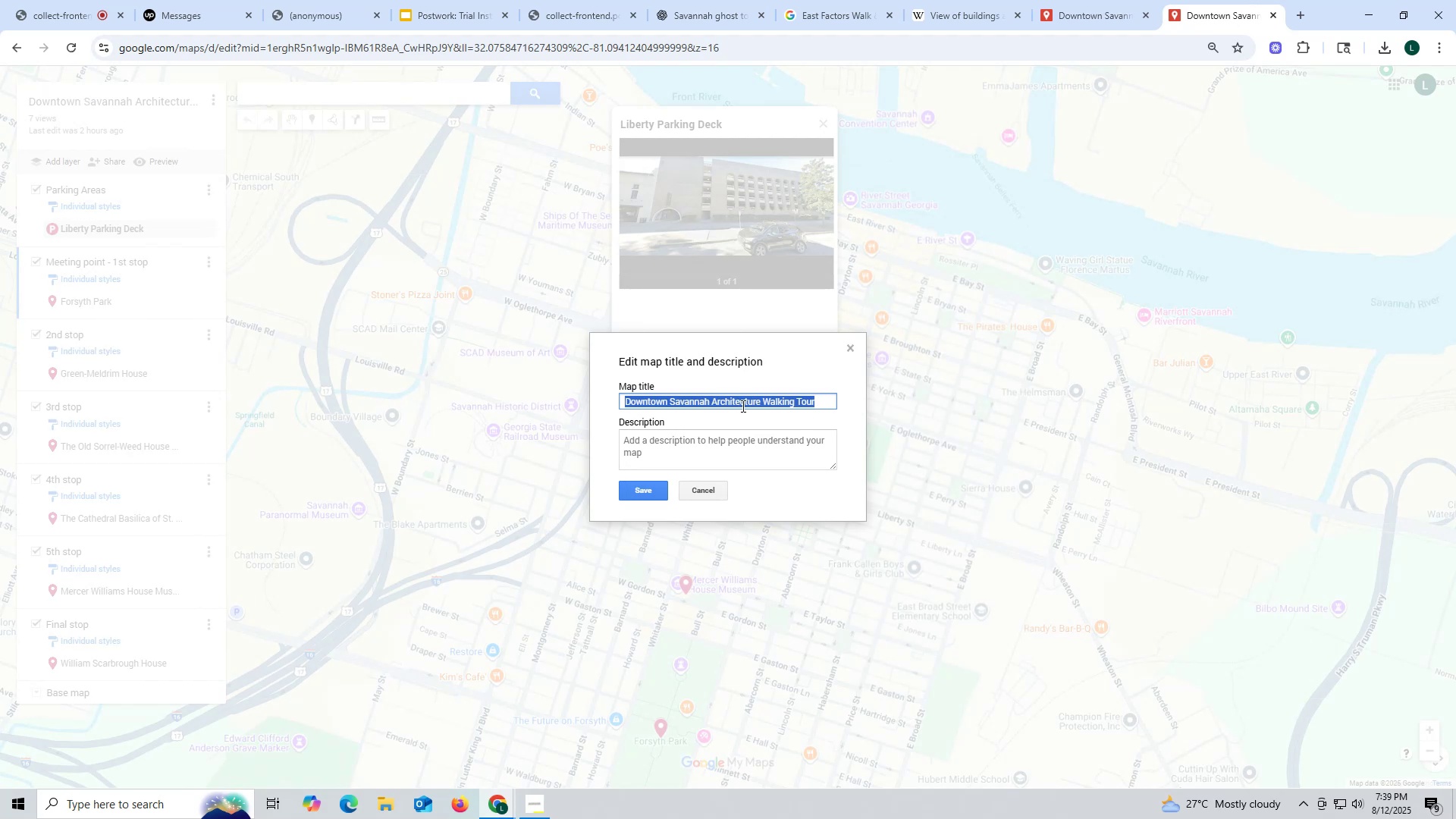 
key(Control+ControlLeft)
 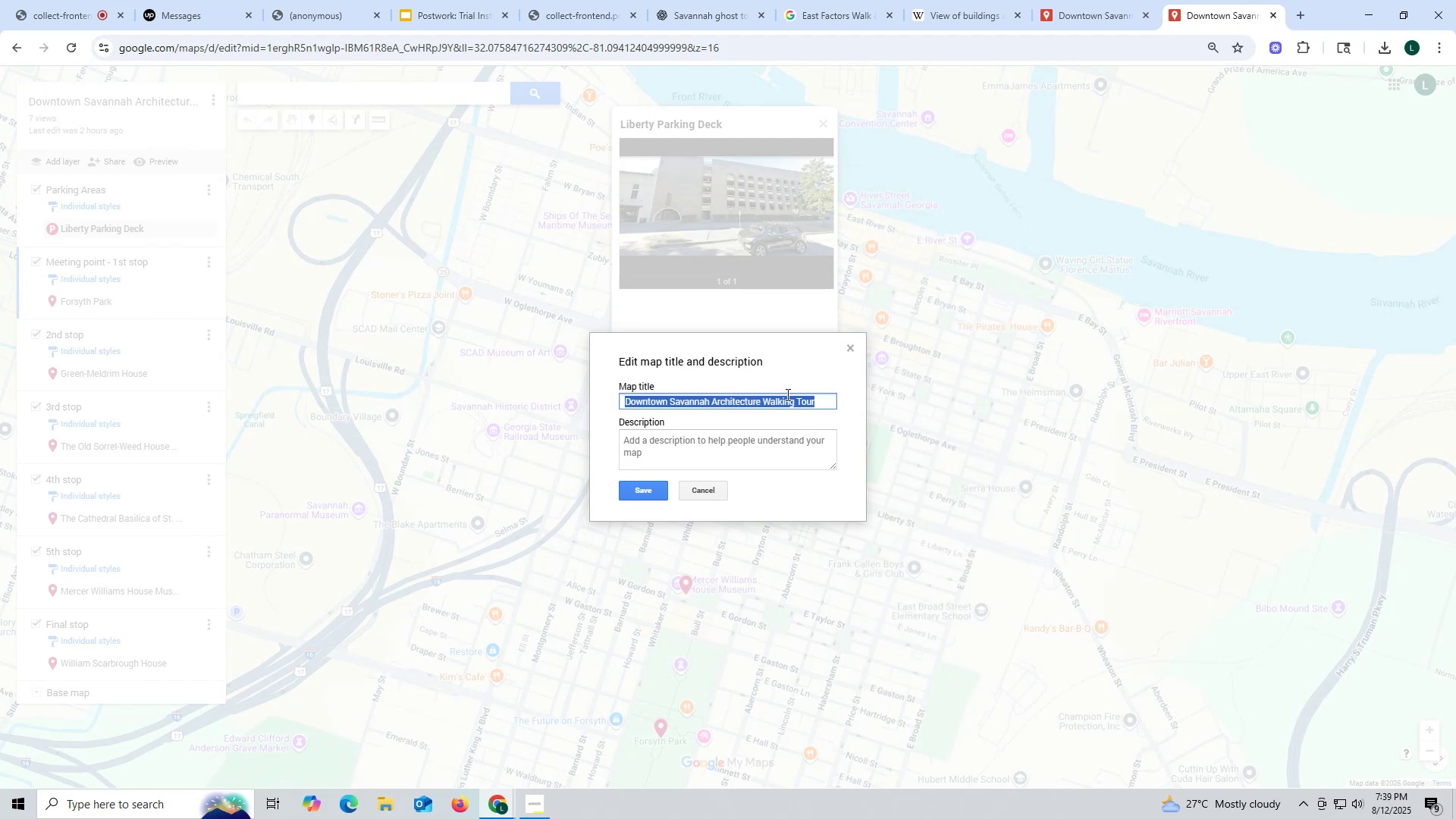 
key(Control+C)
 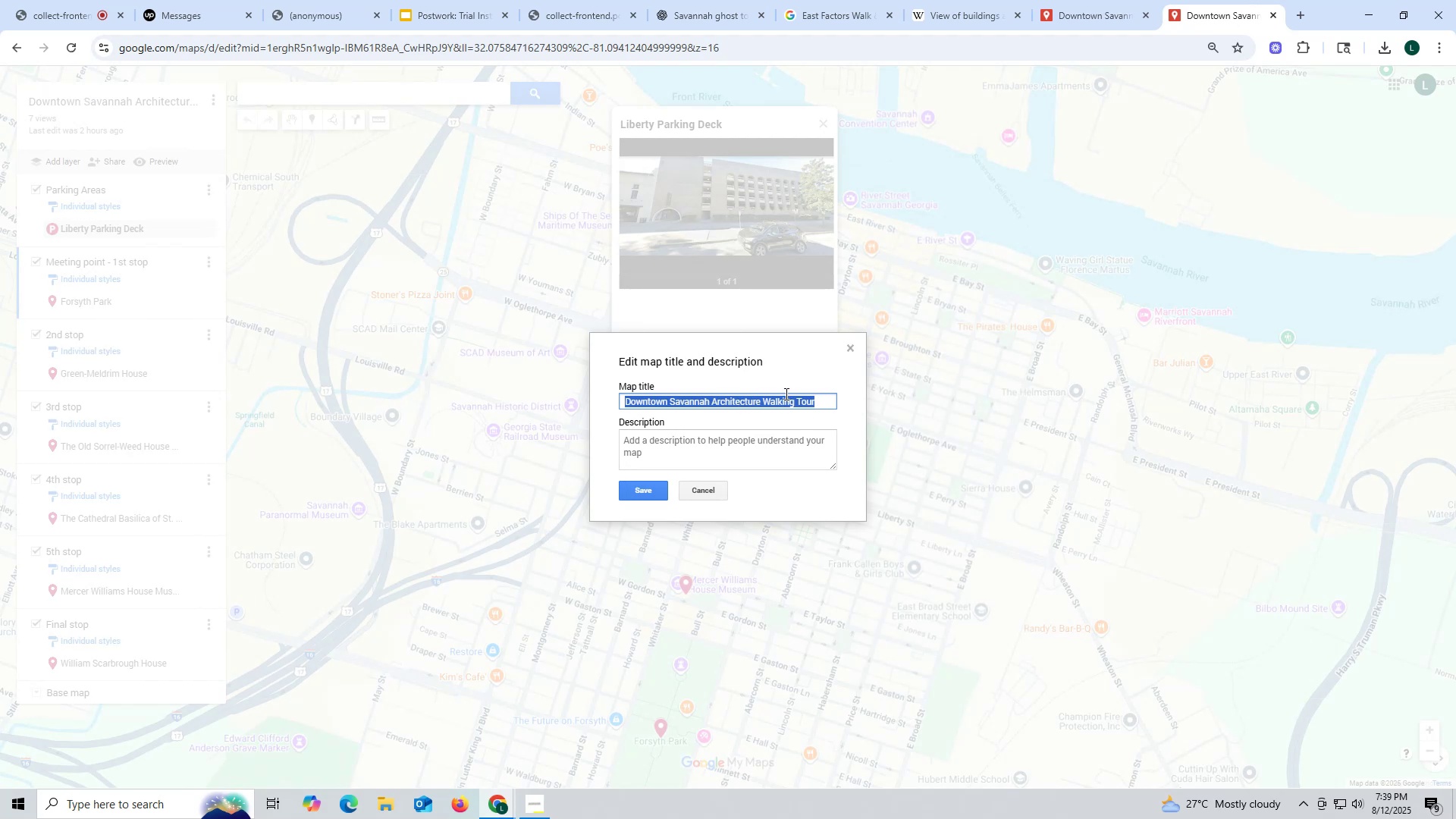 
key(Control+ControlLeft)
 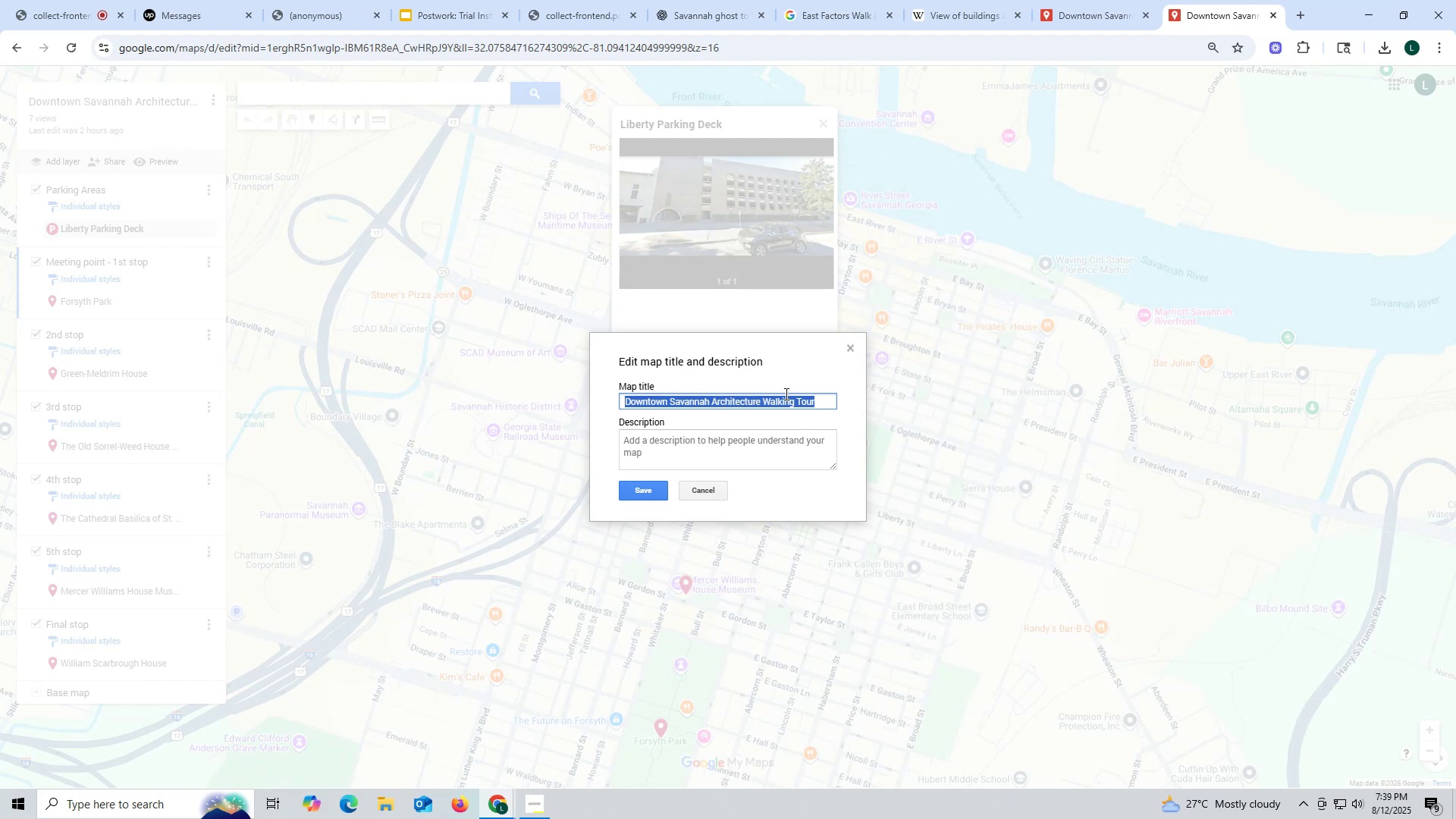 
key(Control+C)
 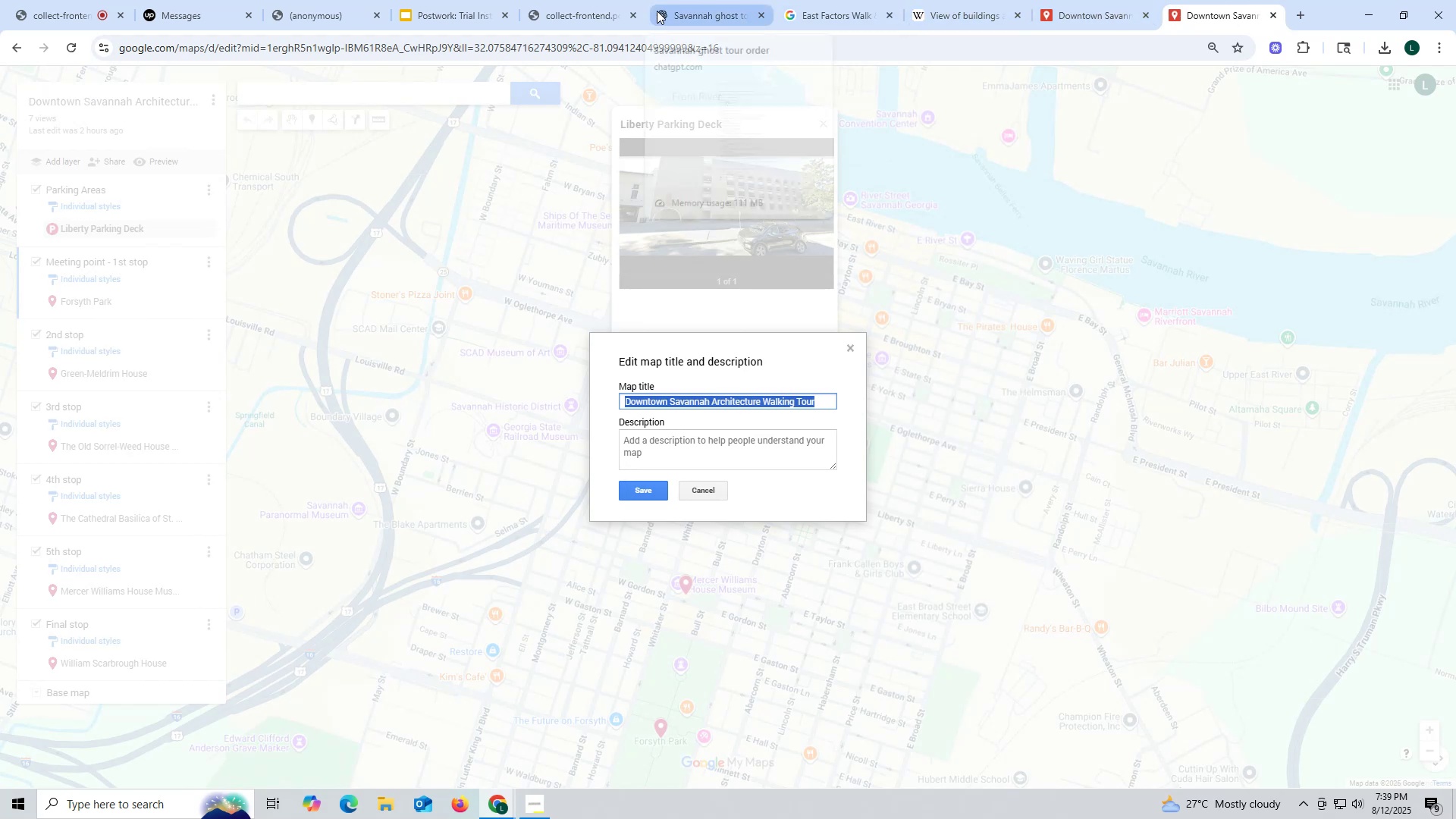 
left_click([685, 12])
 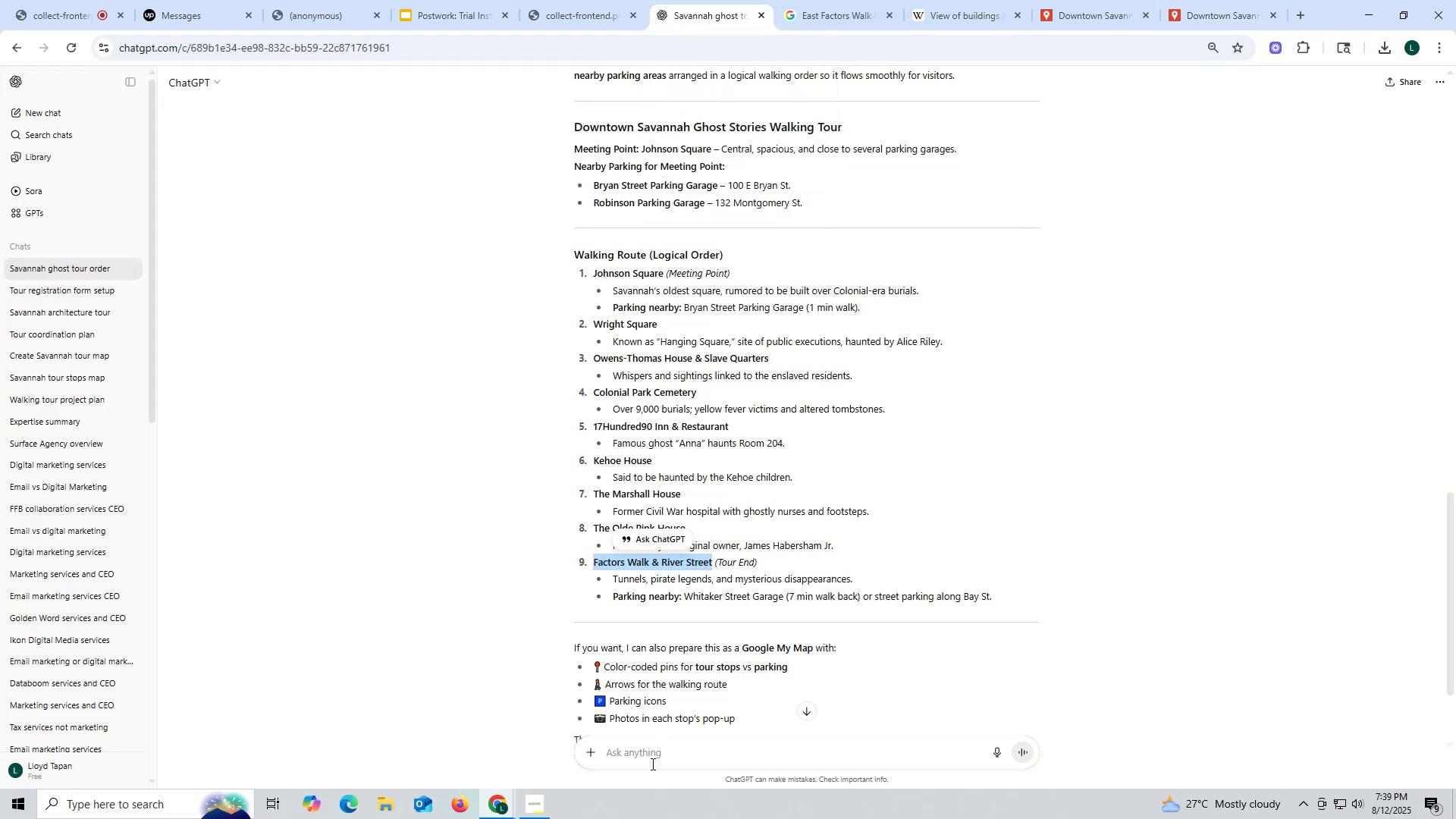 
left_click([649, 751])
 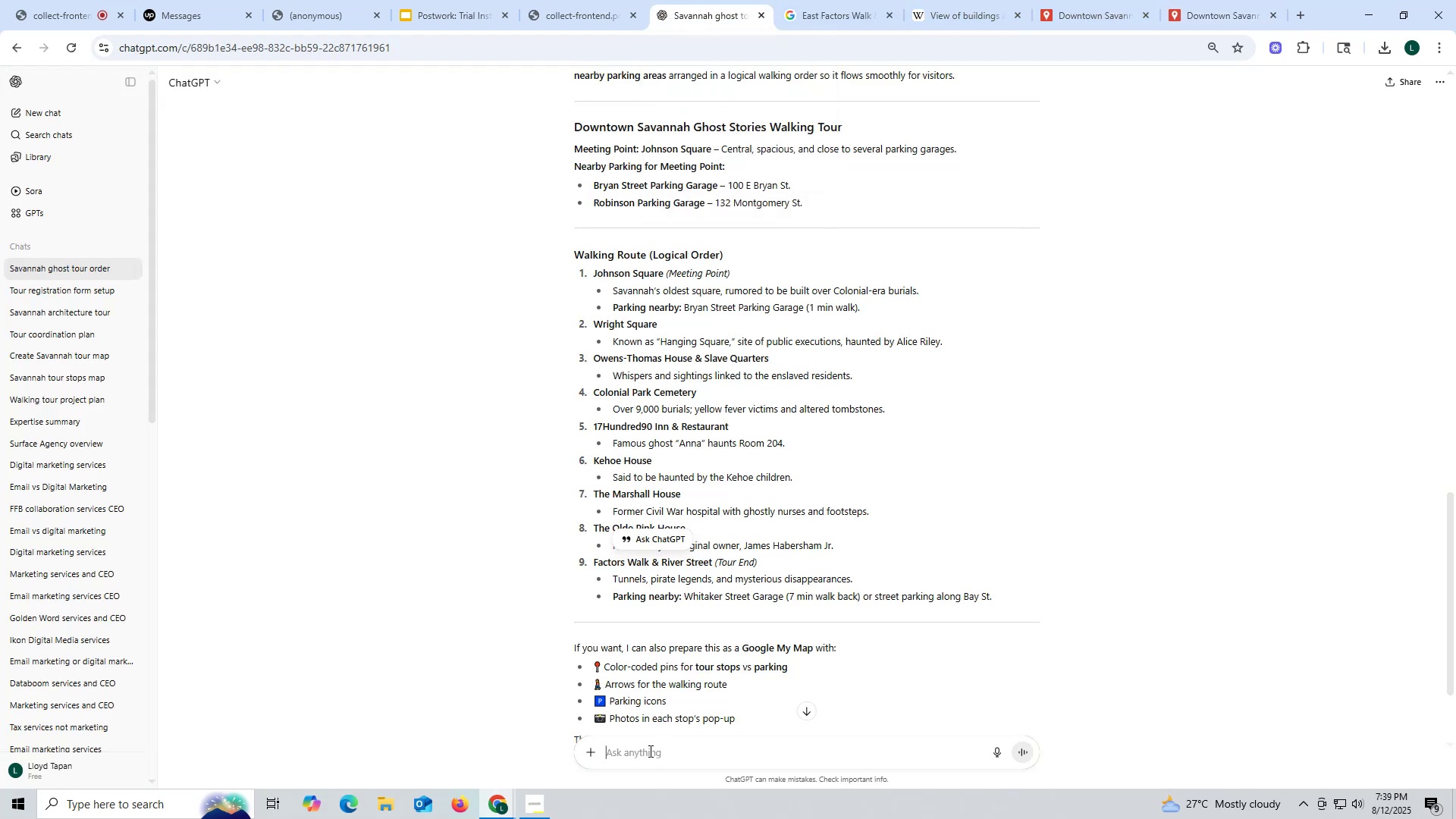 
key(Control+ControlLeft)
 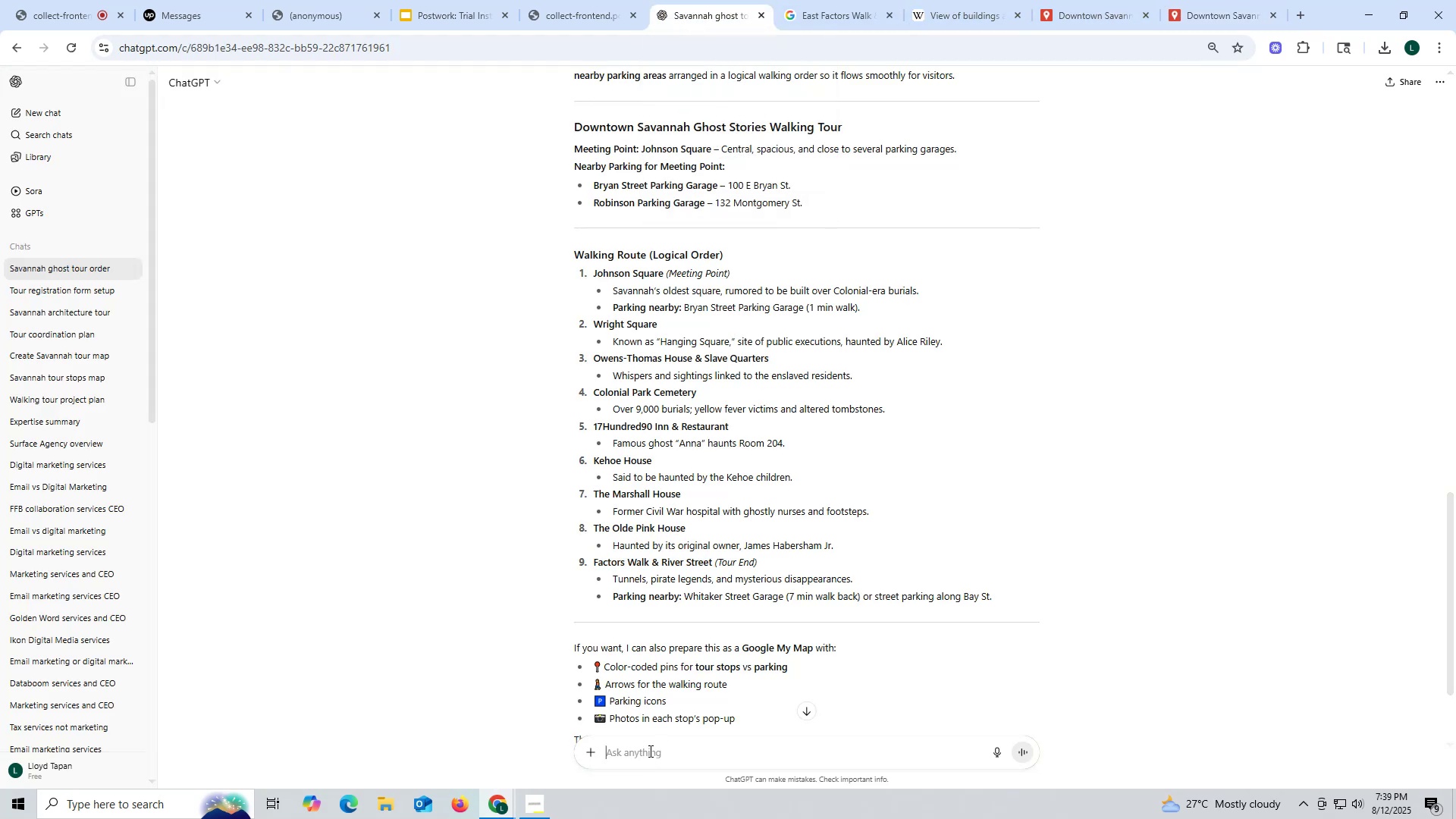 
key(Control+ControlLeft)
 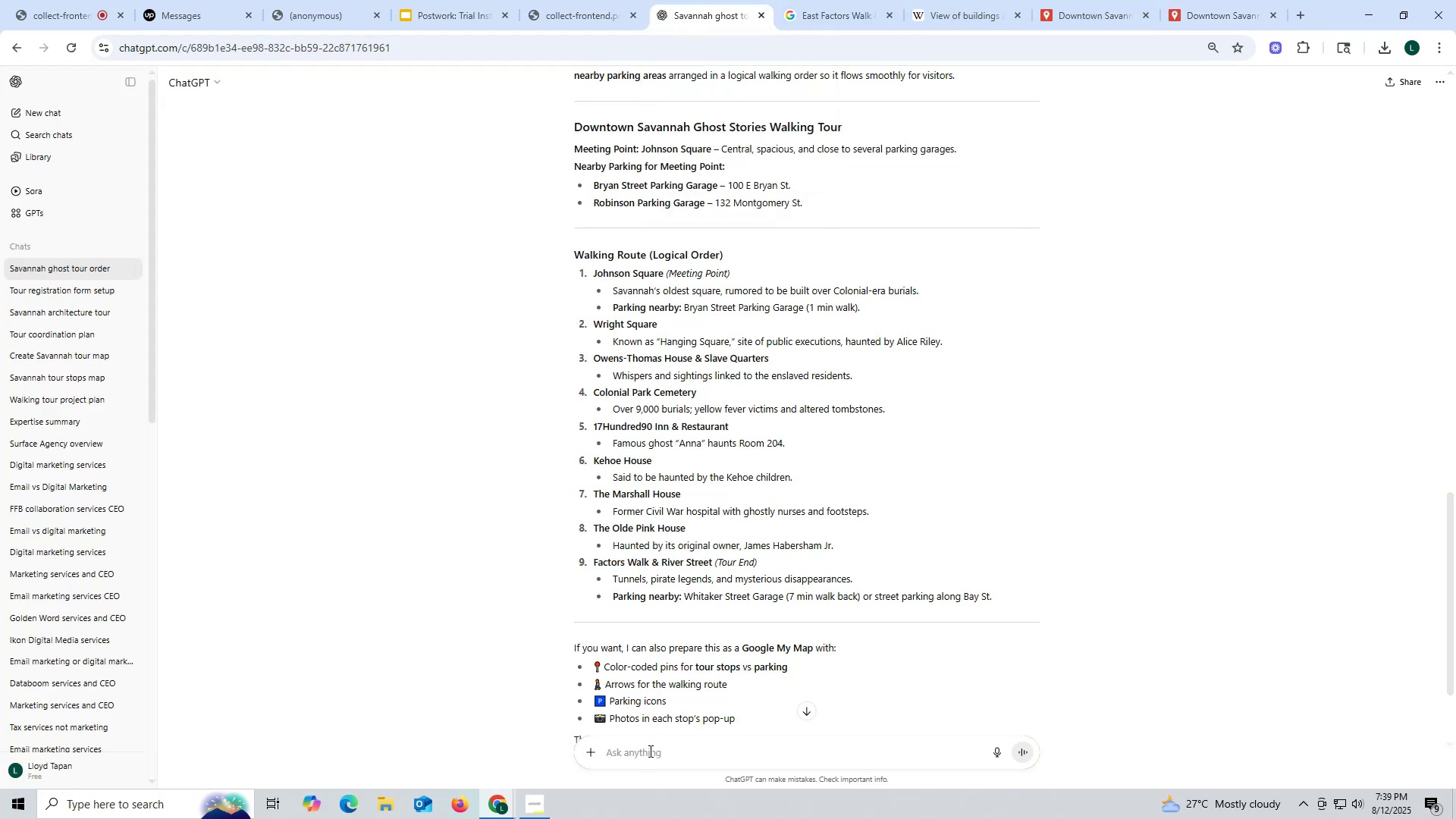 
key(Control+V)
 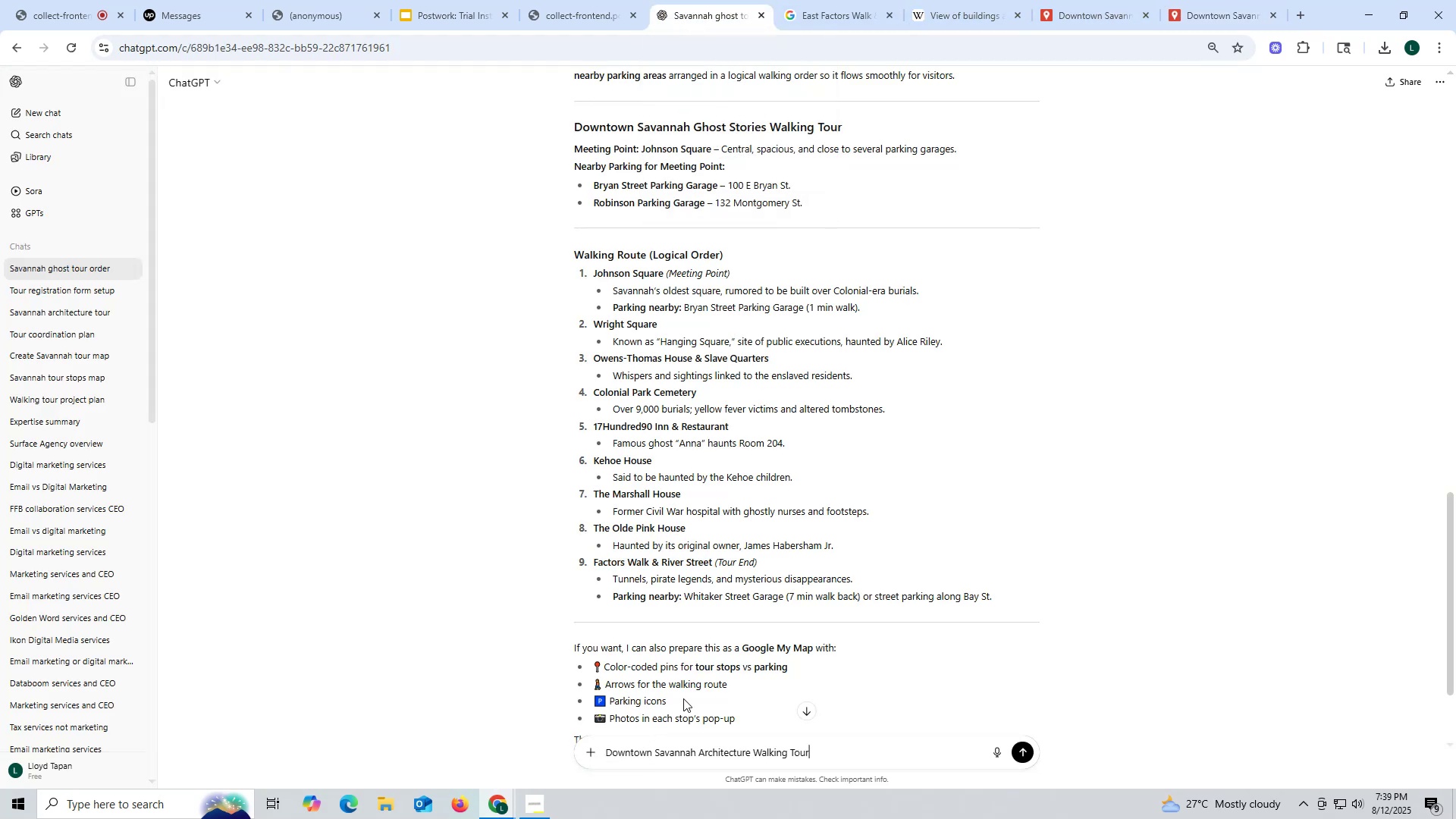 
key(Space)
 